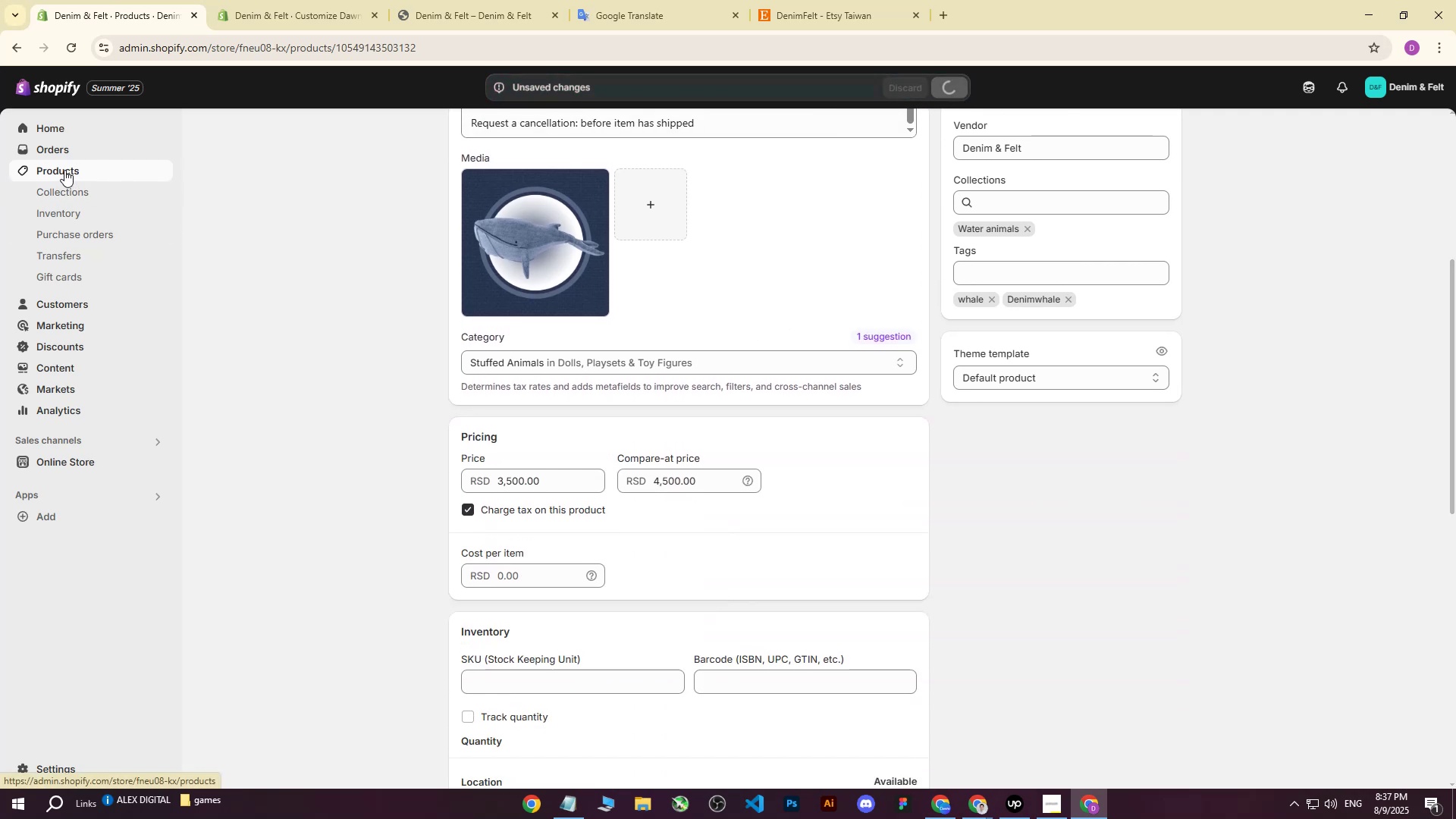 
left_click([64, 170])
 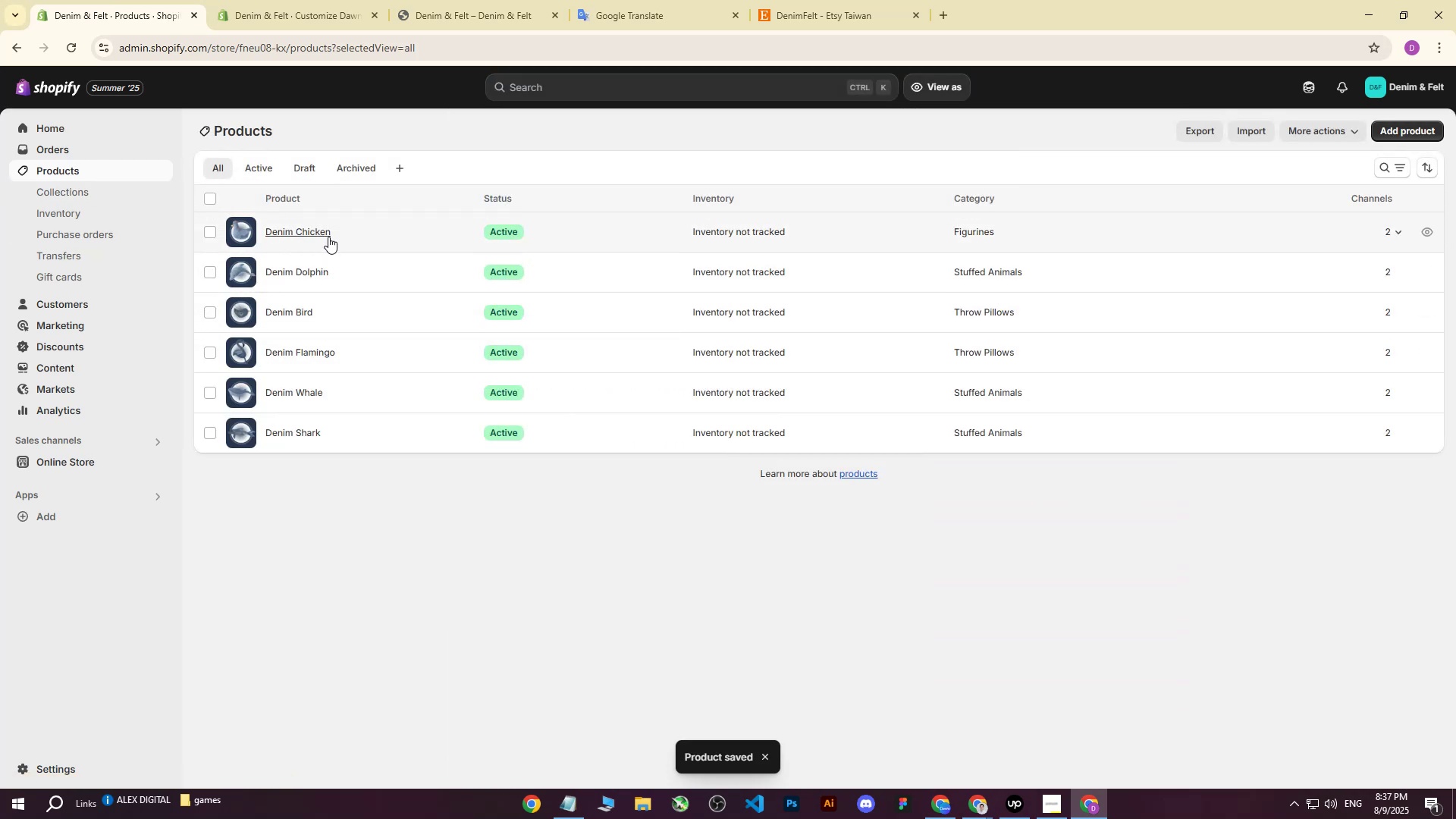 
left_click([313, 268])
 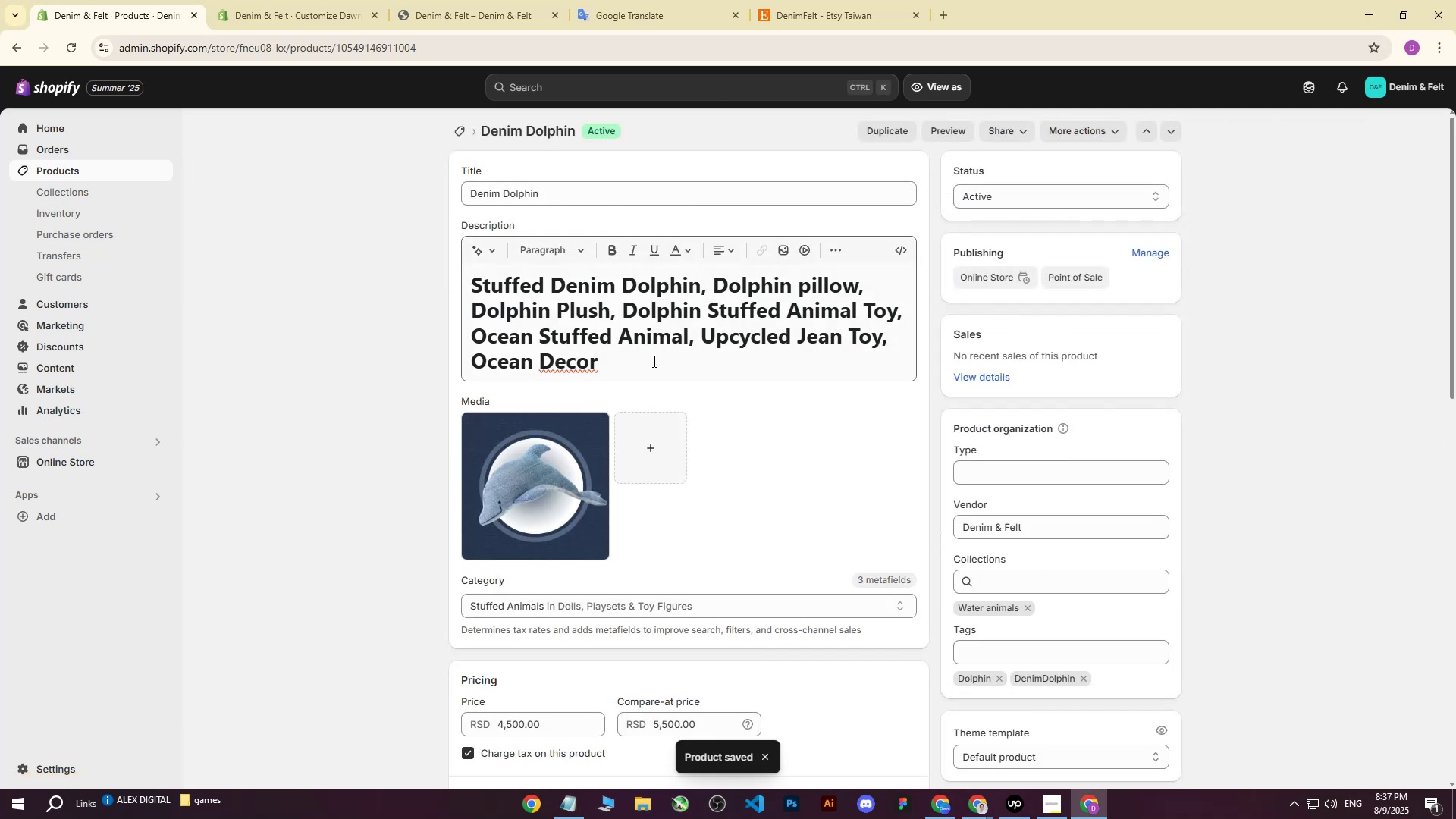 
scroll: coordinate [618, 302], scroll_direction: none, amount: 0.0
 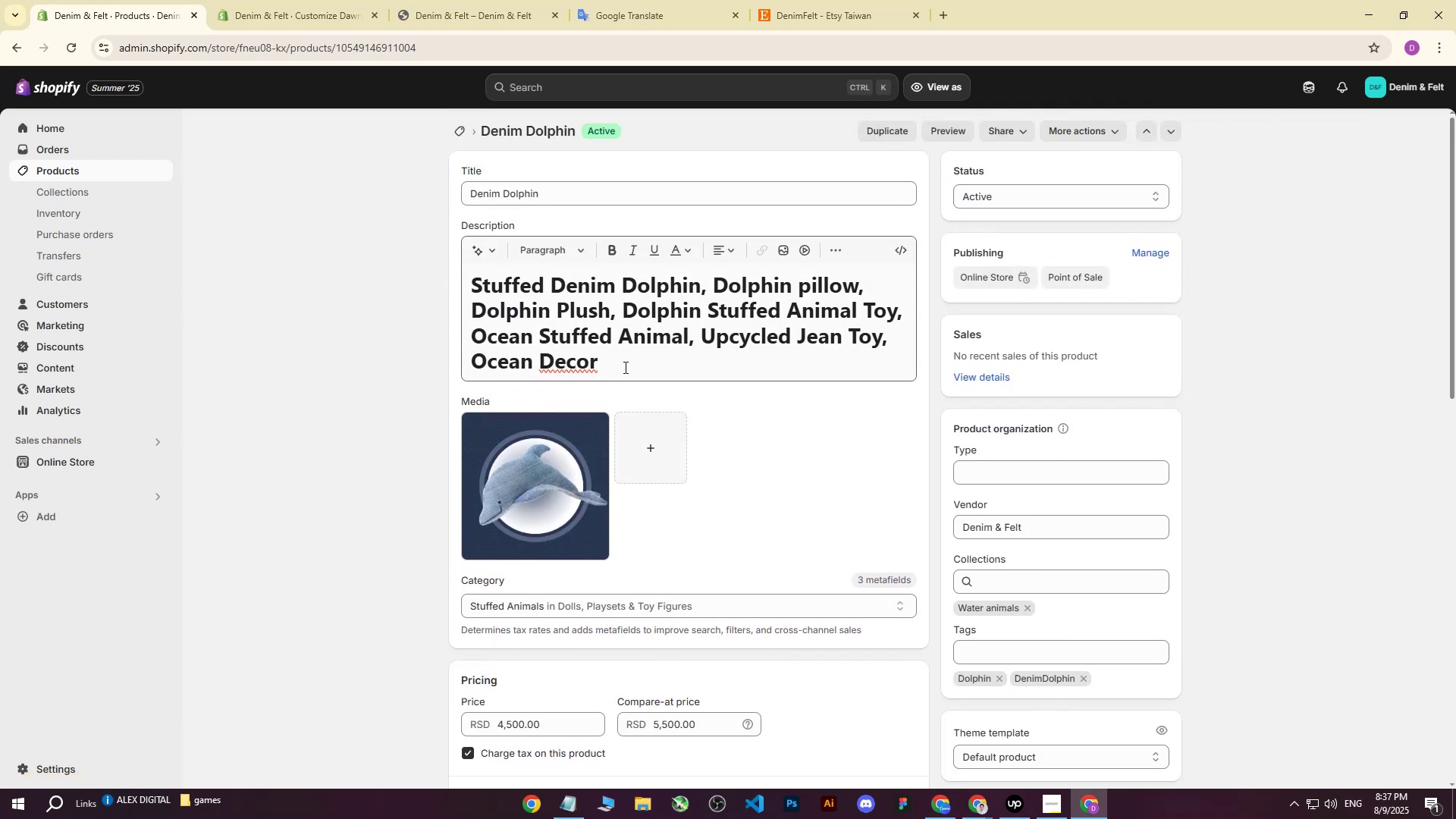 
wait(5.2)
 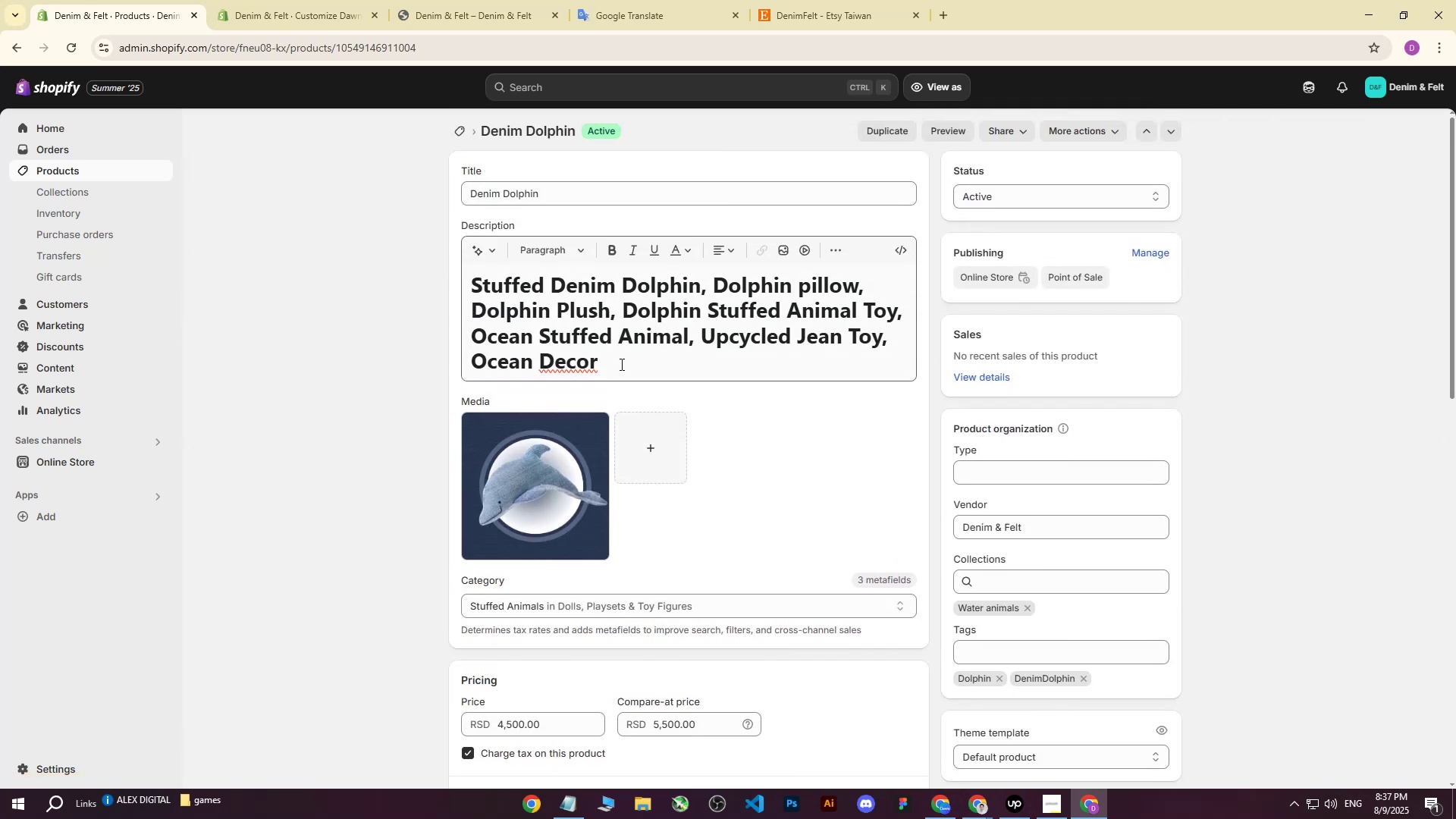 
scroll: coordinate [624, 367], scroll_direction: down, amount: 7.0
 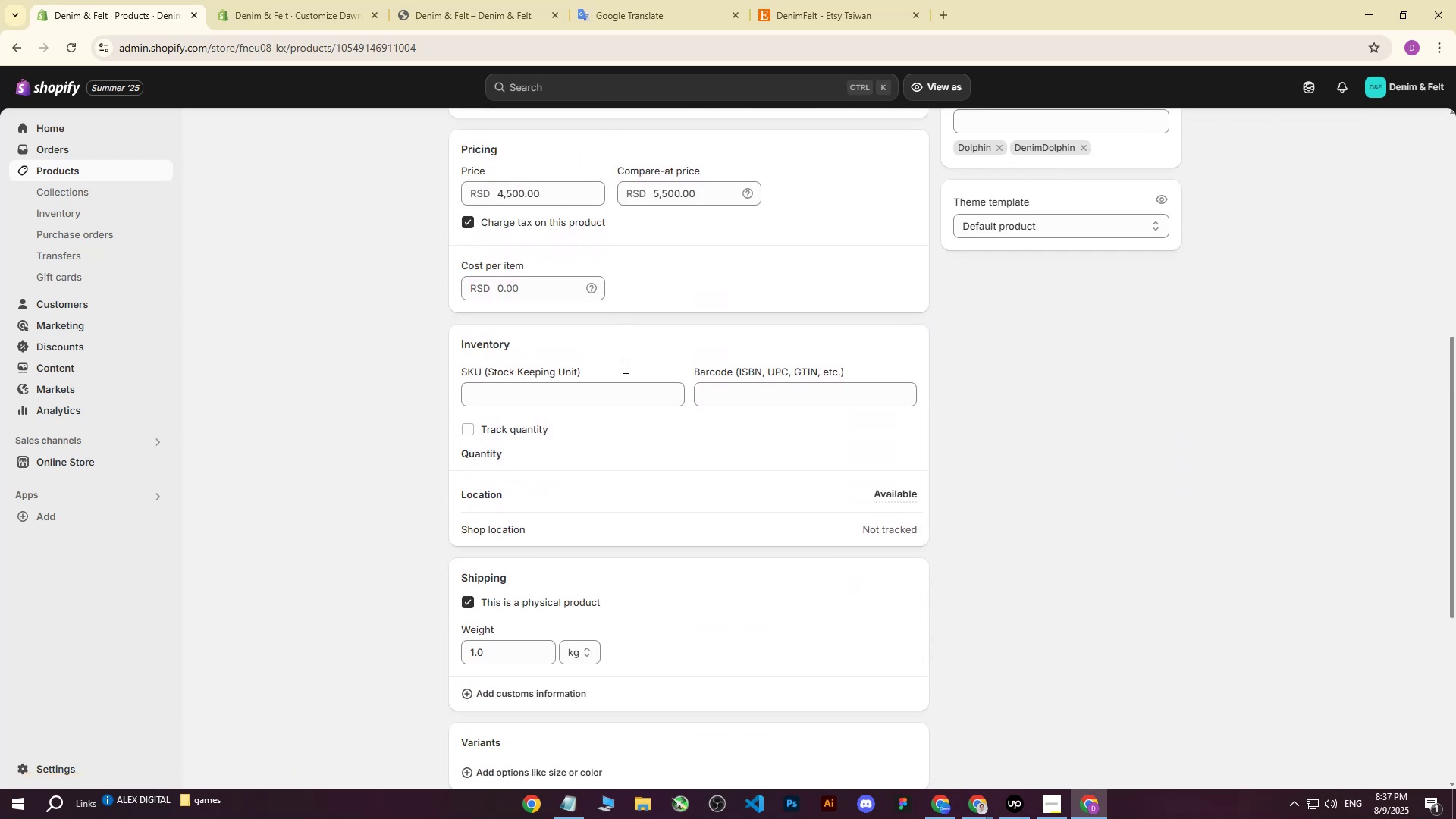 
scroll: coordinate [624, 367], scroll_direction: up, amount: 11.0
 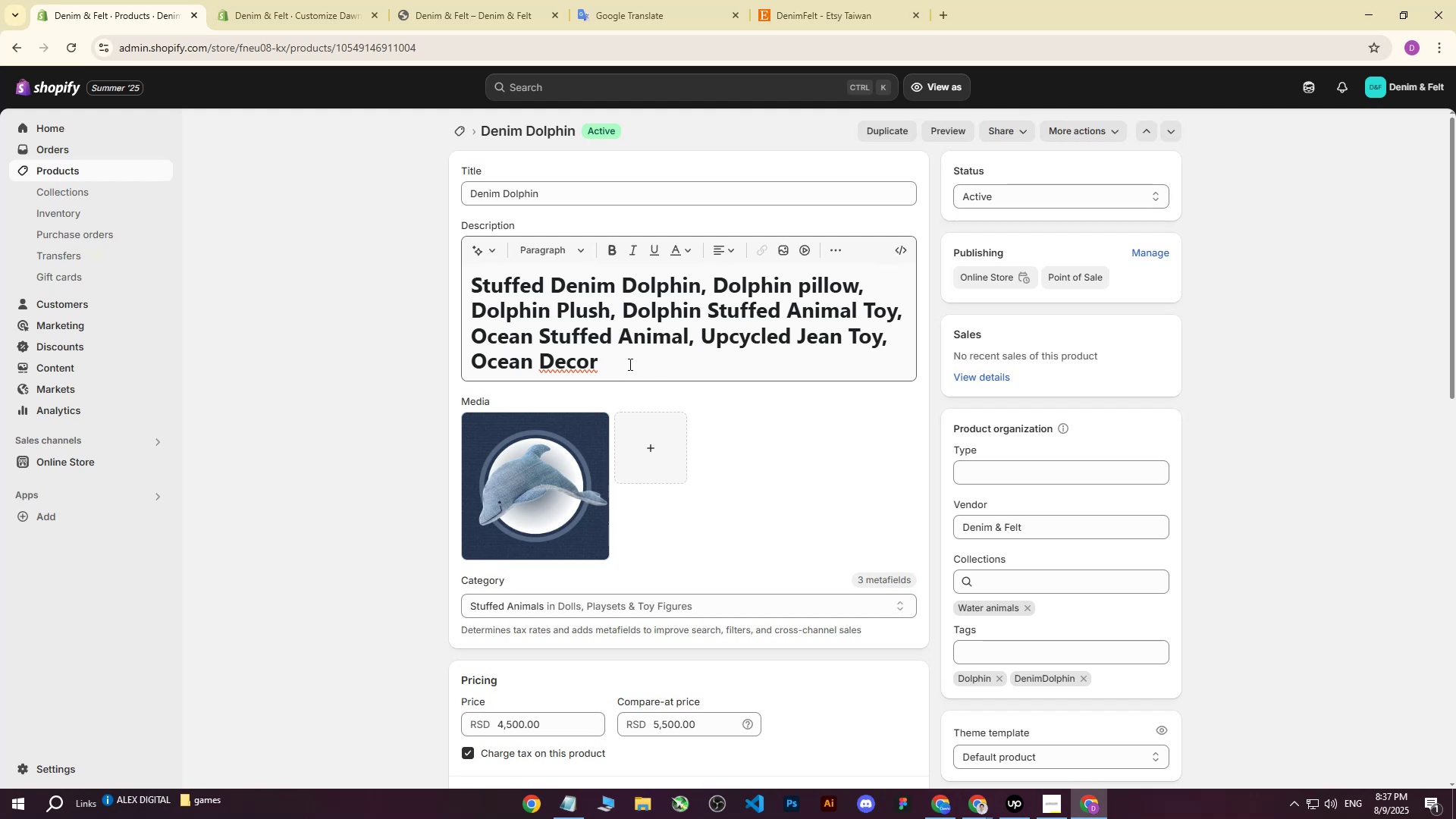 
left_click([49, 169])
 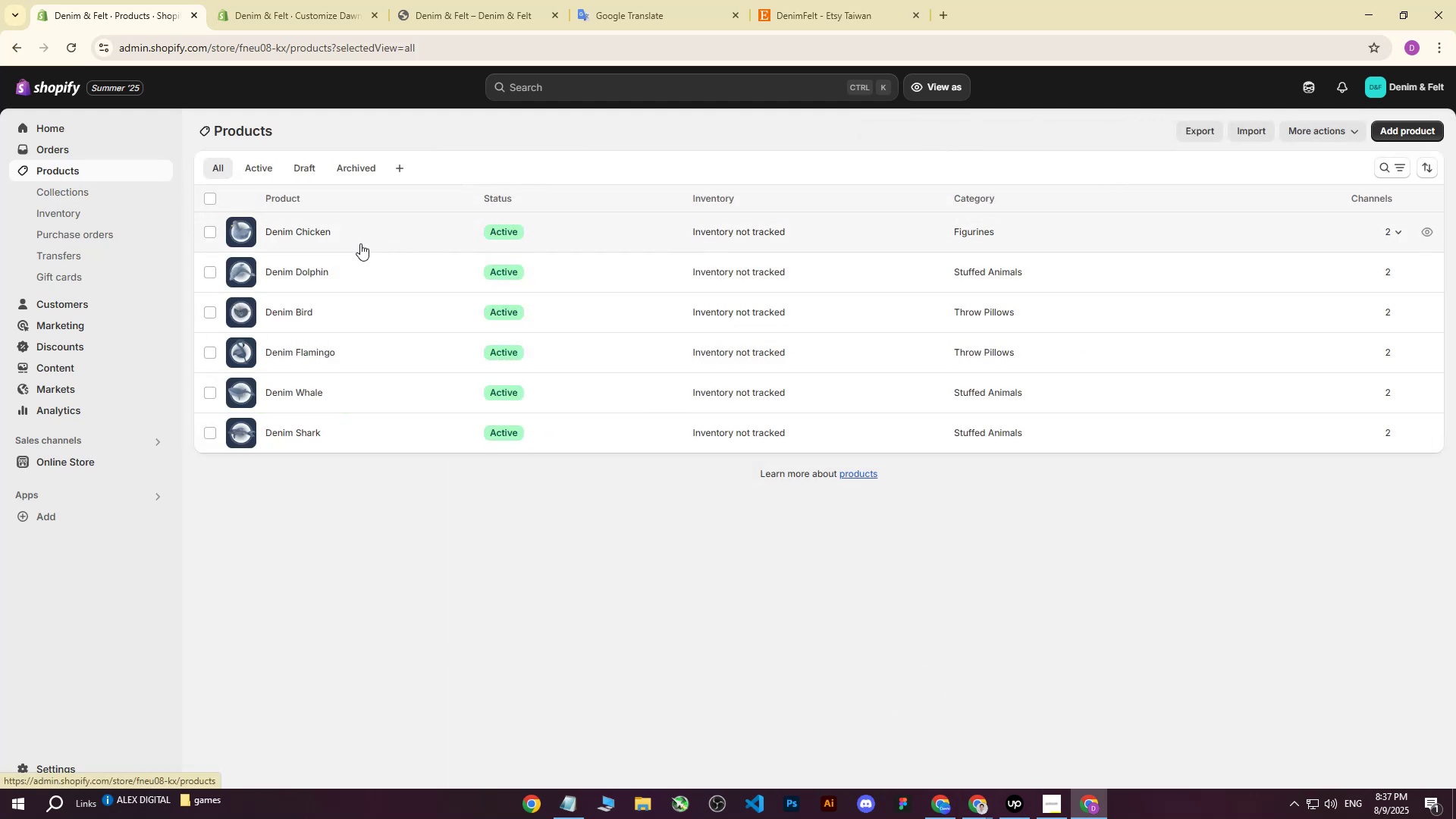 
left_click([278, 225])
 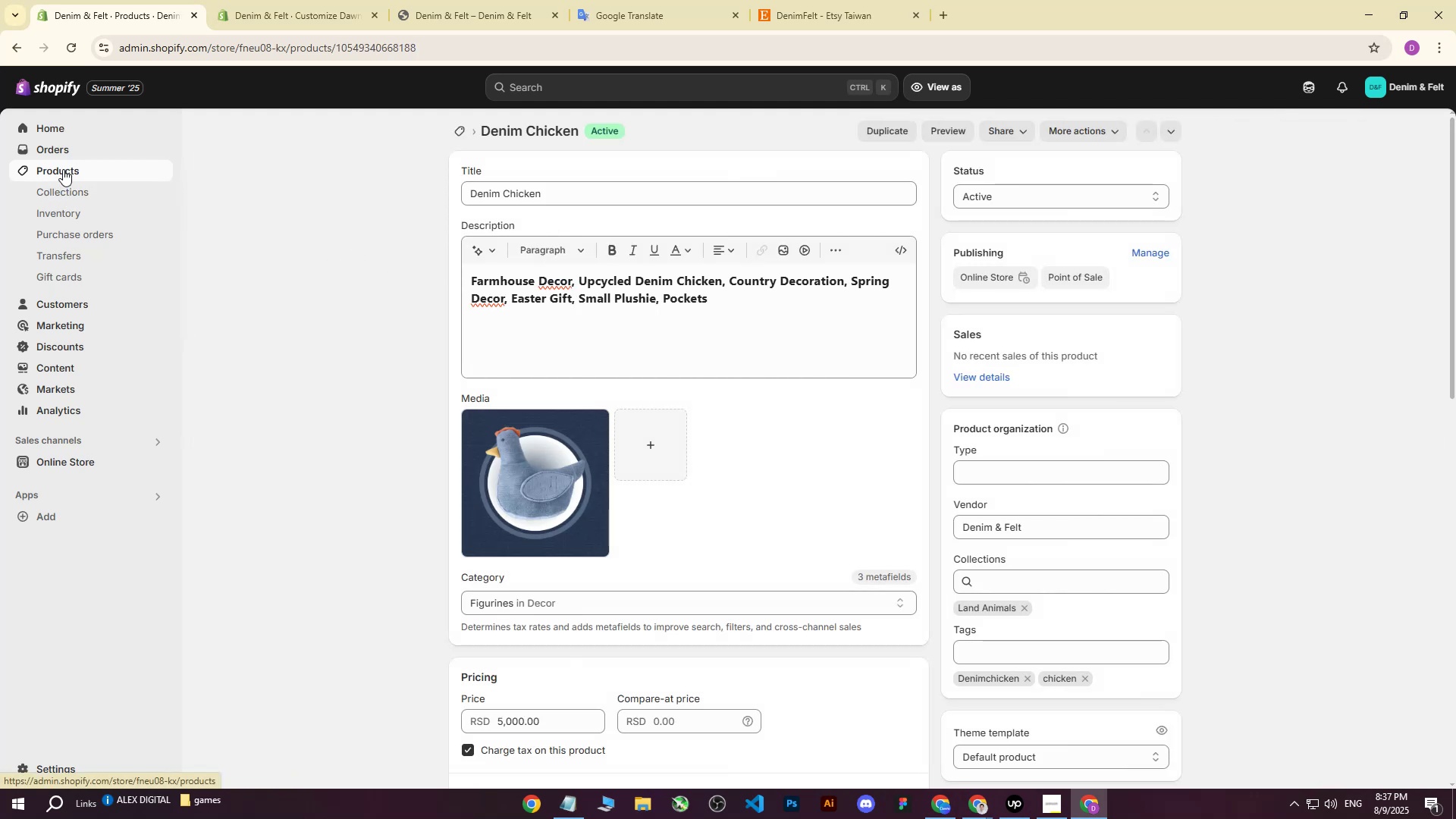 
left_click([63, 169])
 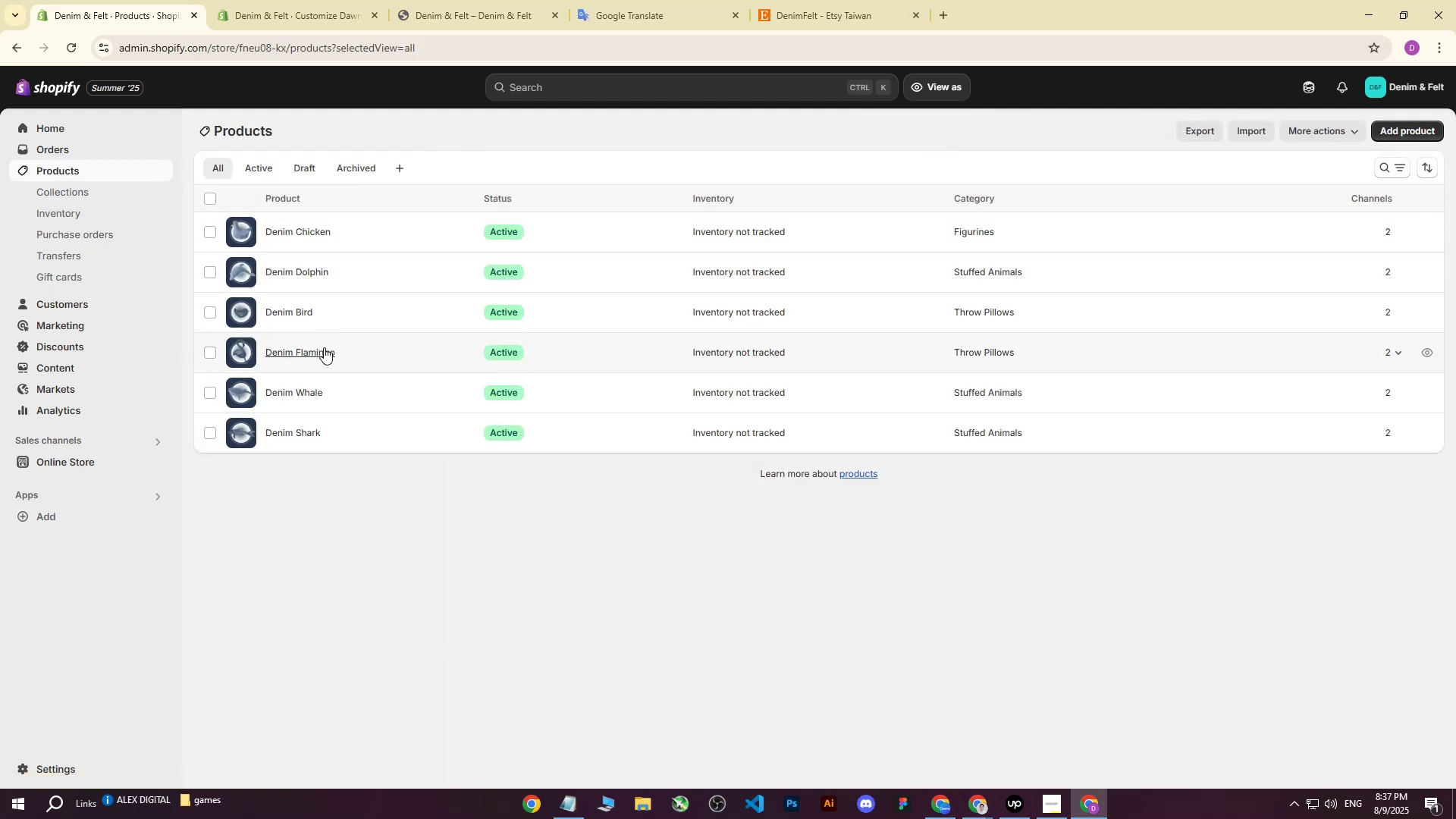 
left_click([309, 389])
 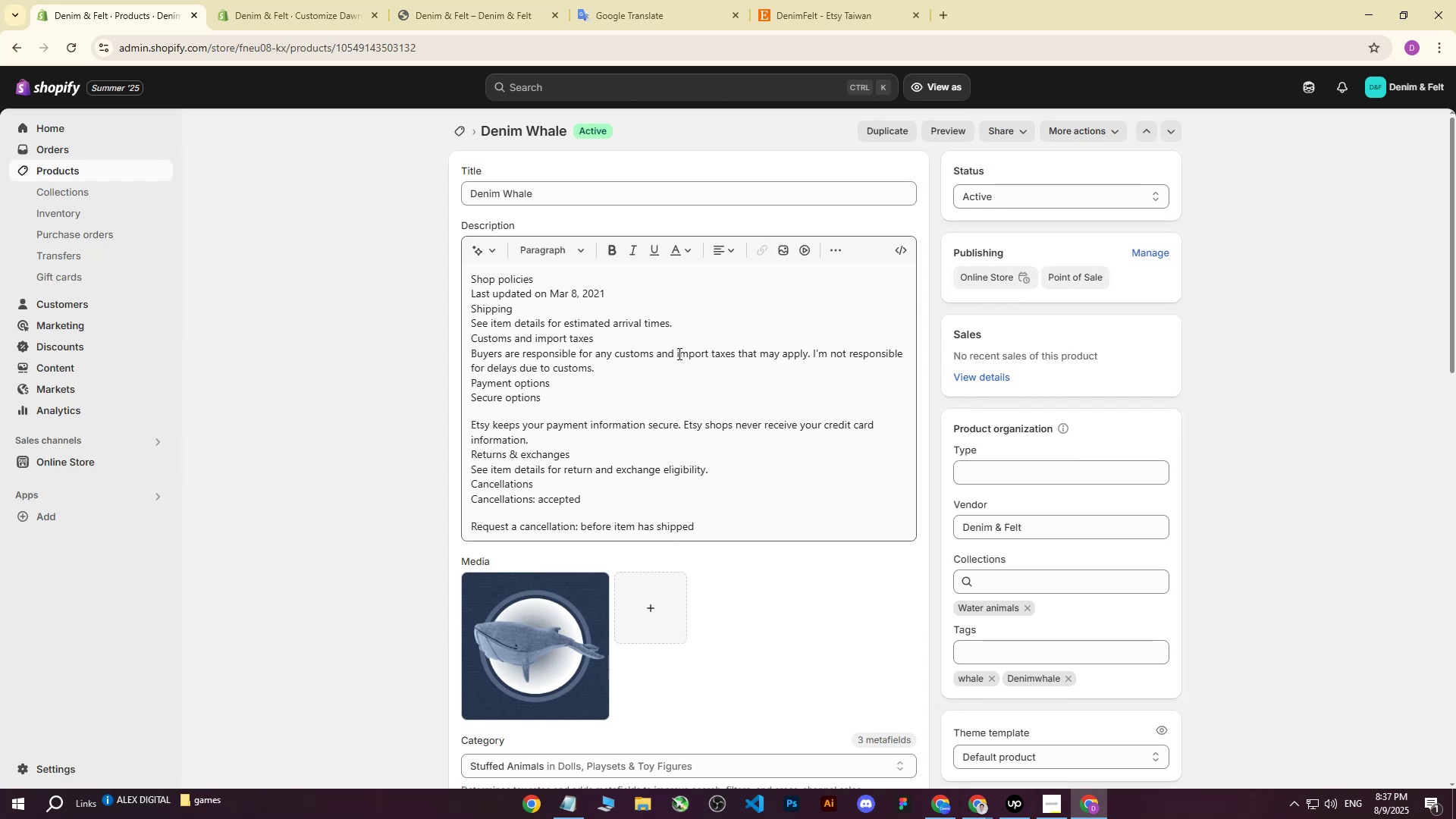 
scroll: coordinate [678, 353], scroll_direction: down, amount: 1.0
 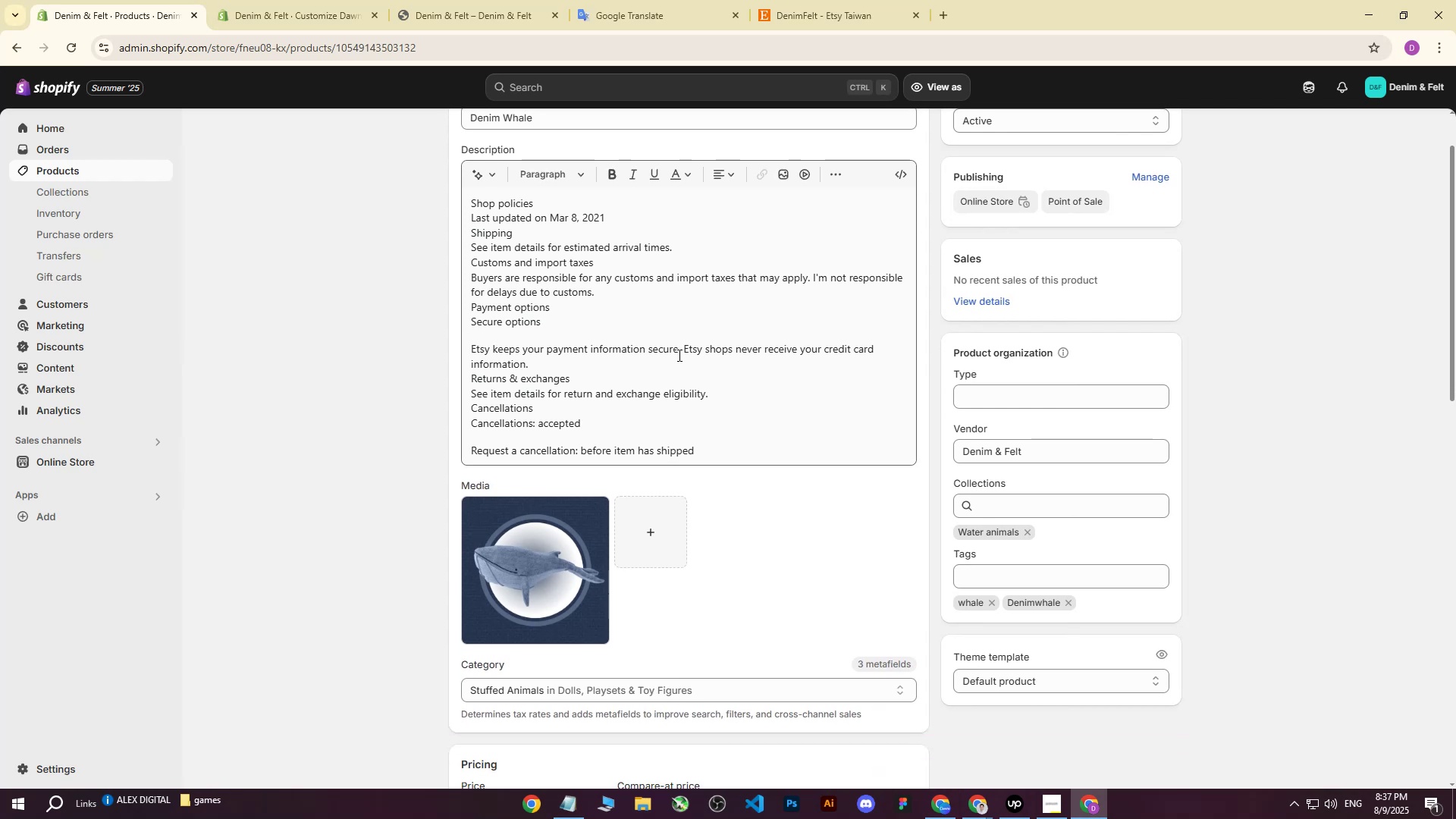 
scroll: coordinate [563, 392], scroll_direction: up, amount: 4.0
 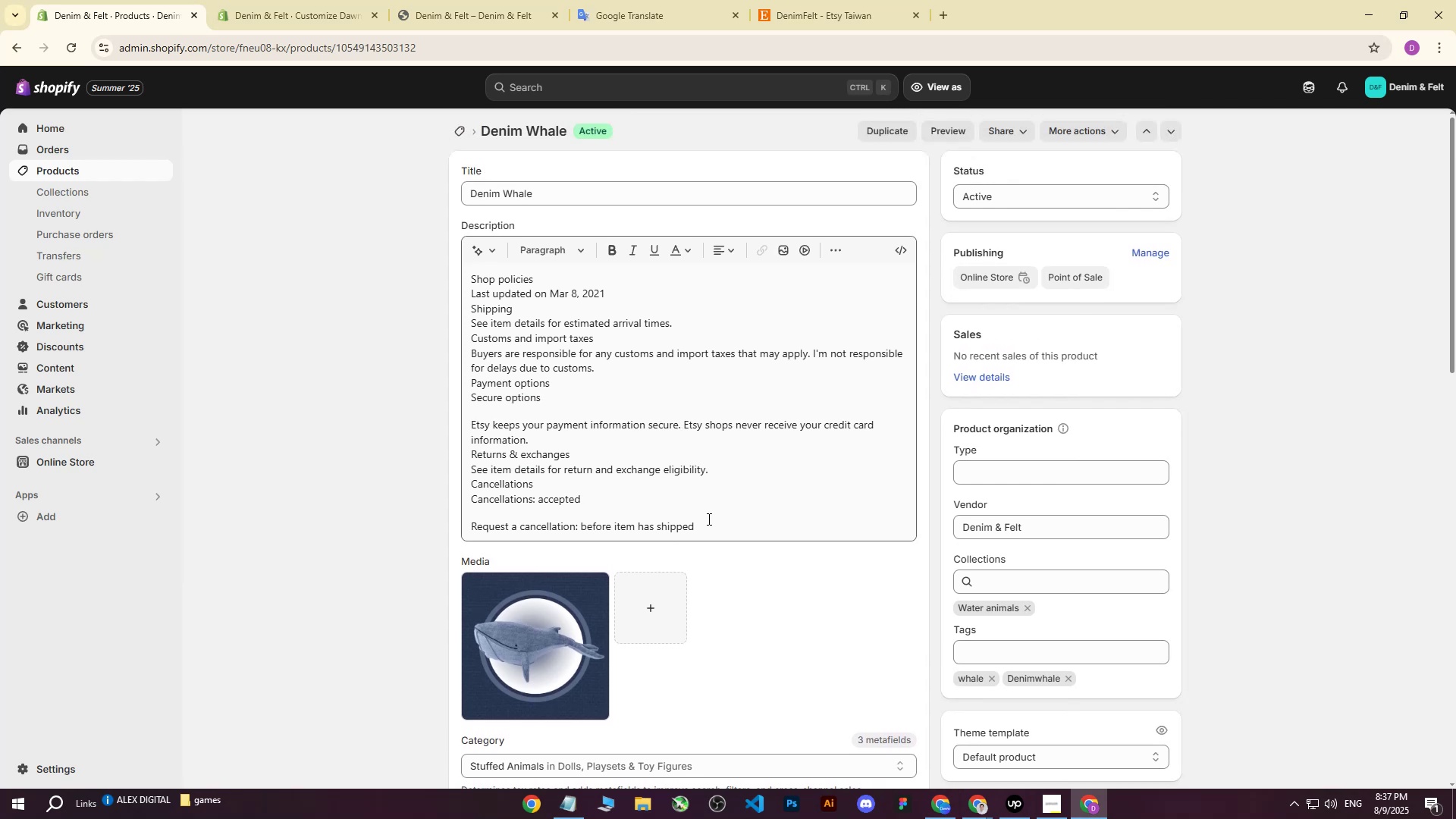 
left_click([677, 0])
 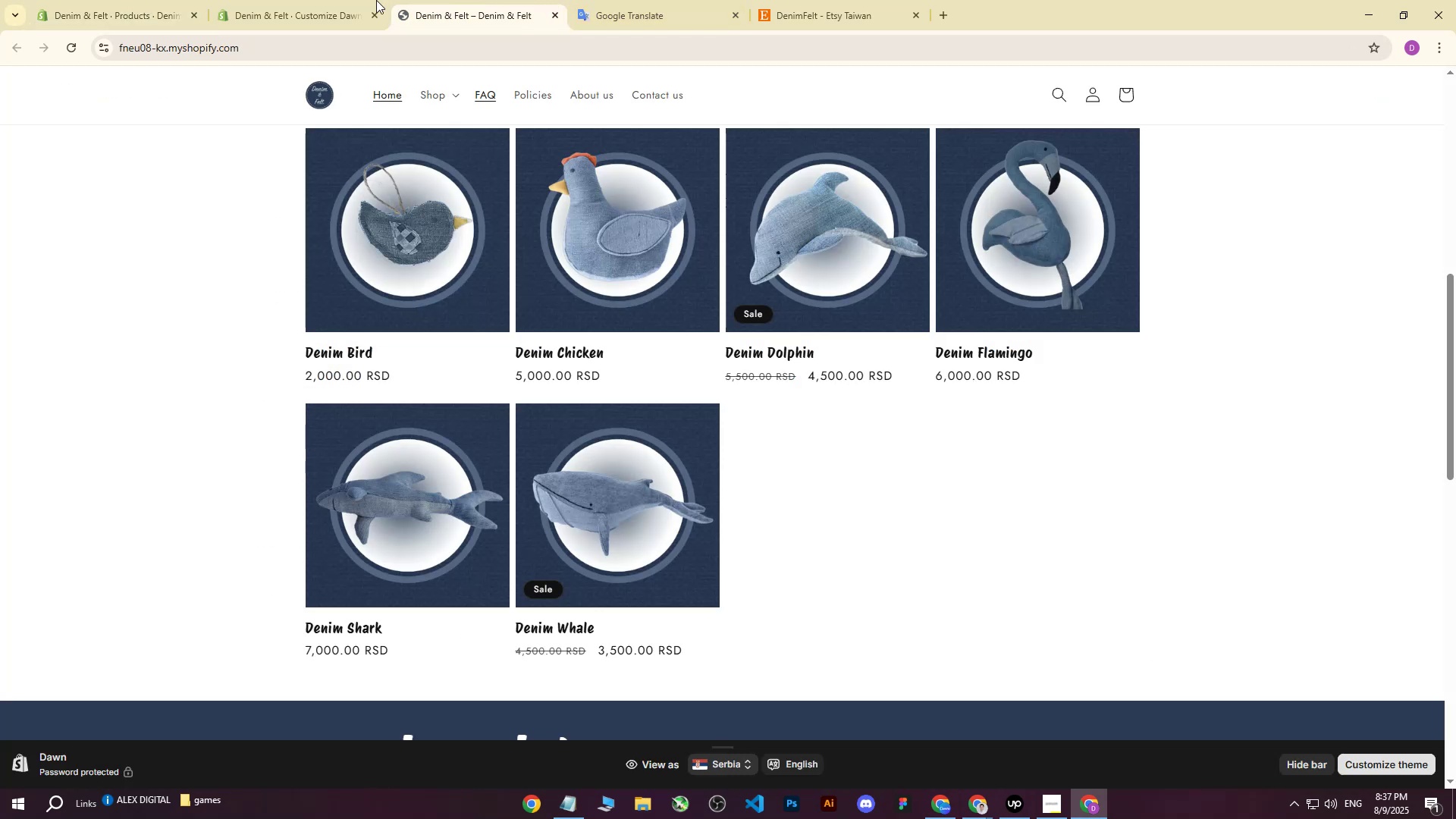 
left_click([295, 0])
 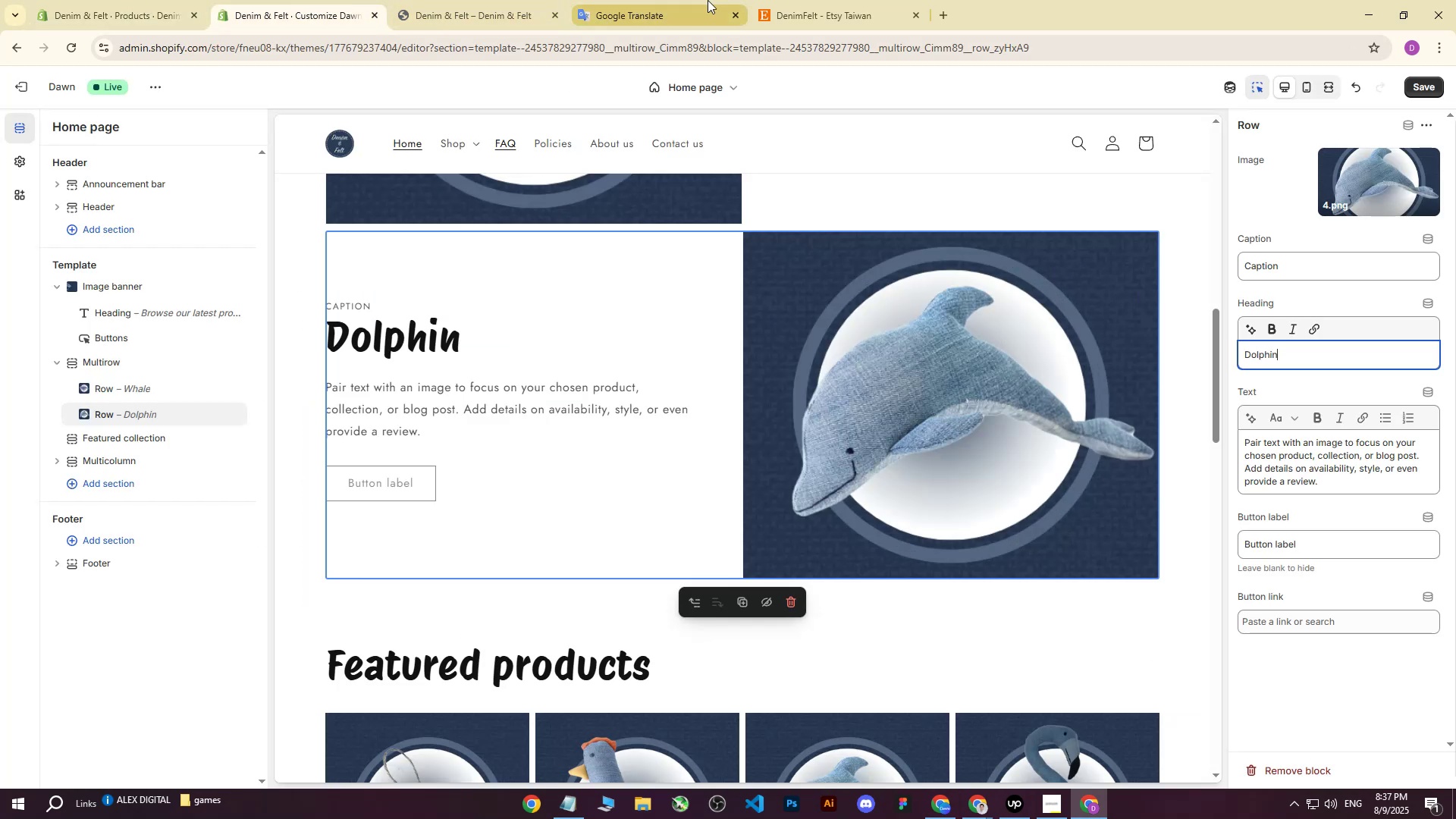 
left_click([814, 0])
 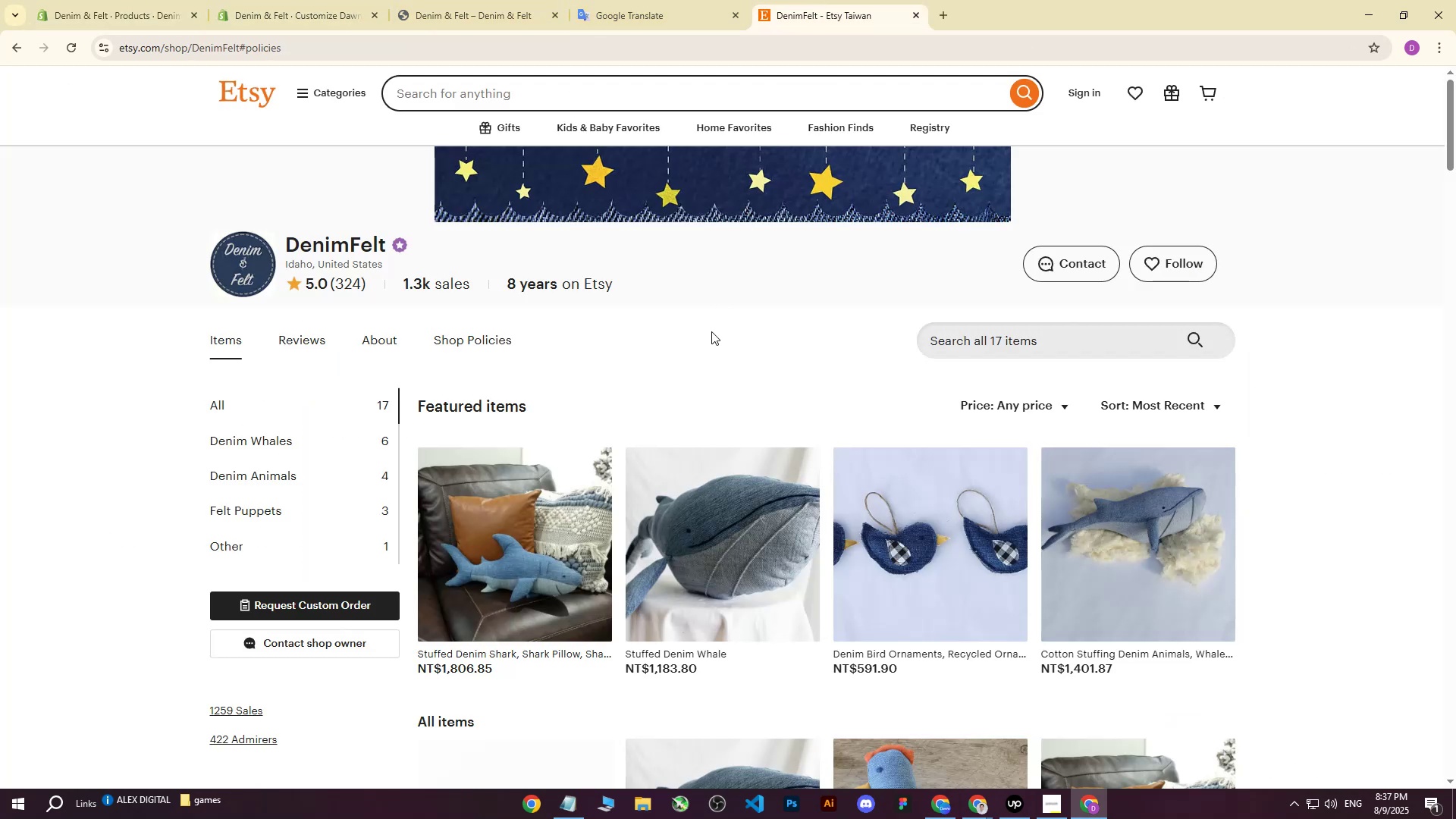 
scroll: coordinate [711, 379], scroll_direction: down, amount: 1.0
 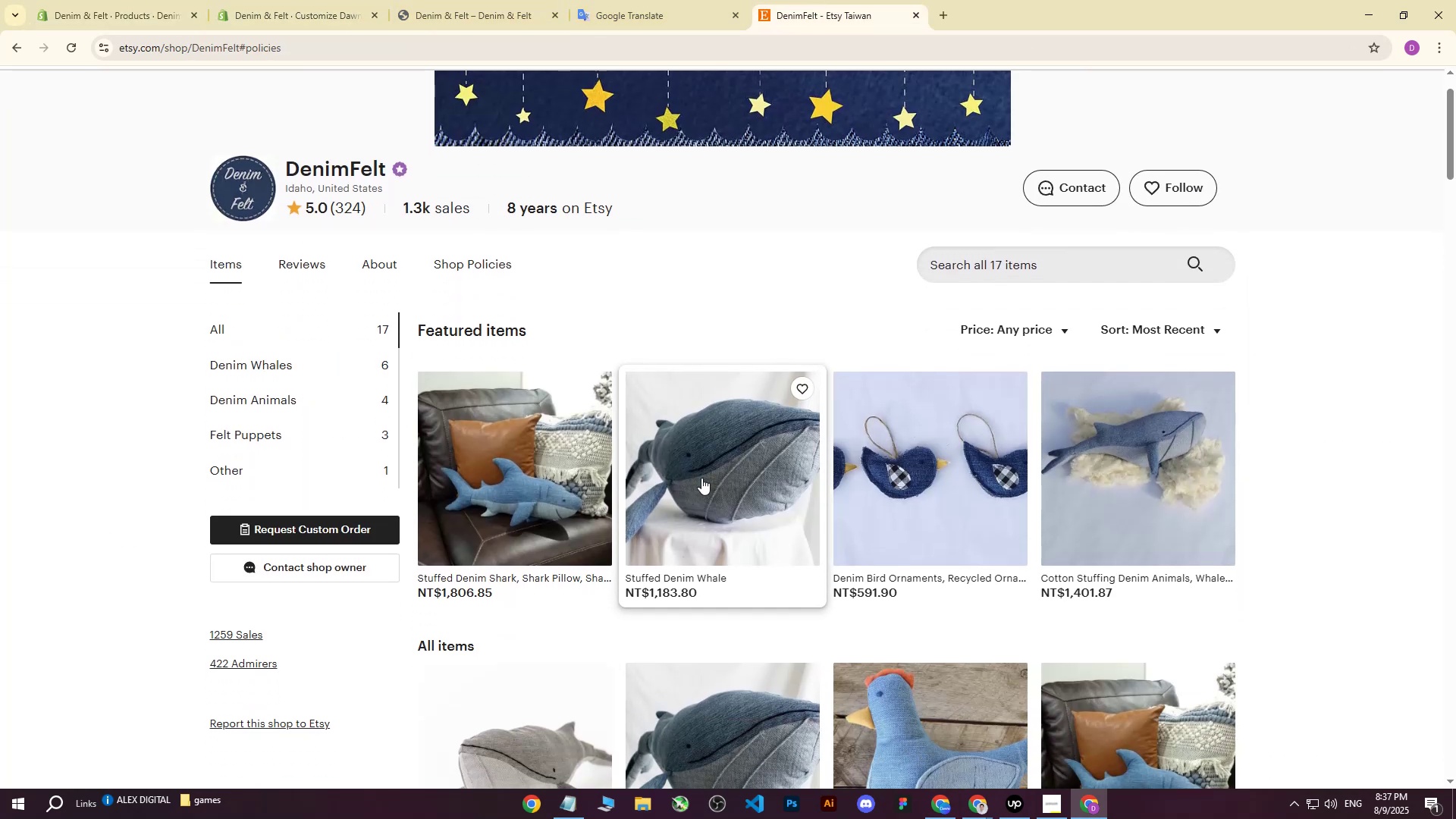 
left_click([701, 478])
 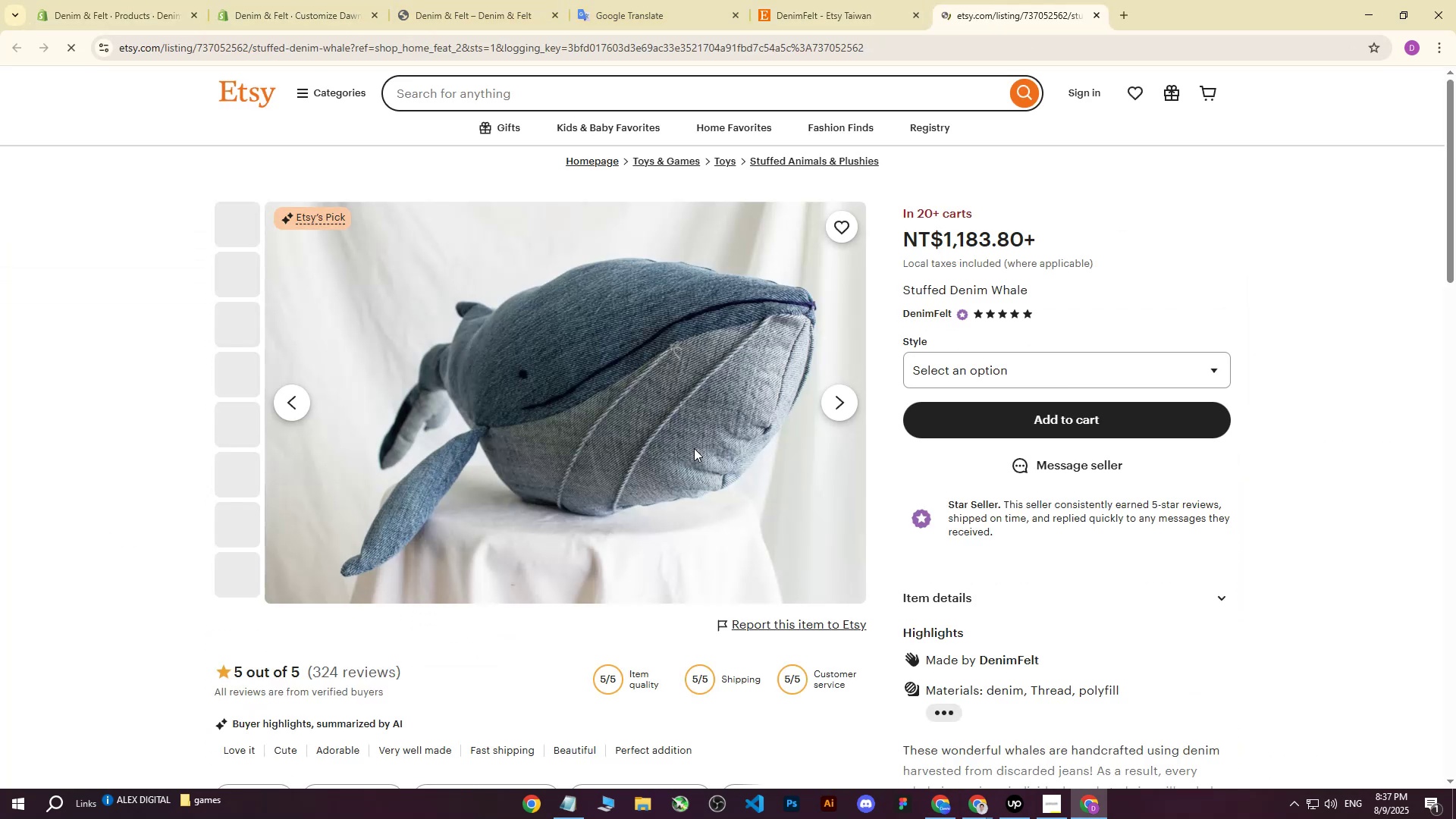 
scroll: coordinate [661, 435], scroll_direction: down, amount: 3.0
 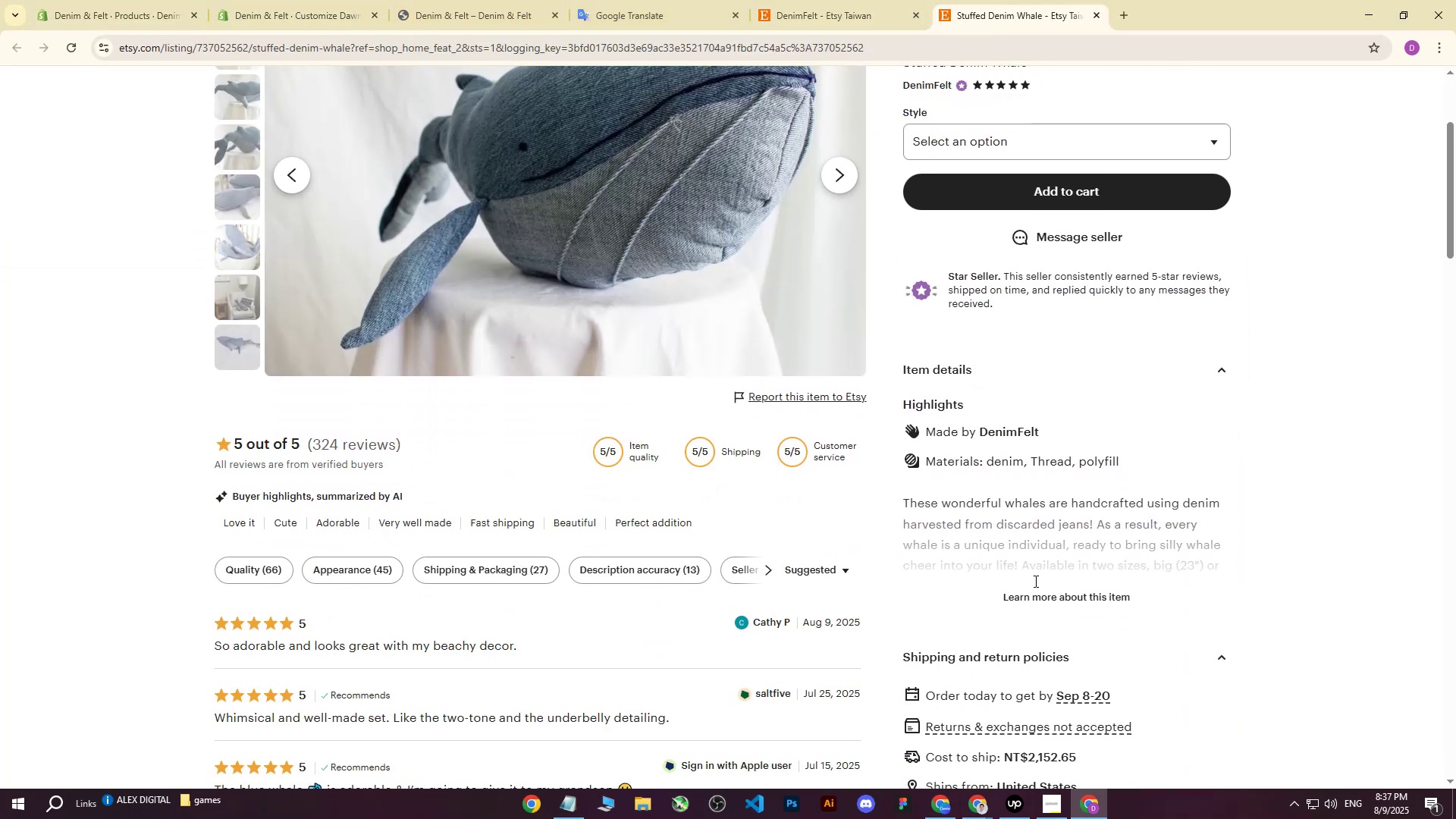 
left_click([1038, 596])
 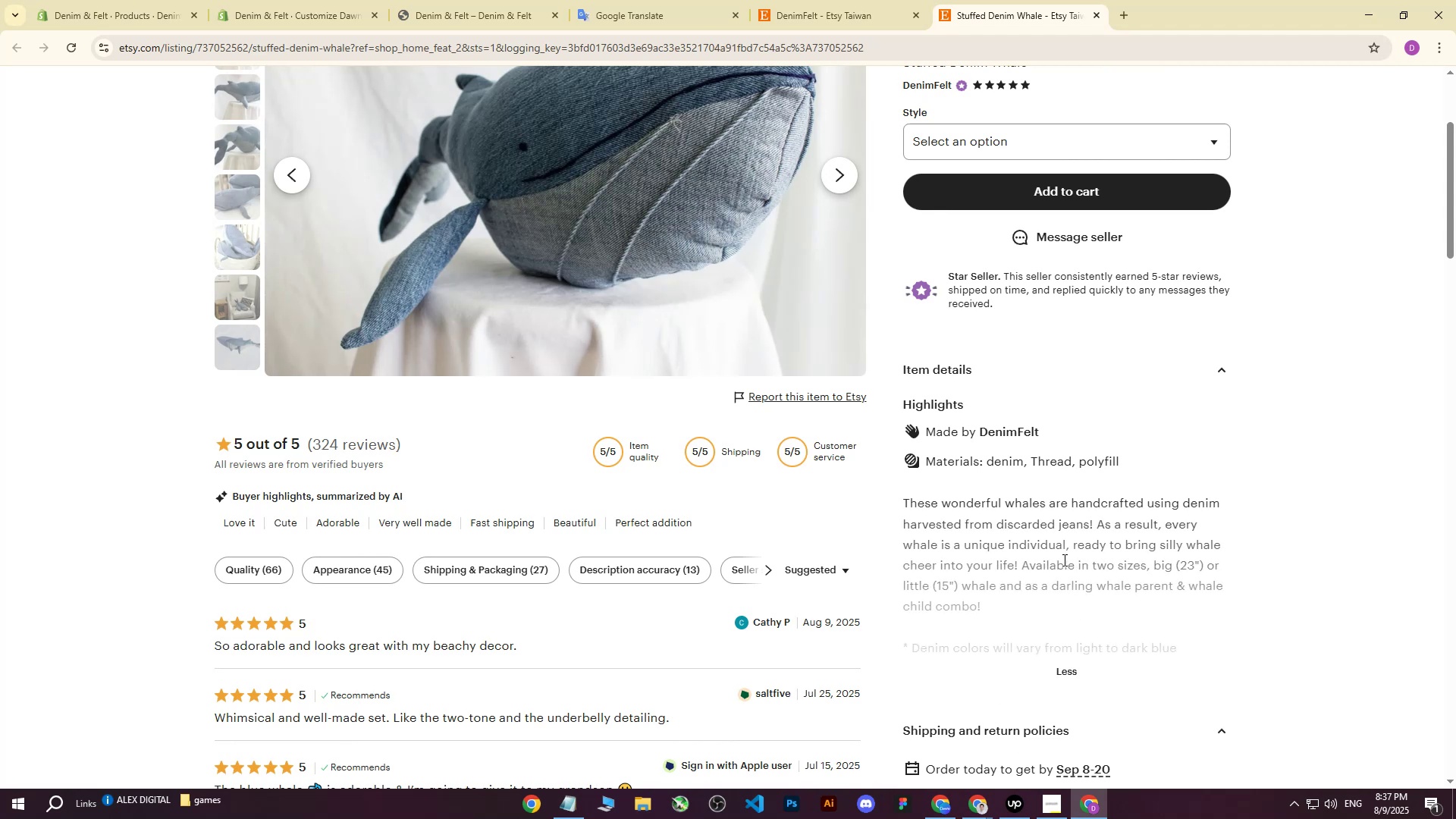 
scroll: coordinate [1063, 558], scroll_direction: down, amount: 2.0
 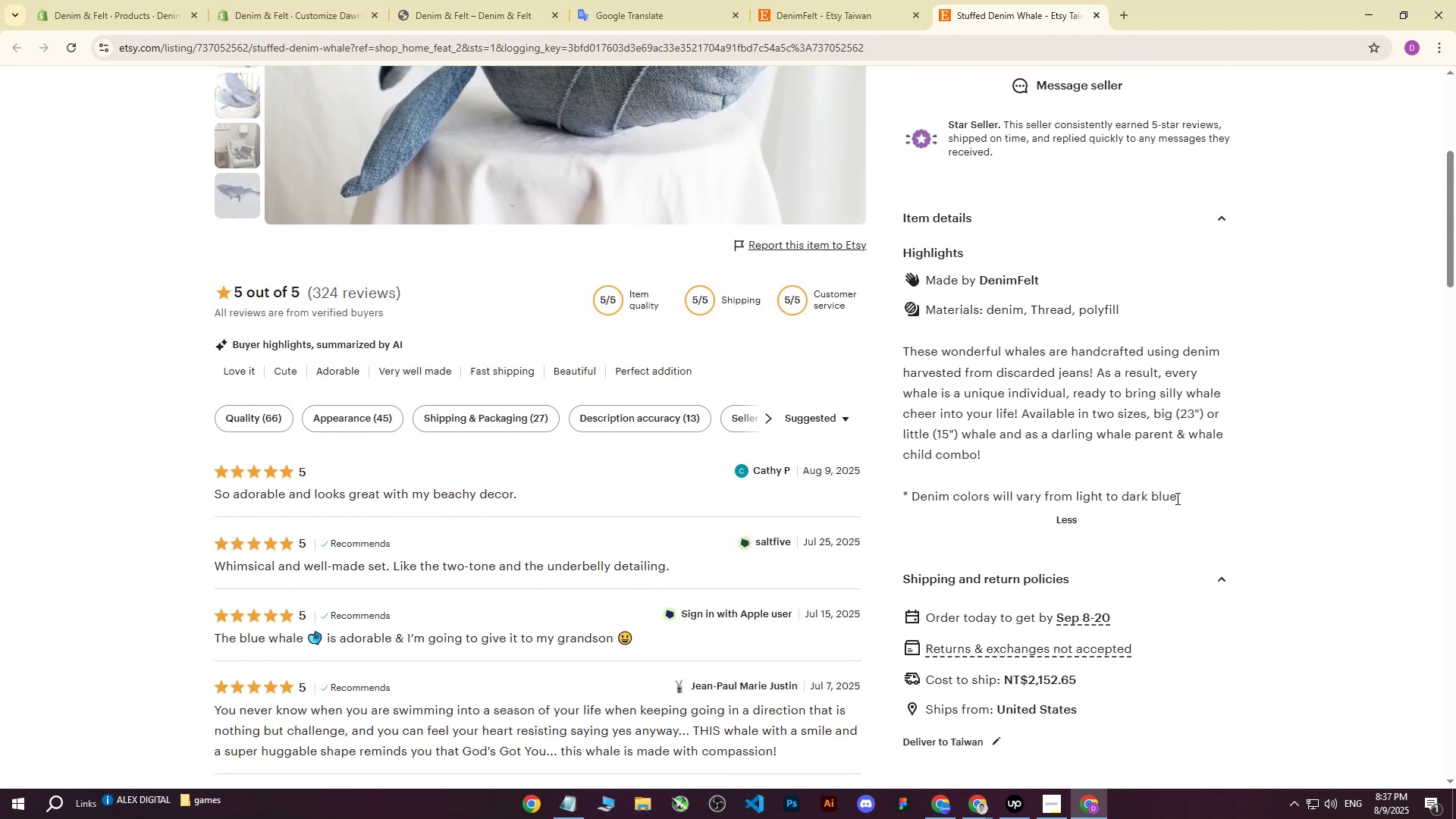 
left_click_drag(start_coordinate=[1179, 497], to_coordinate=[905, 349])
 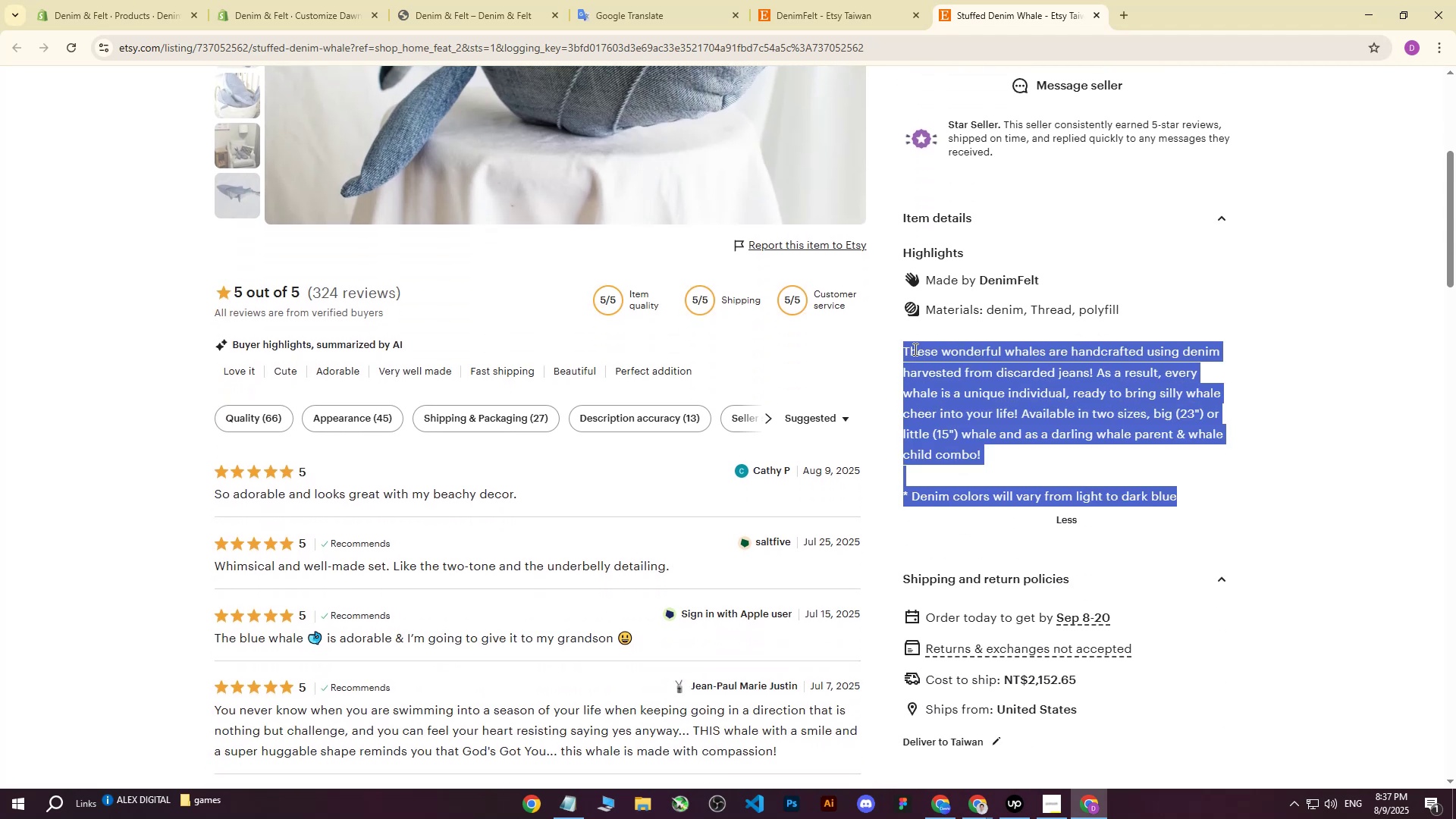 
key(Control+C)
 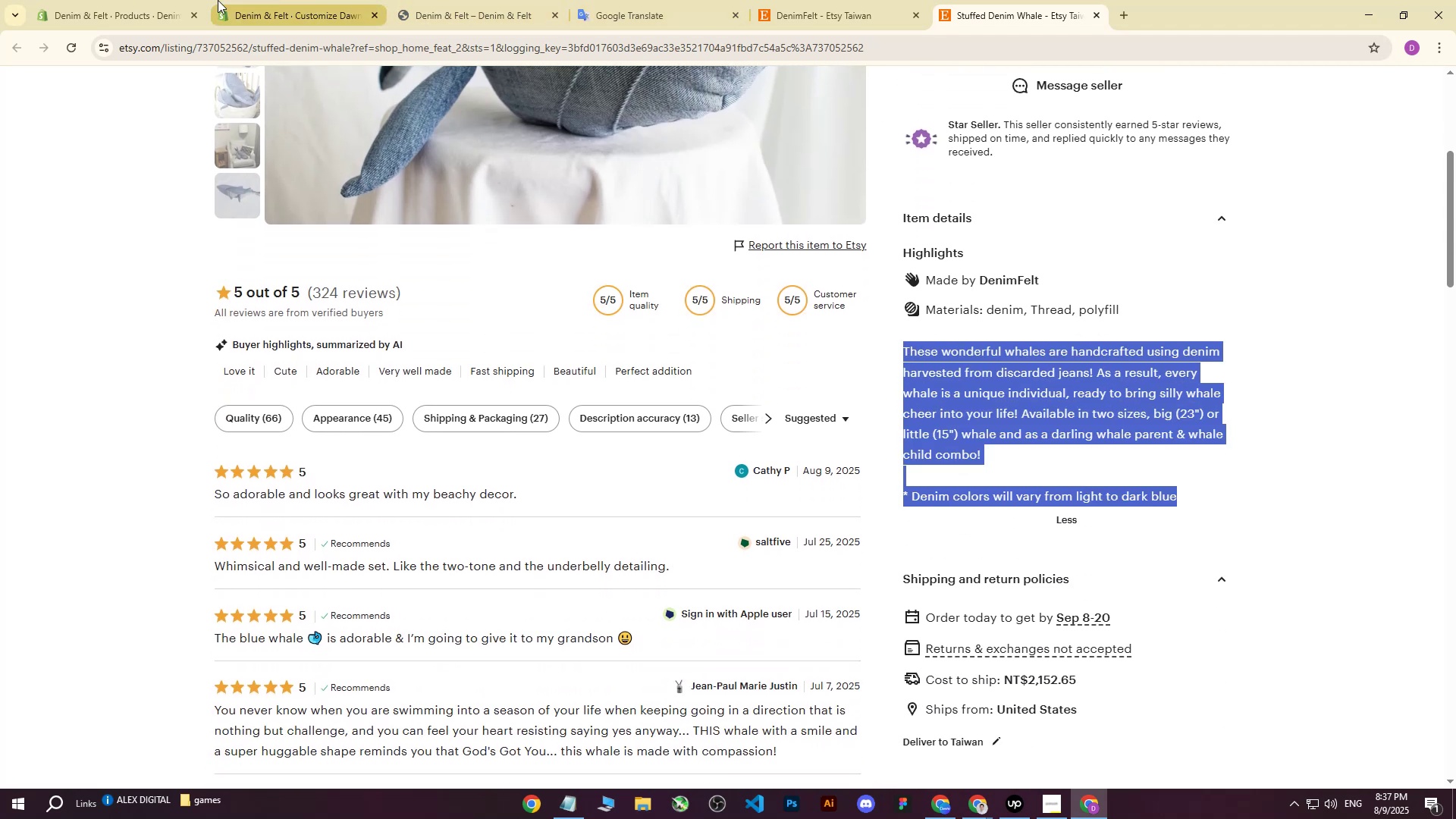 
left_click([104, 0])
 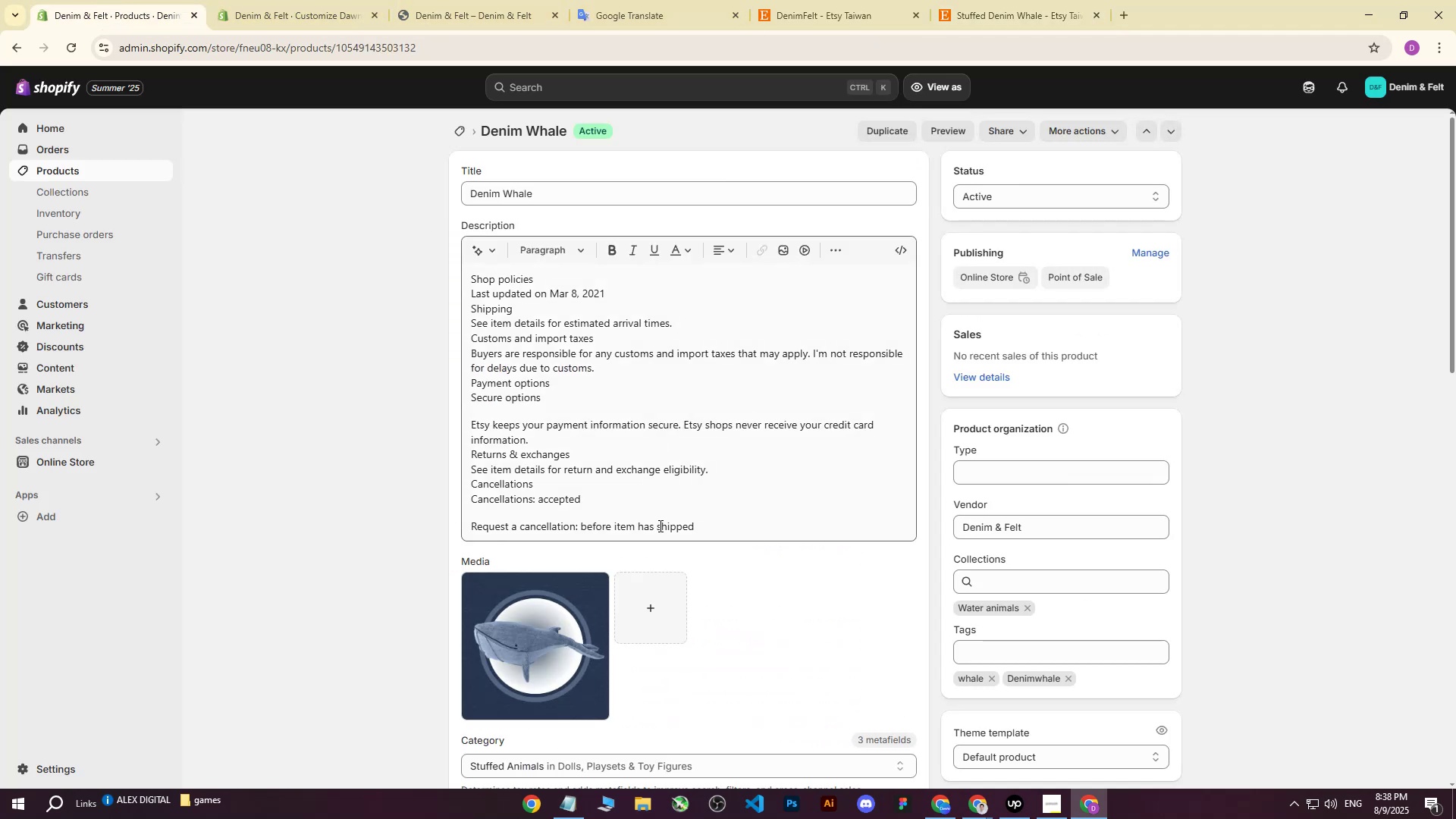 
left_click_drag(start_coordinate=[719, 532], to_coordinate=[463, 246])
 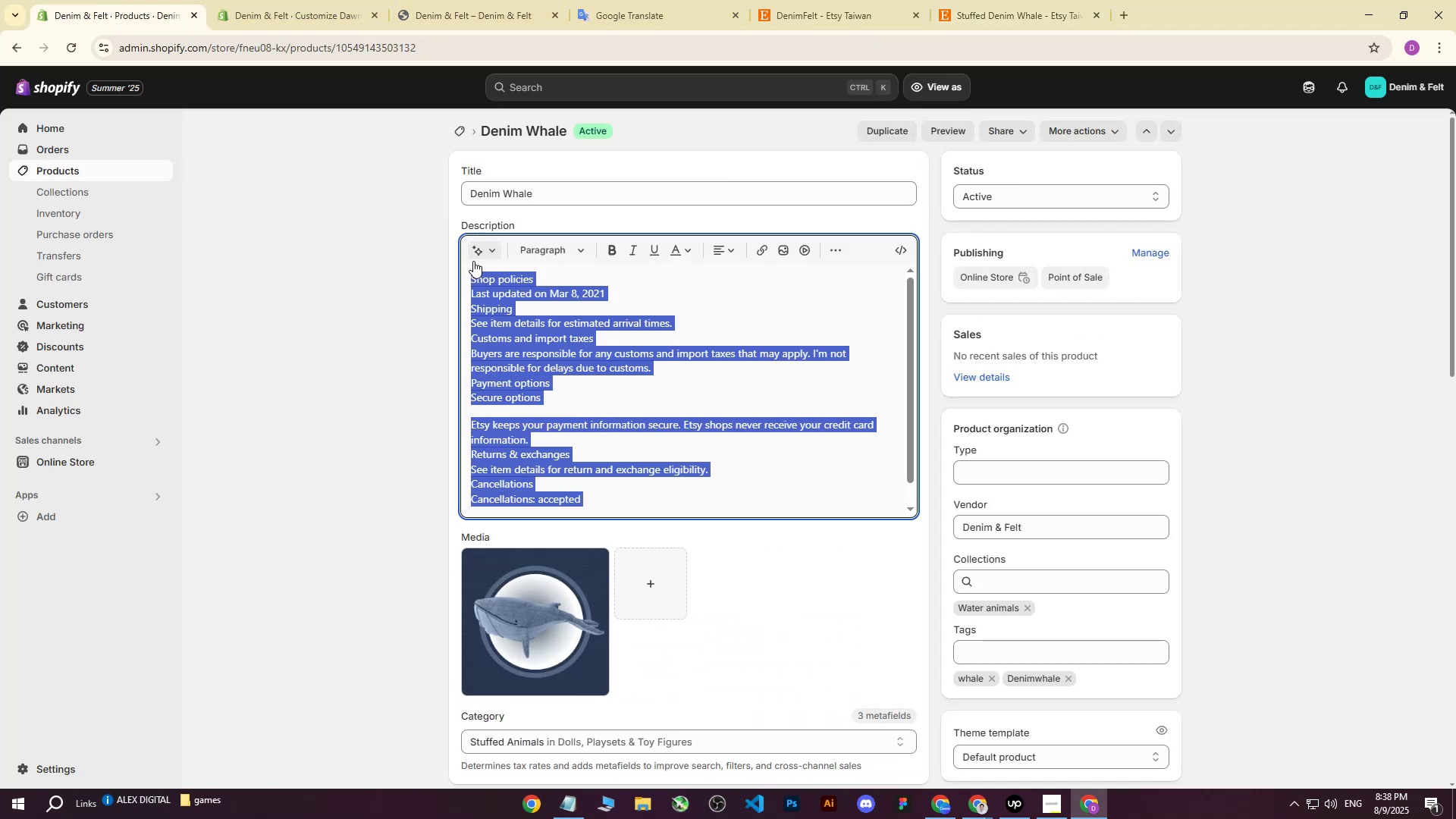 
key(Control+ControlLeft)
 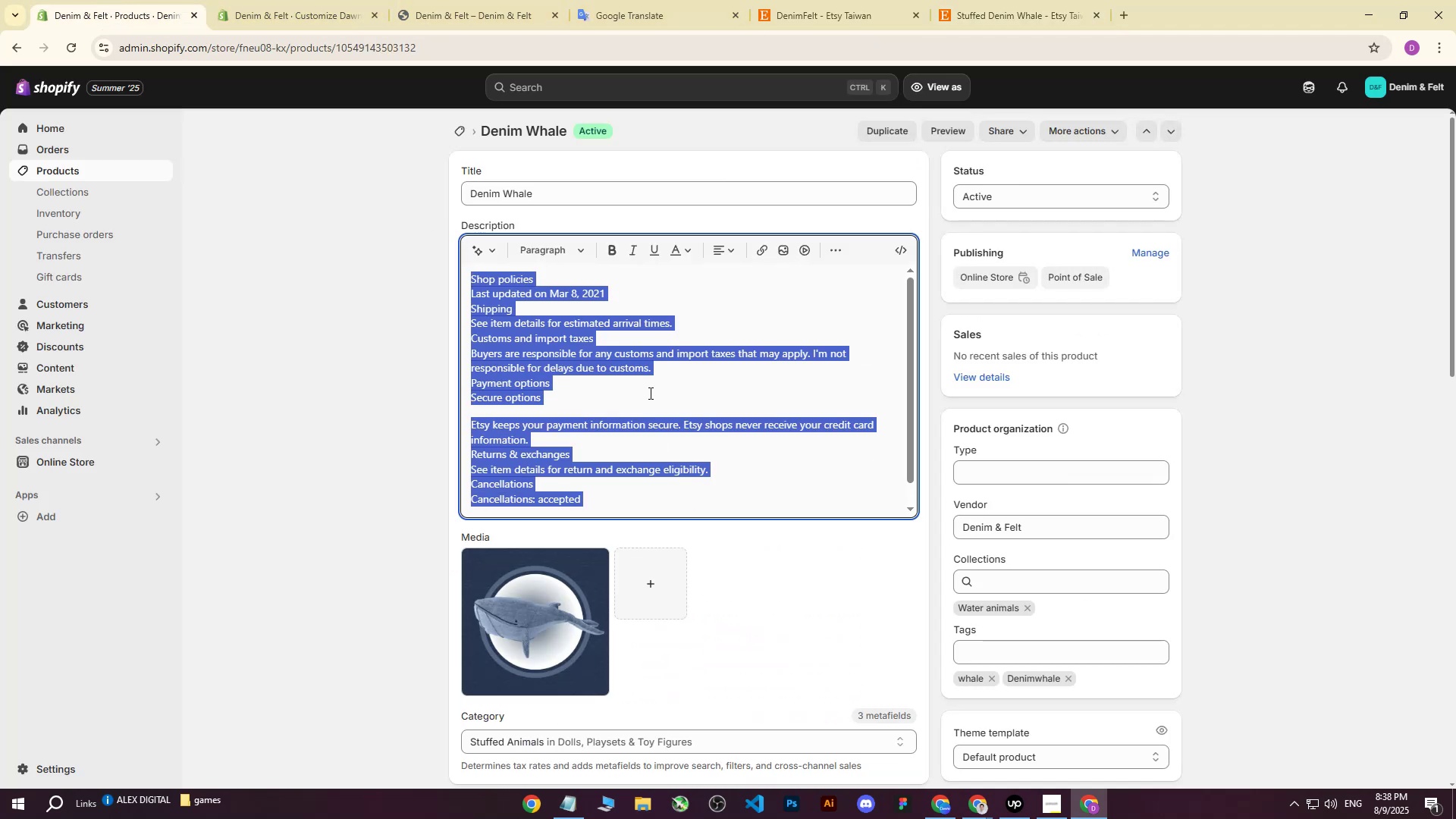 
key(Control+V)
 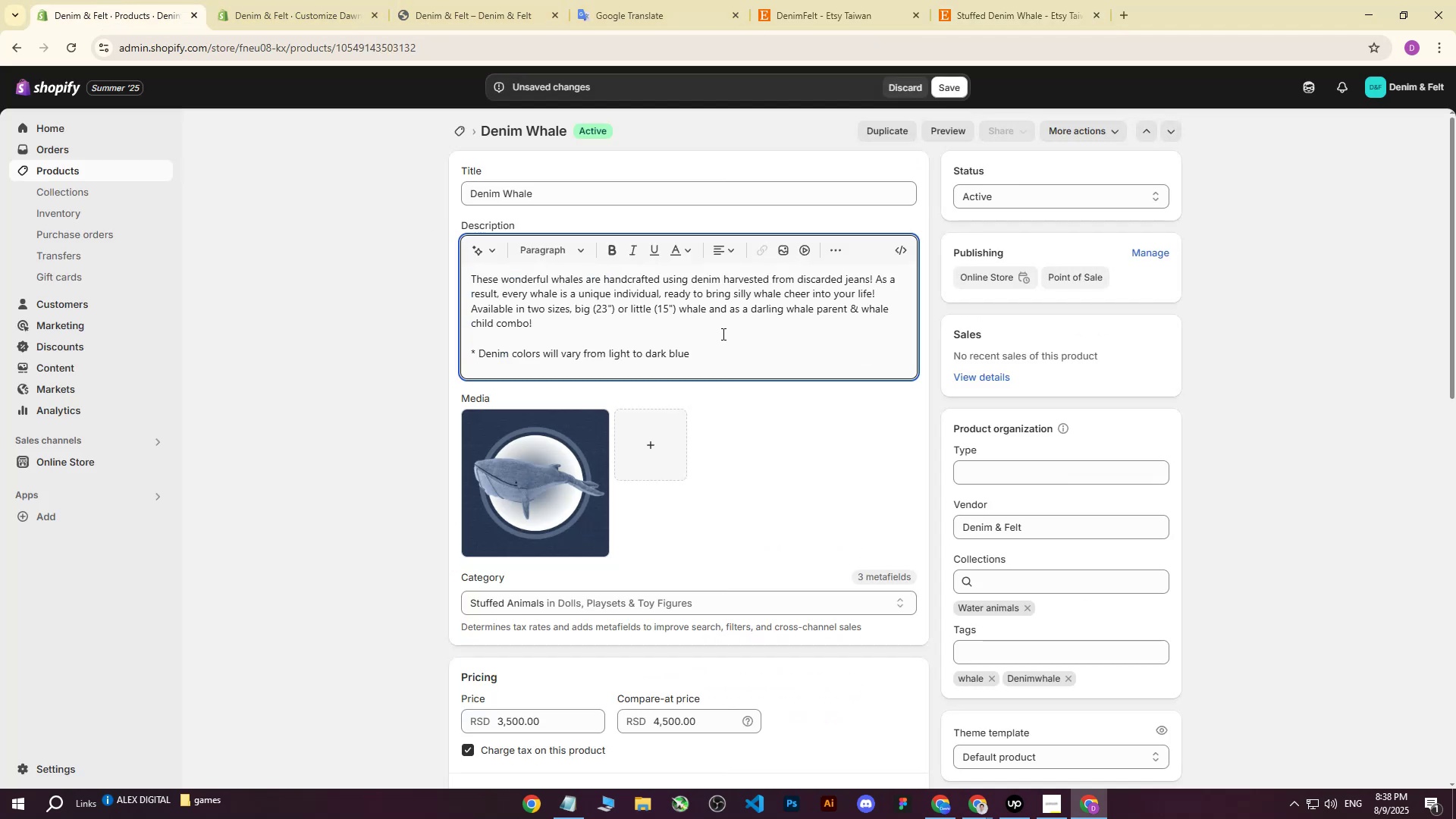 
scroll: coordinate [737, 345], scroll_direction: up, amount: 1.0
 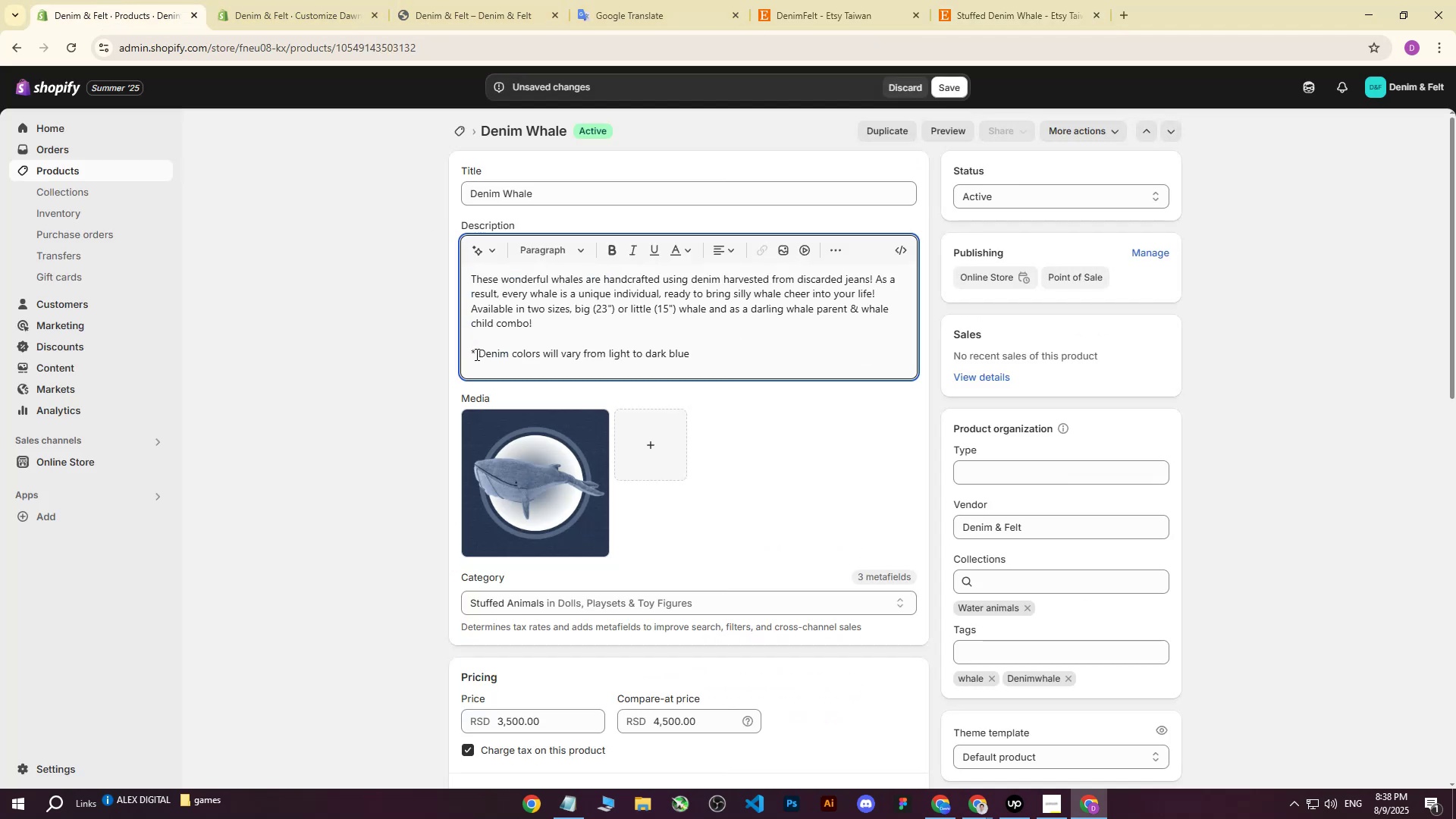 
left_click([480, 353])
 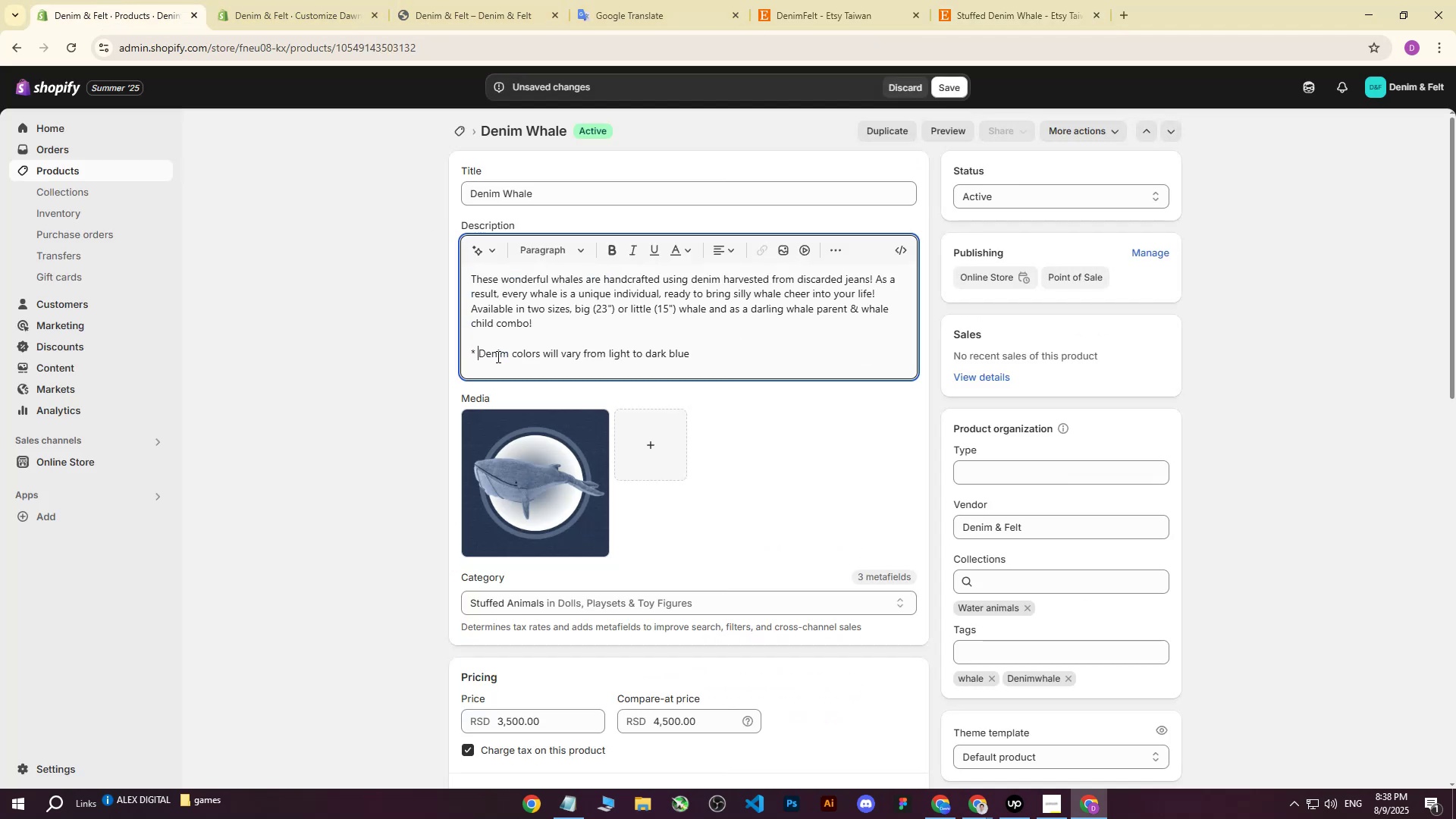 
key(Backspace)
 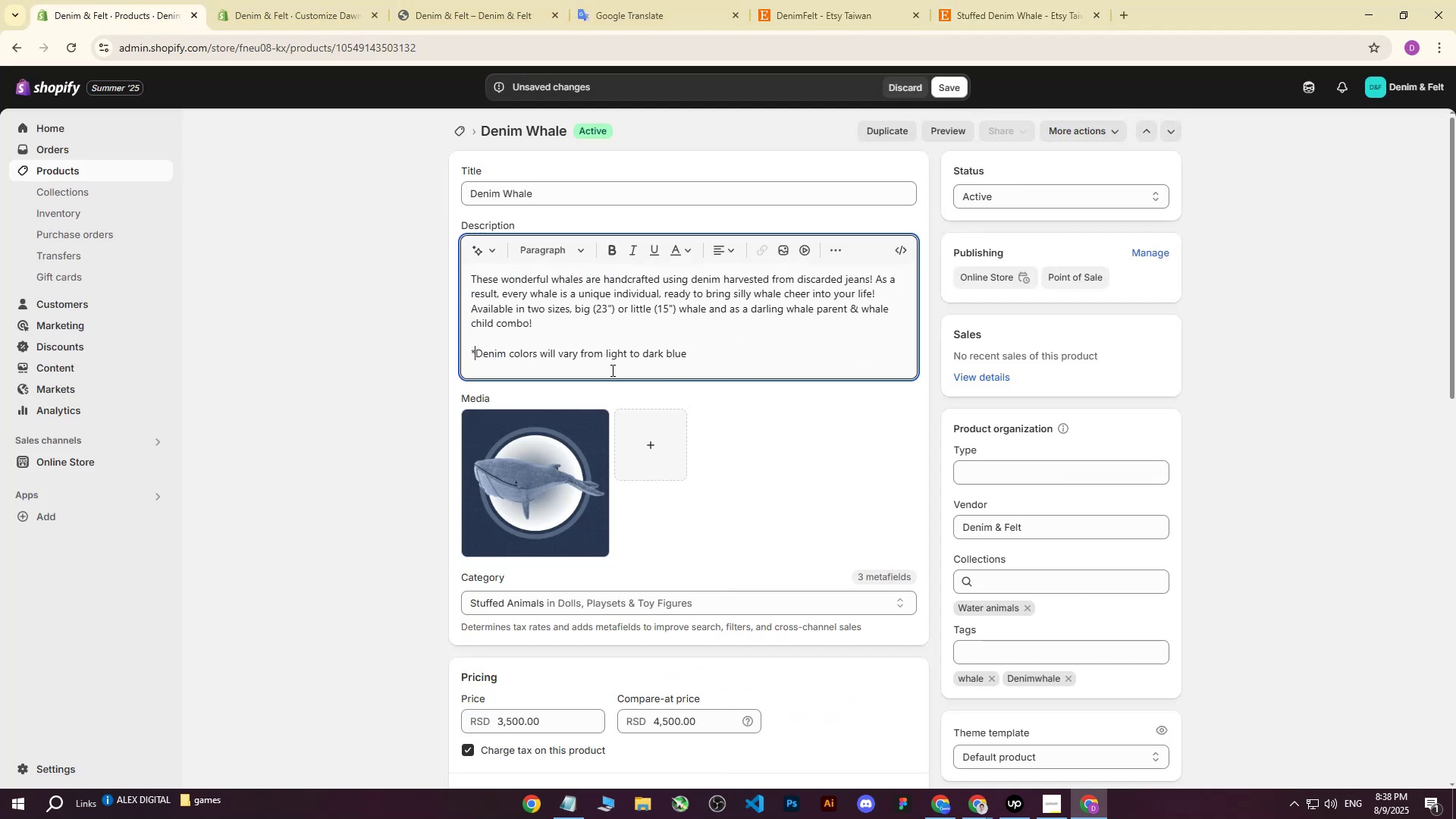 
key(Backspace)
 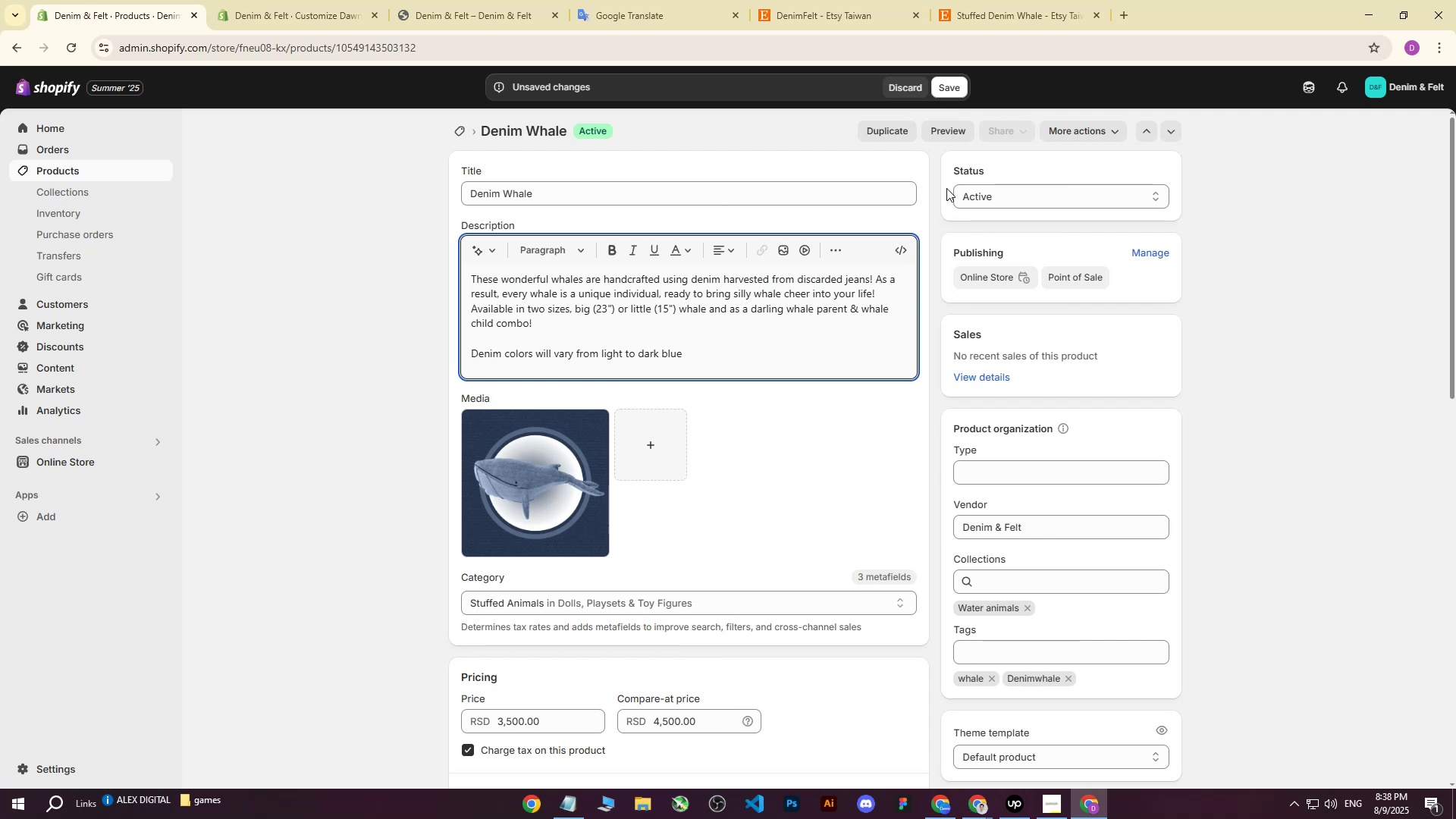 
left_click([951, 90])
 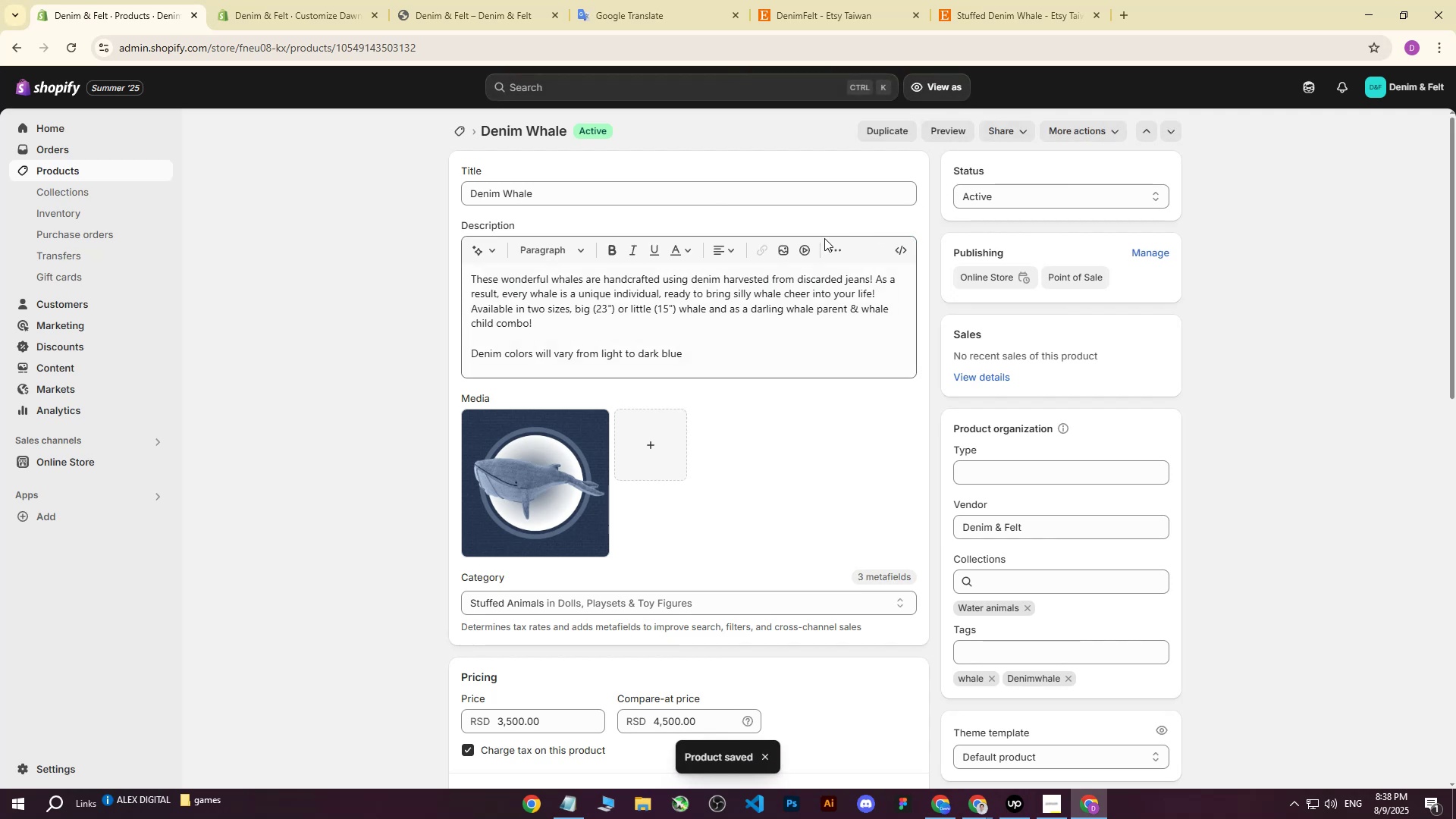 
wait(6.18)
 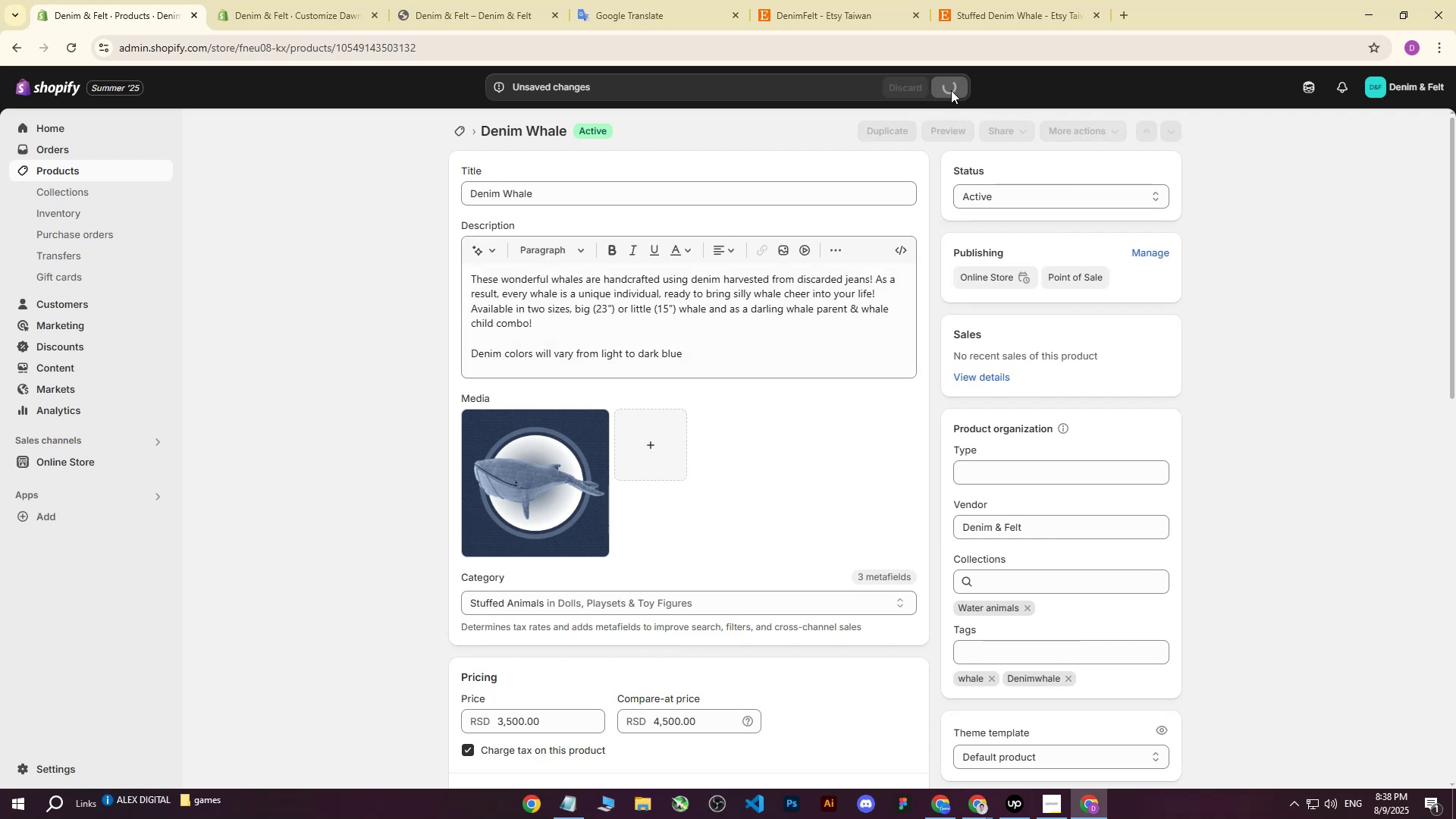 
left_click_drag(start_coordinate=[687, 358], to_coordinate=[463, 283])
 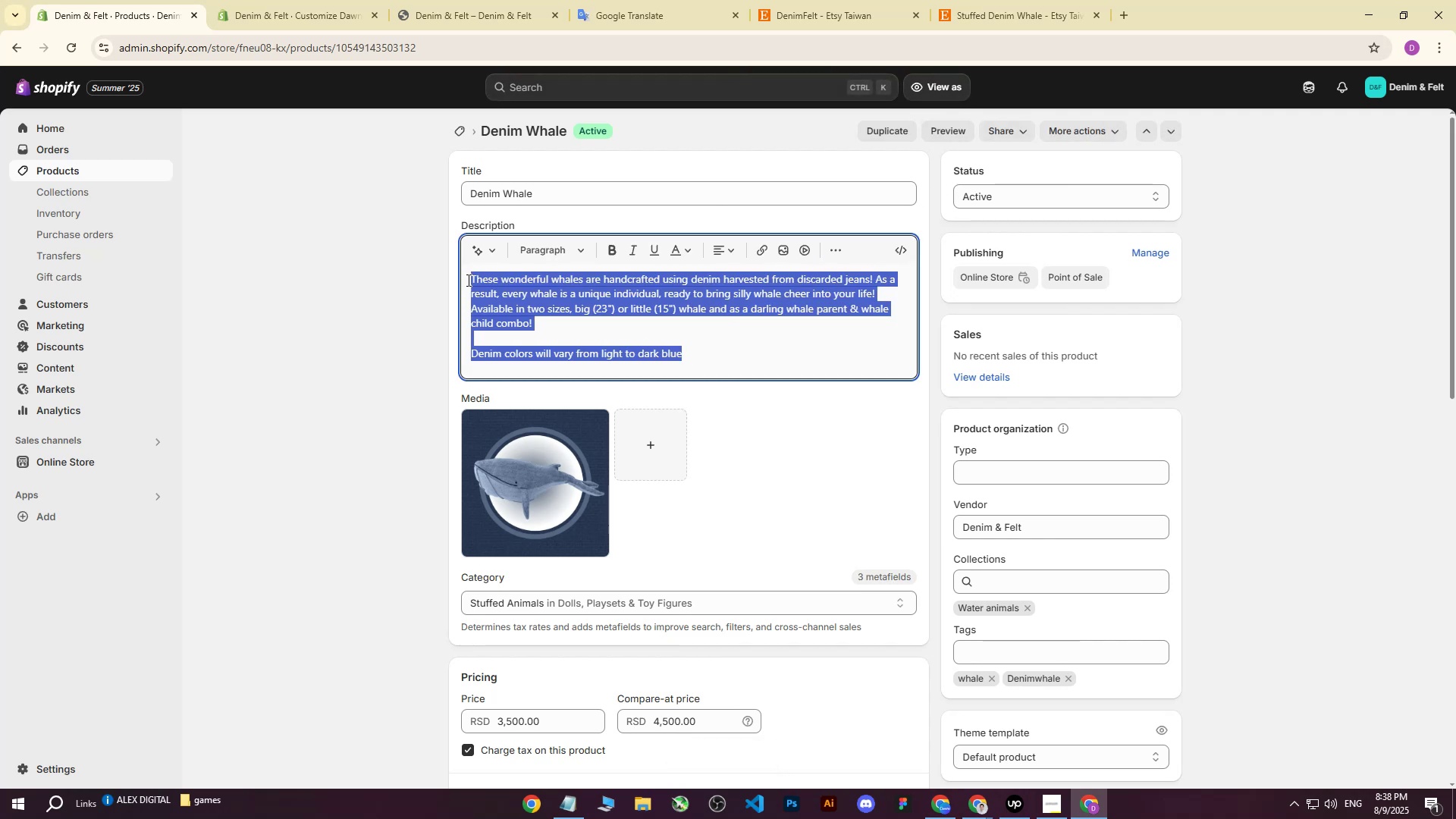 
key(Control+ControlLeft)
 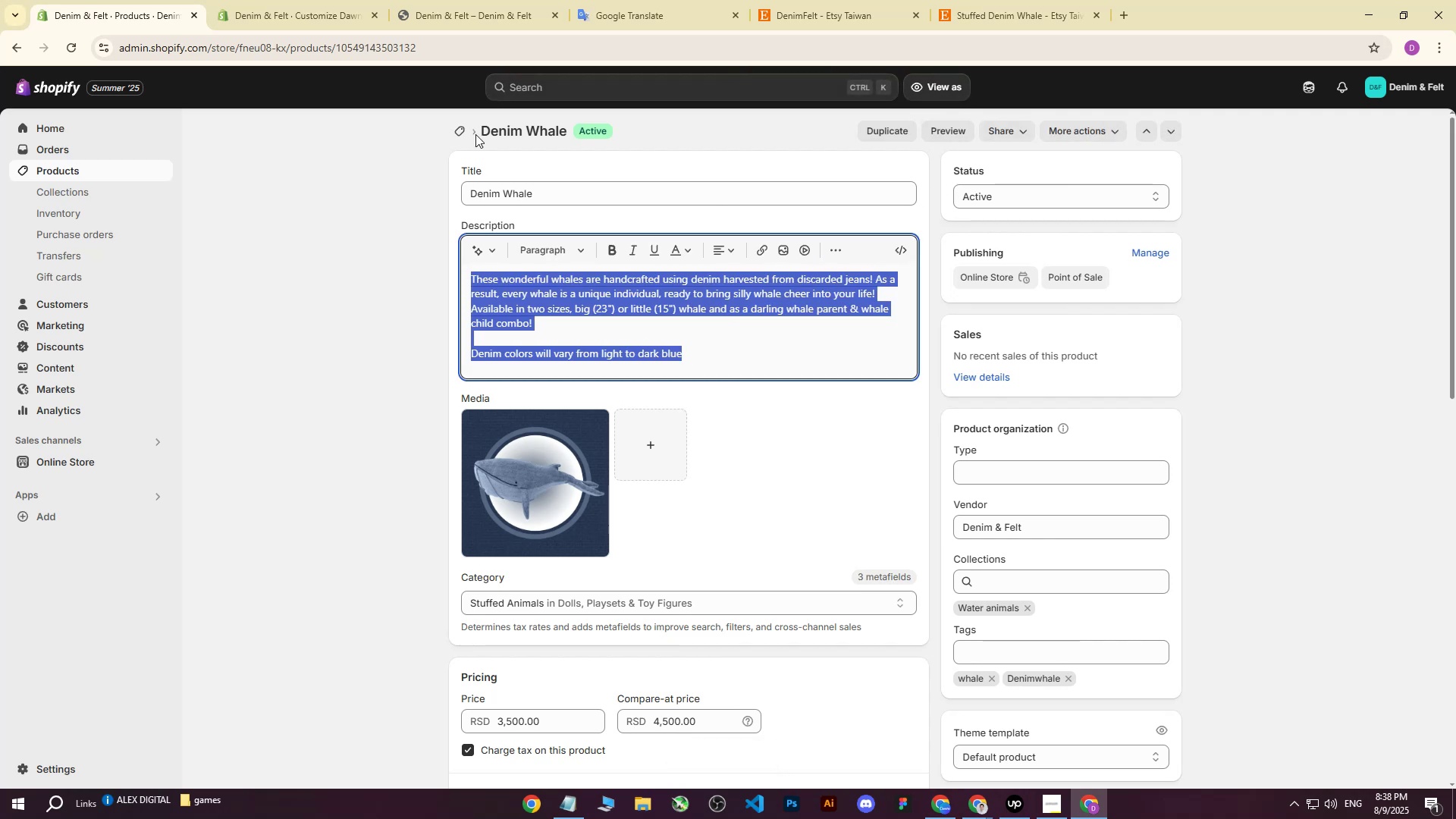 
key(Control+C)
 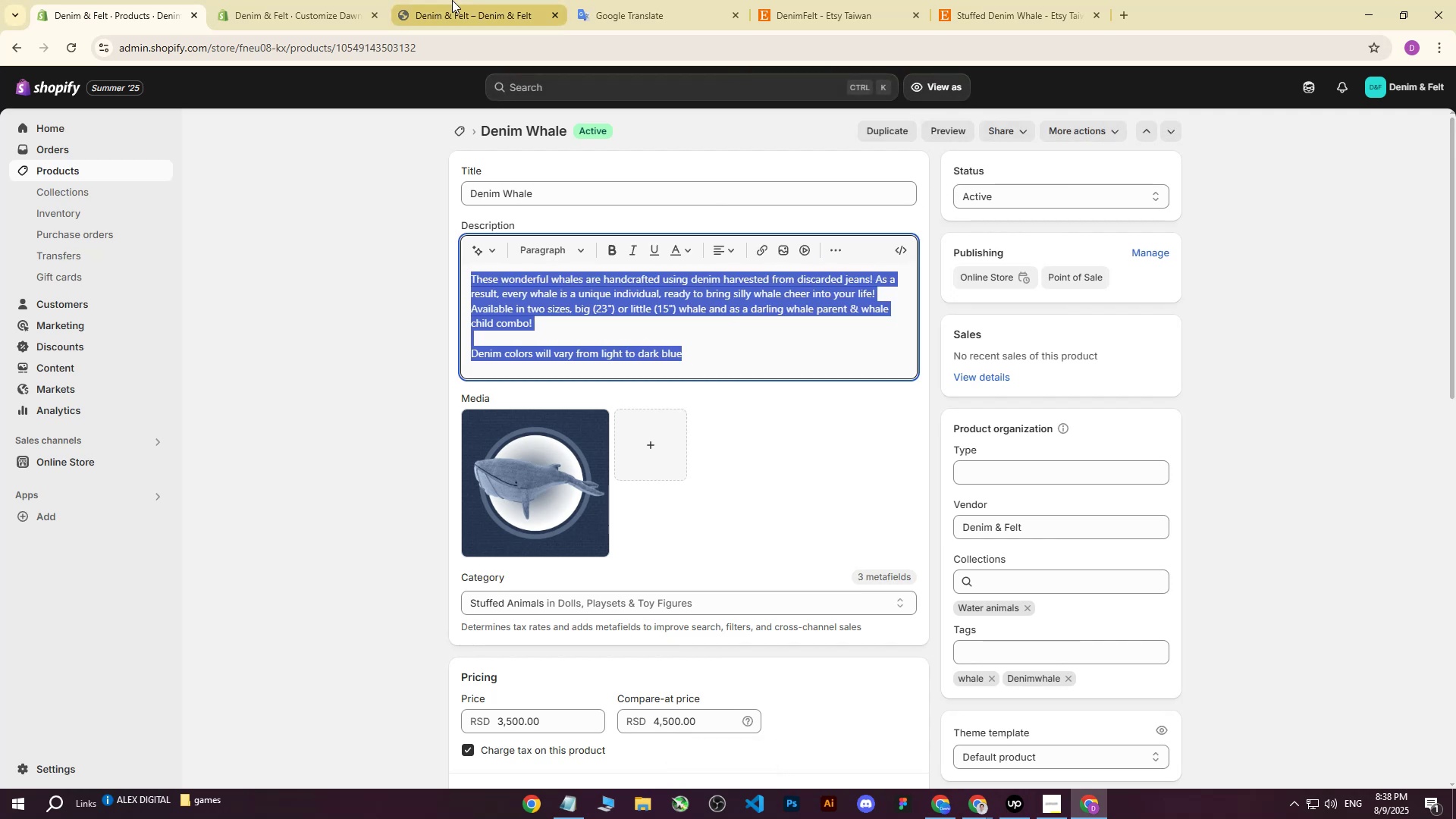 
left_click([452, 0])
 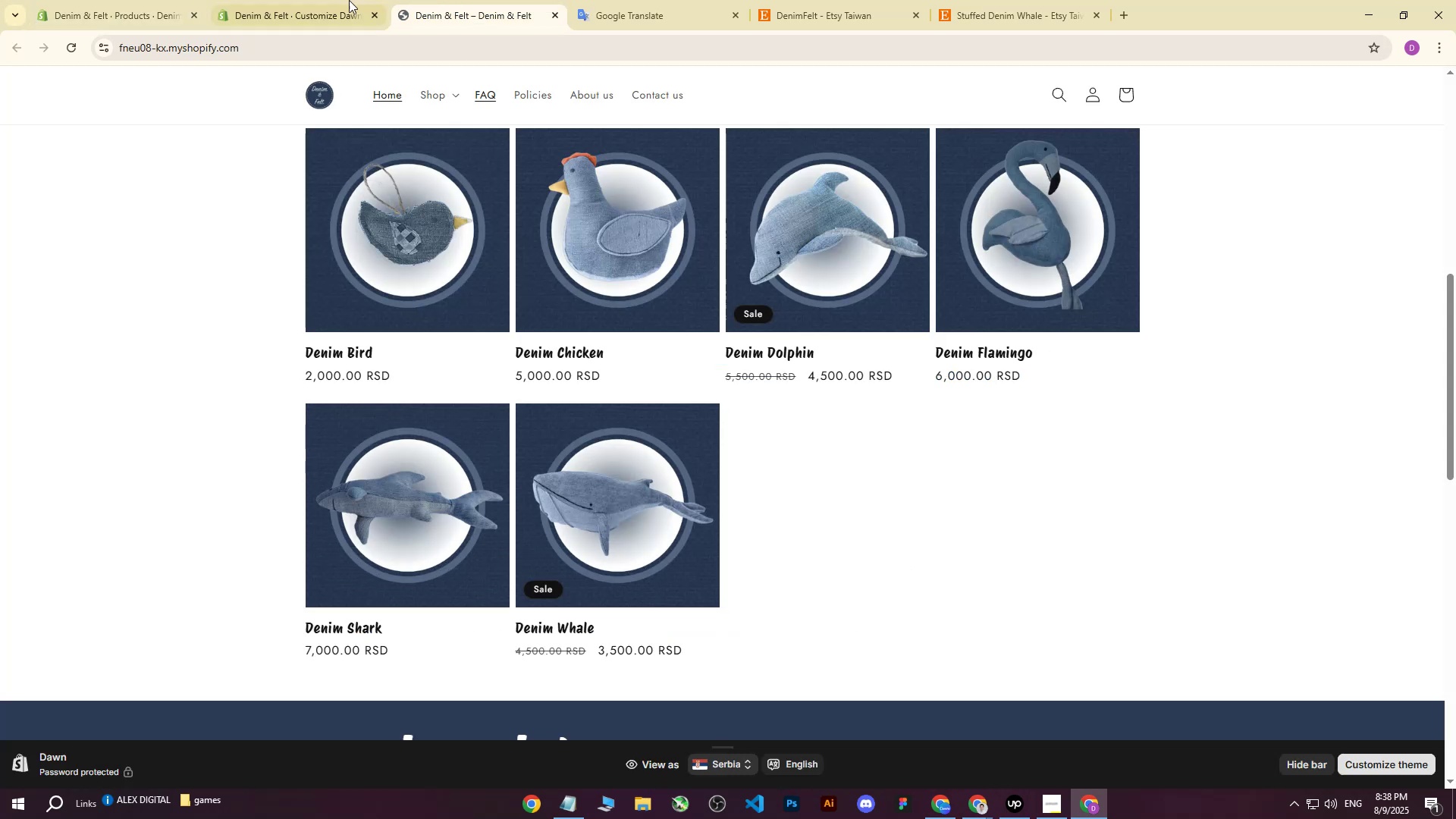 
left_click([338, 0])
 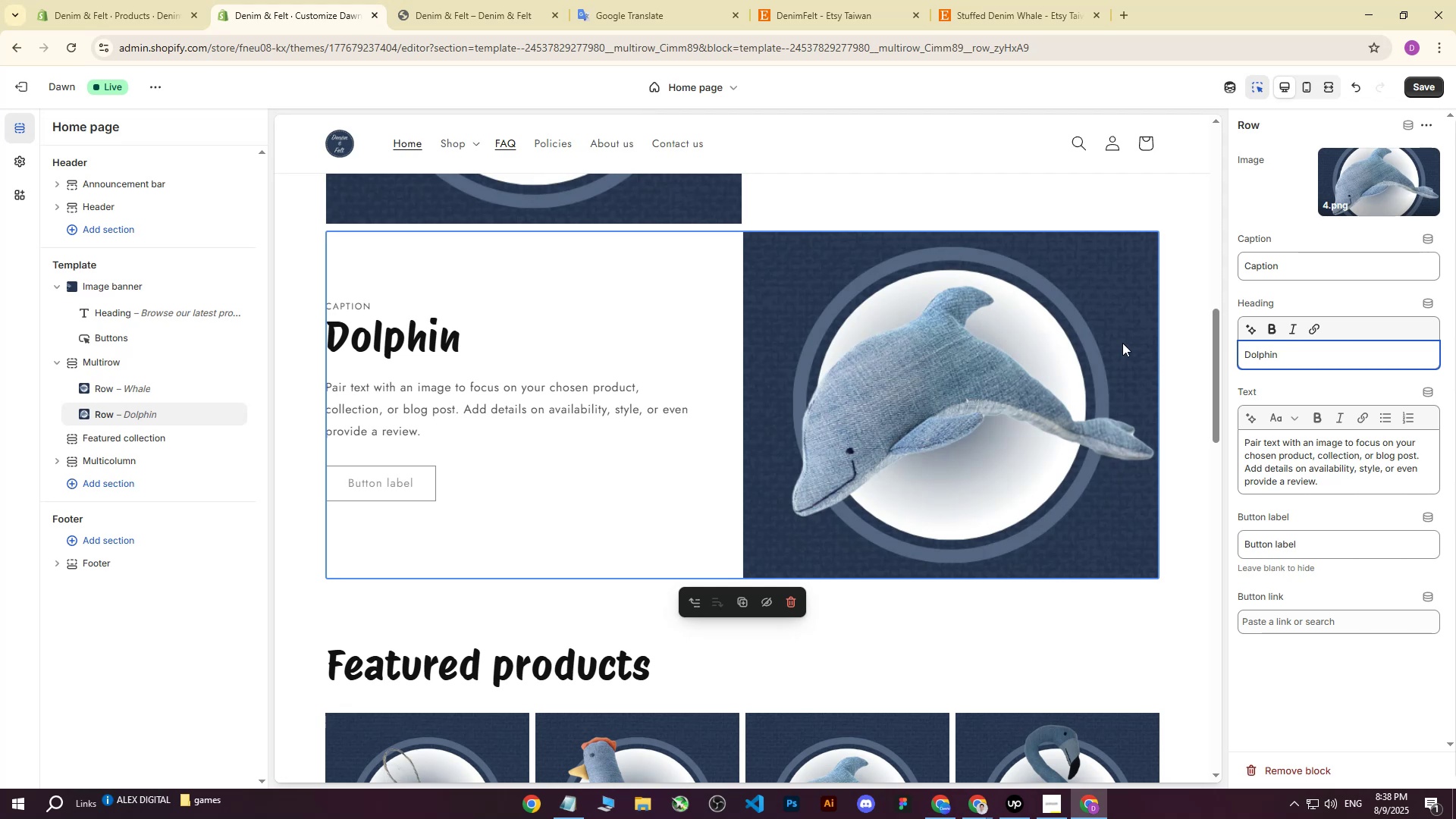 
scroll: coordinate [713, 380], scroll_direction: up, amount: 10.0
 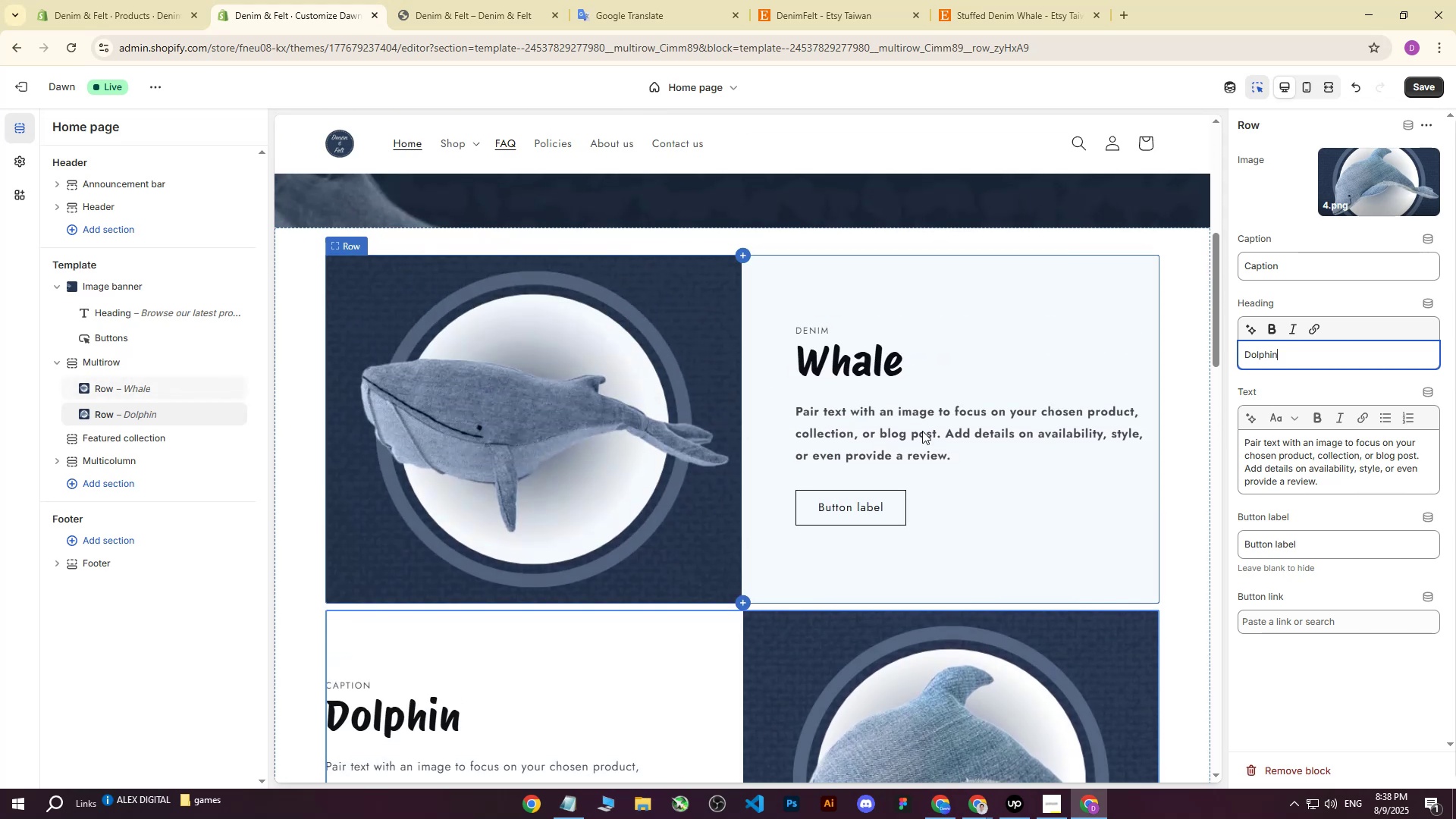 
left_click([922, 431])
 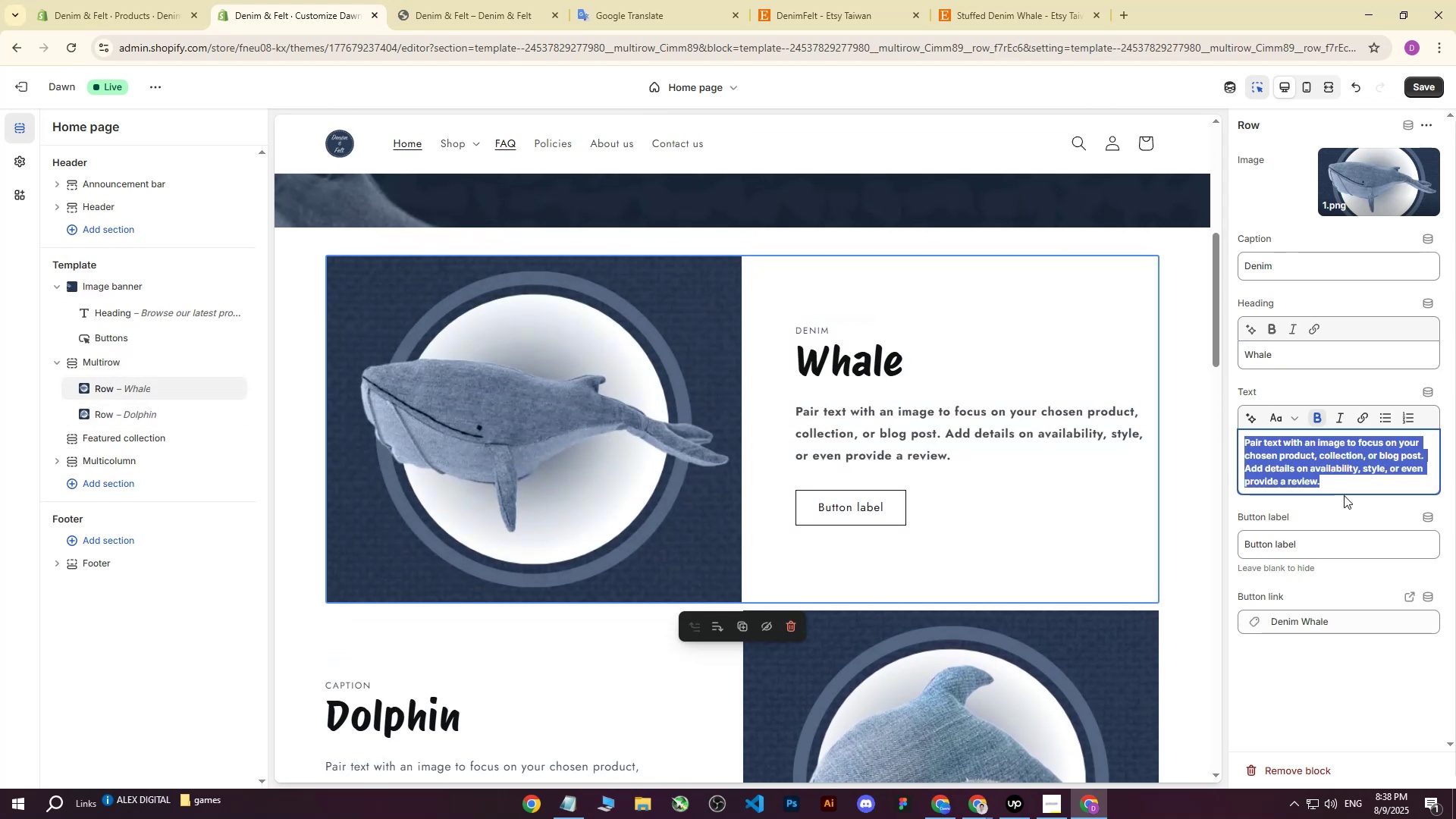 
left_click([1368, 485])
 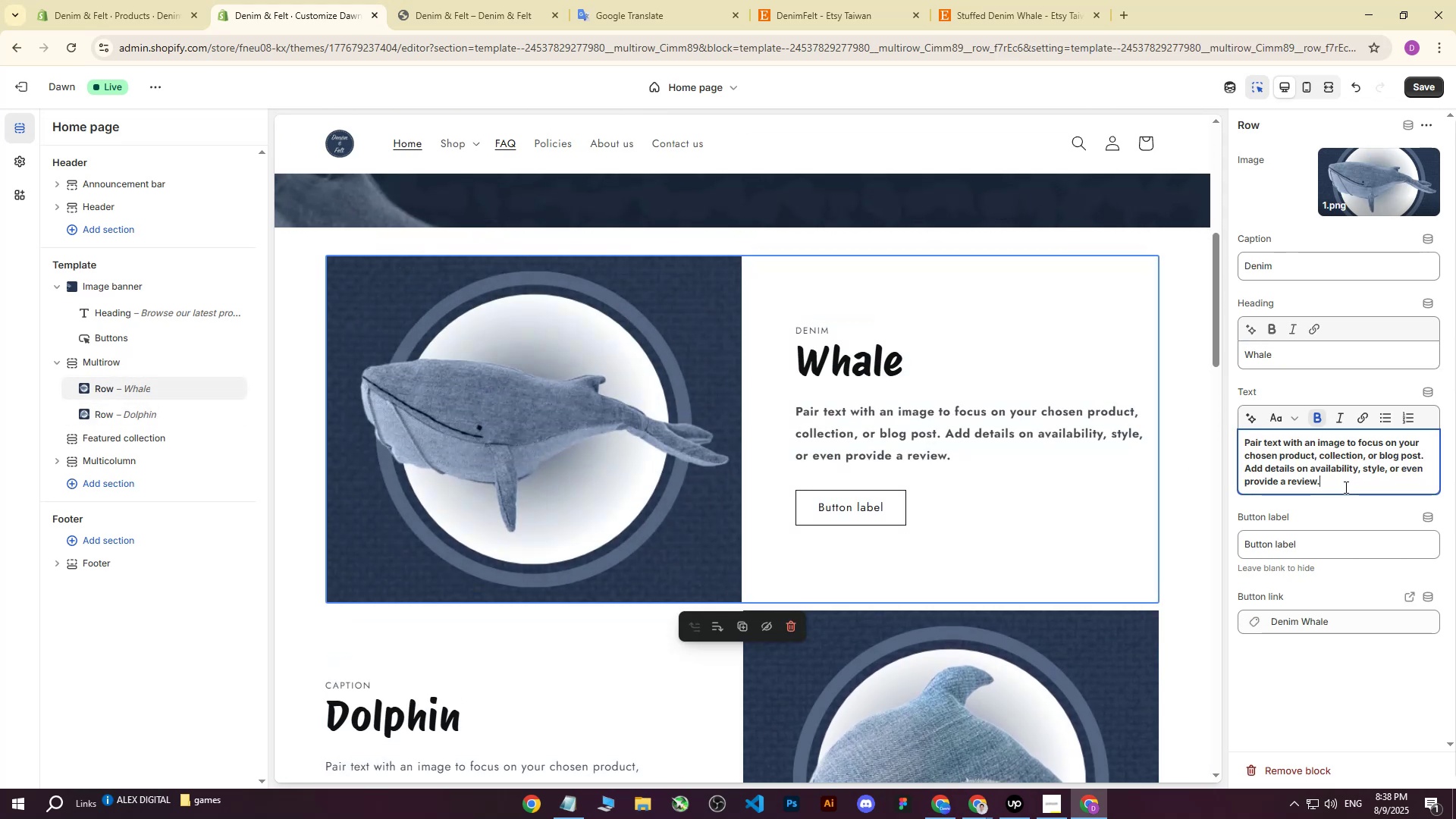 
left_click_drag(start_coordinate=[1345, 487], to_coordinate=[1211, 434])
 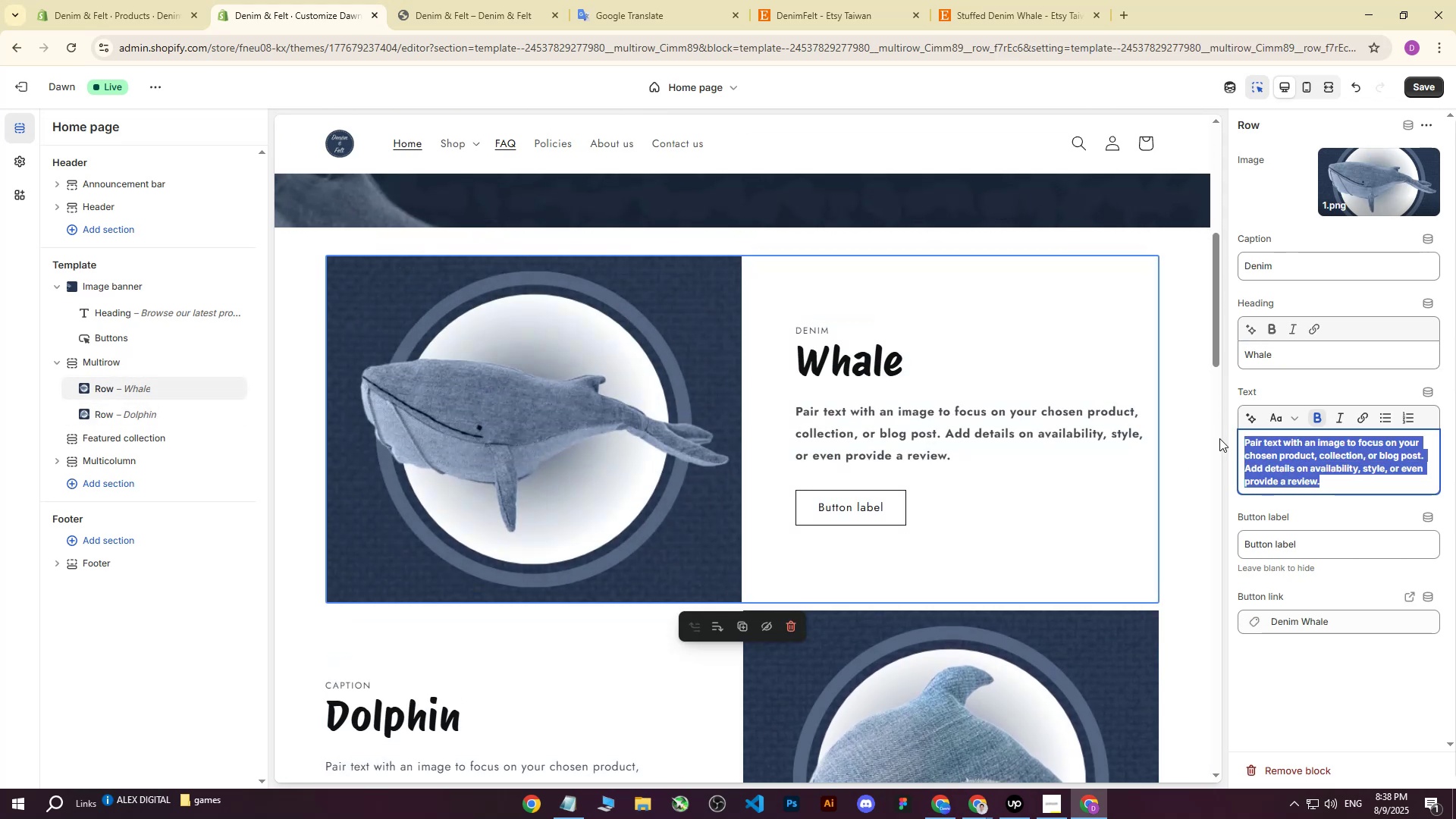 
key(Control+V)
 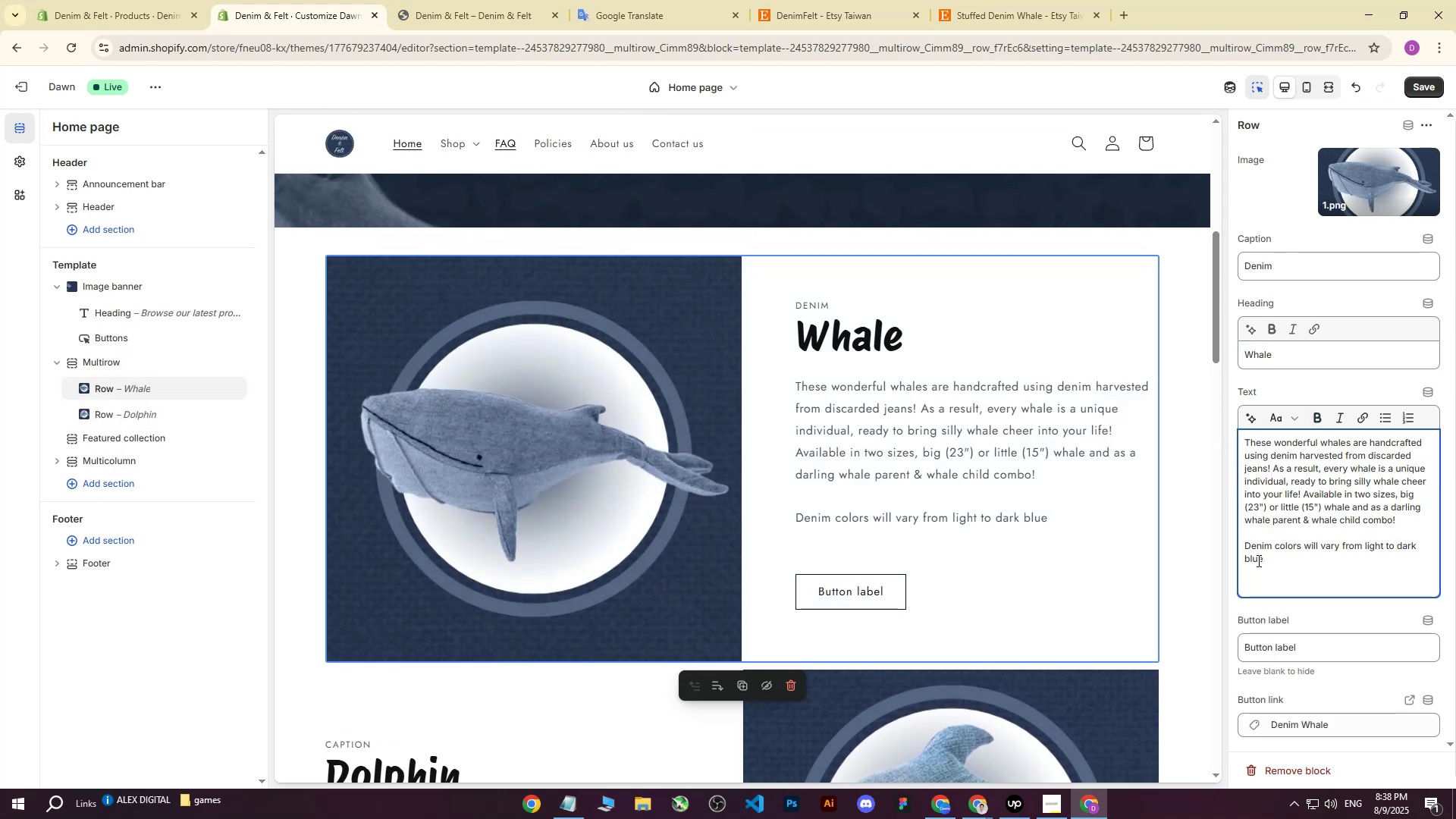 
key(Backspace)
 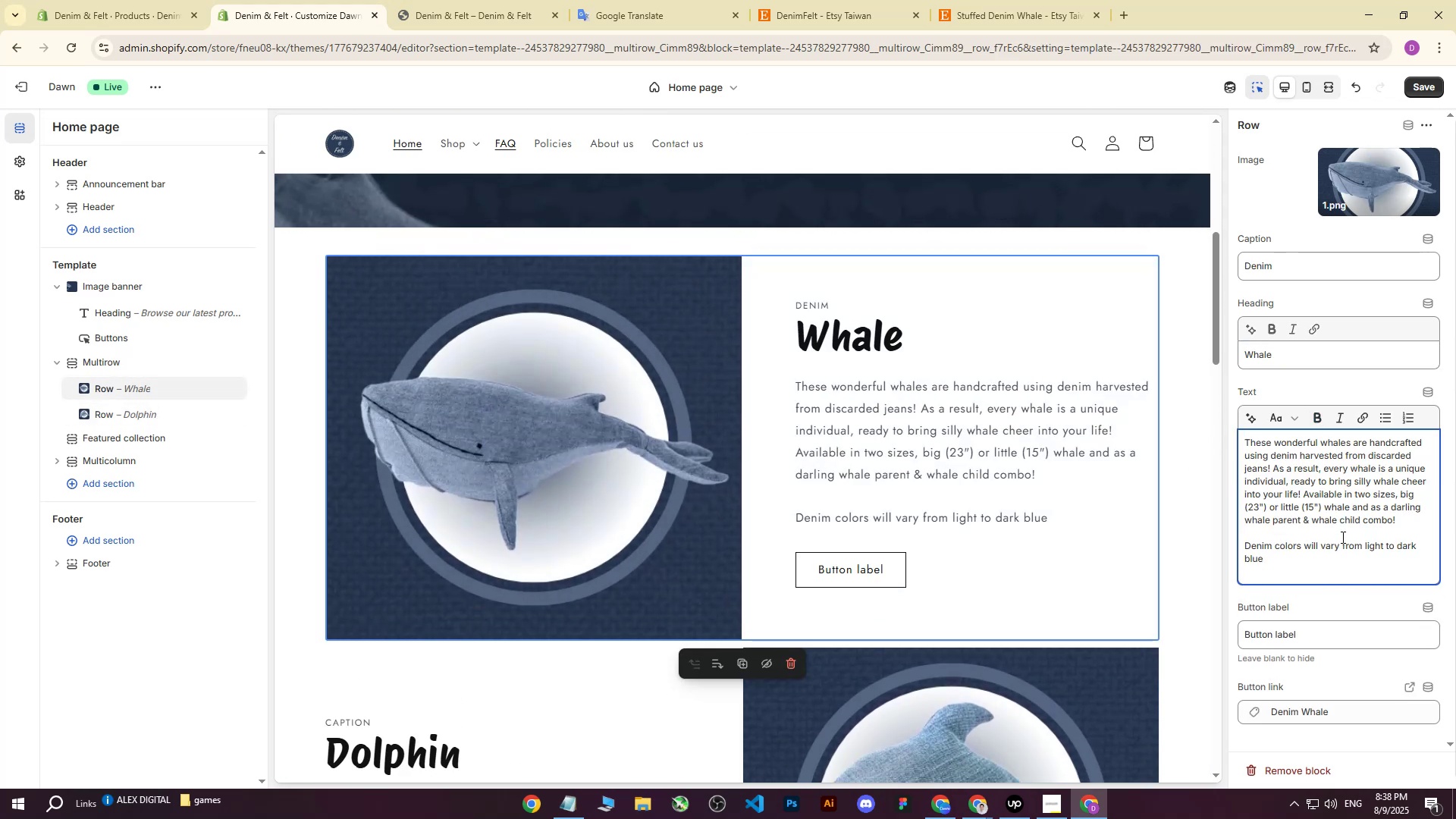 
key(Backspace)
 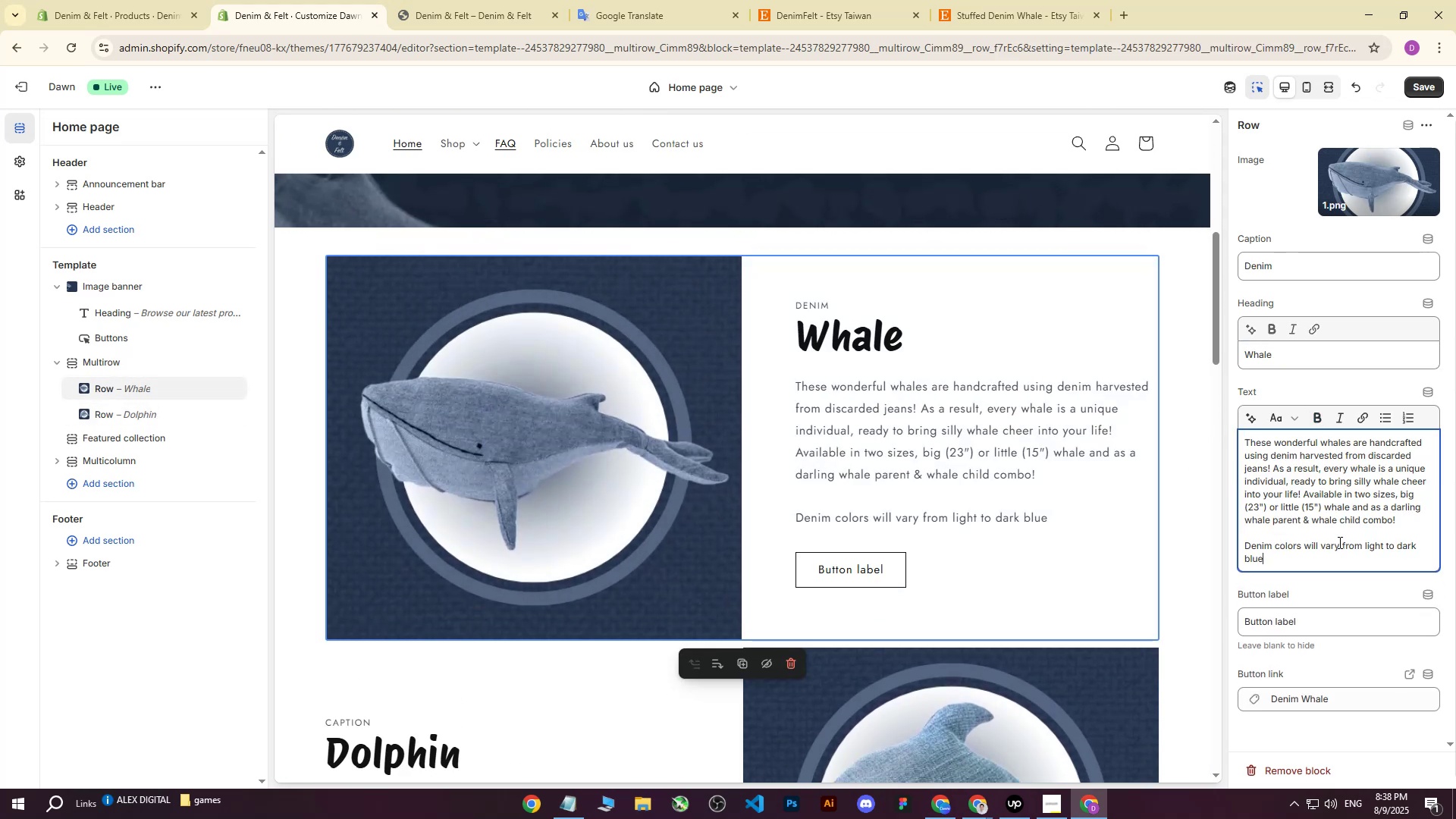 
scroll: coordinate [763, 471], scroll_direction: down, amount: 6.0
 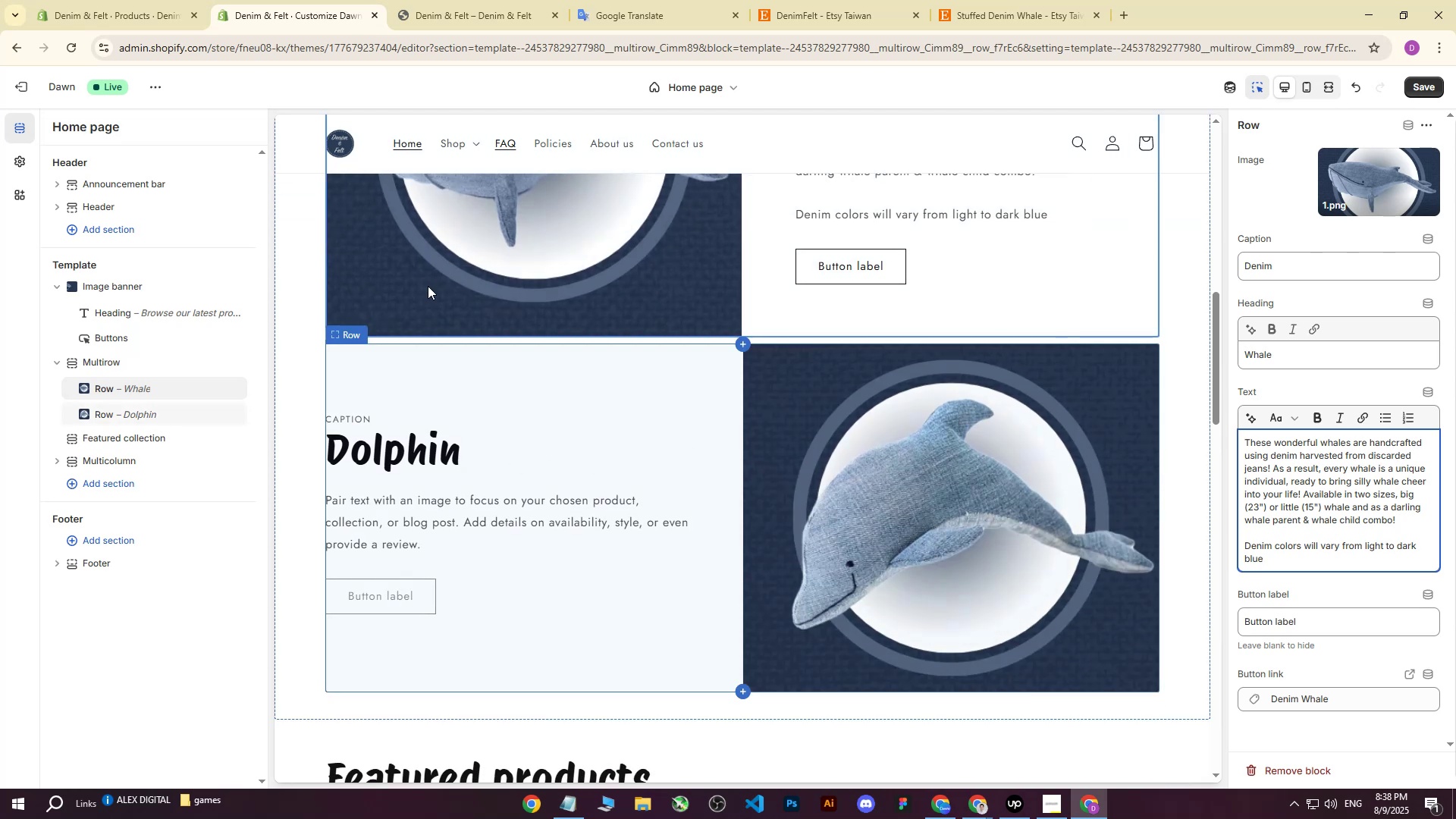 
left_click([147, 0])
 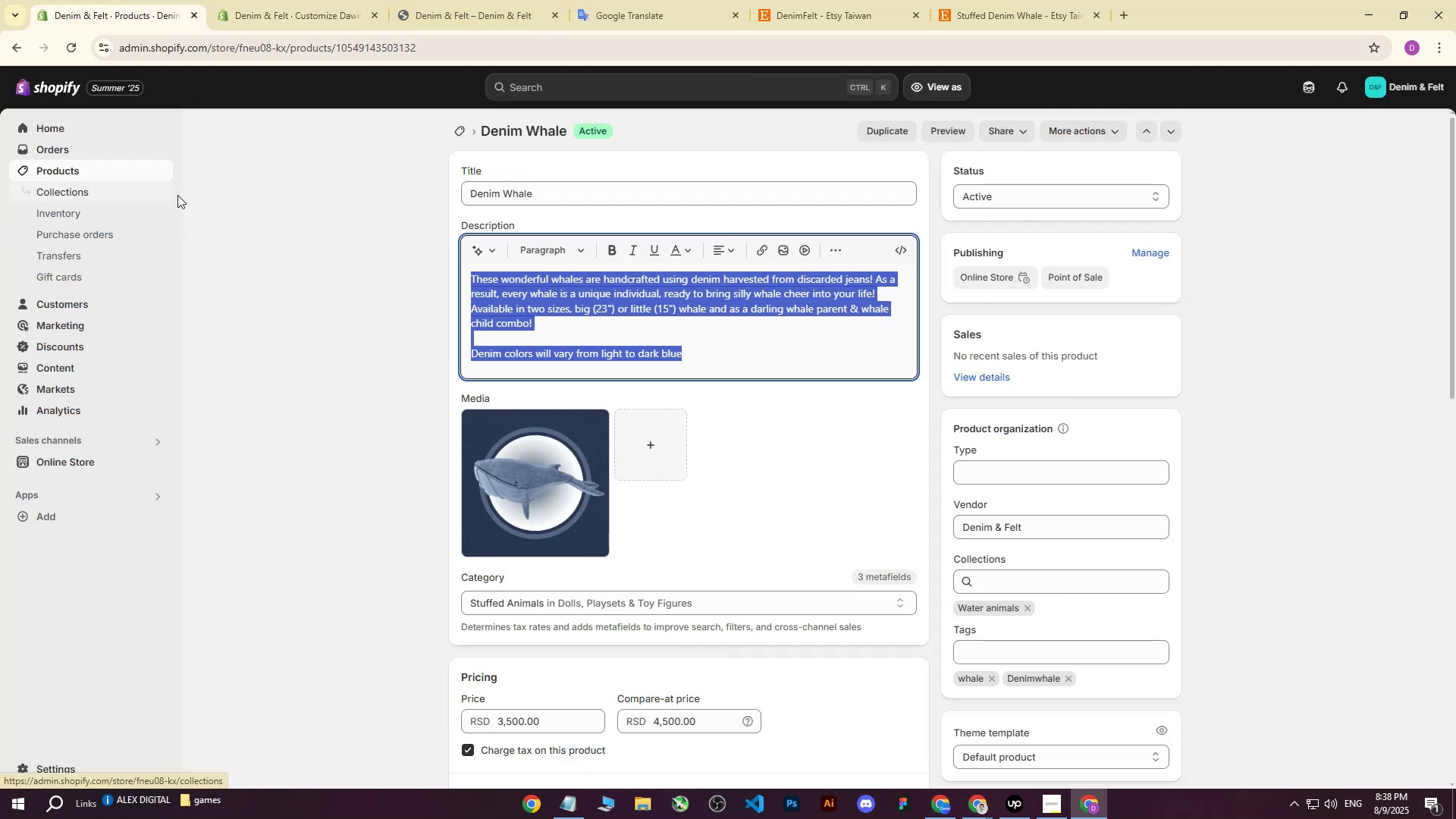 
left_click([761, 333])
 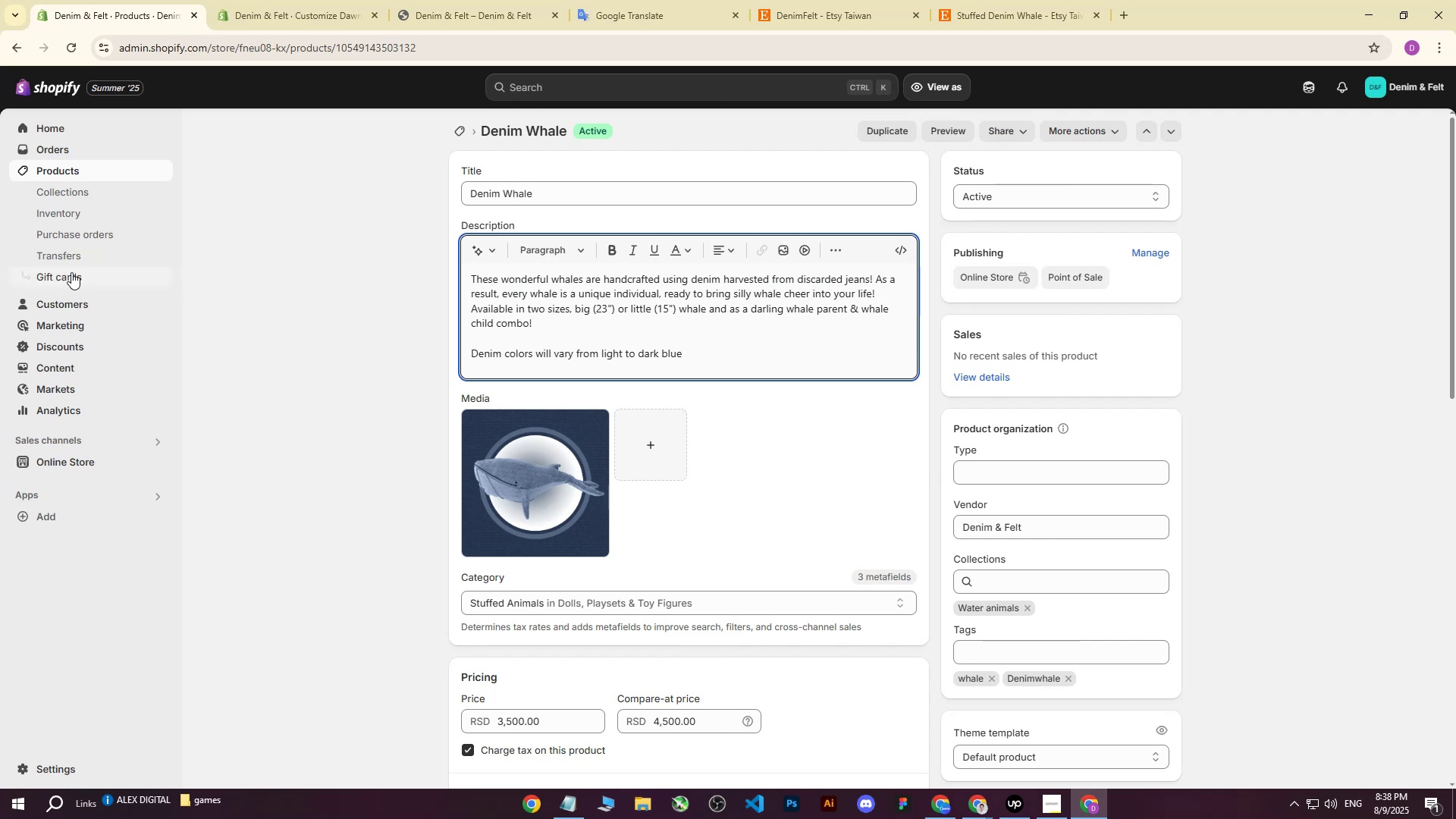 
wait(10.43)
 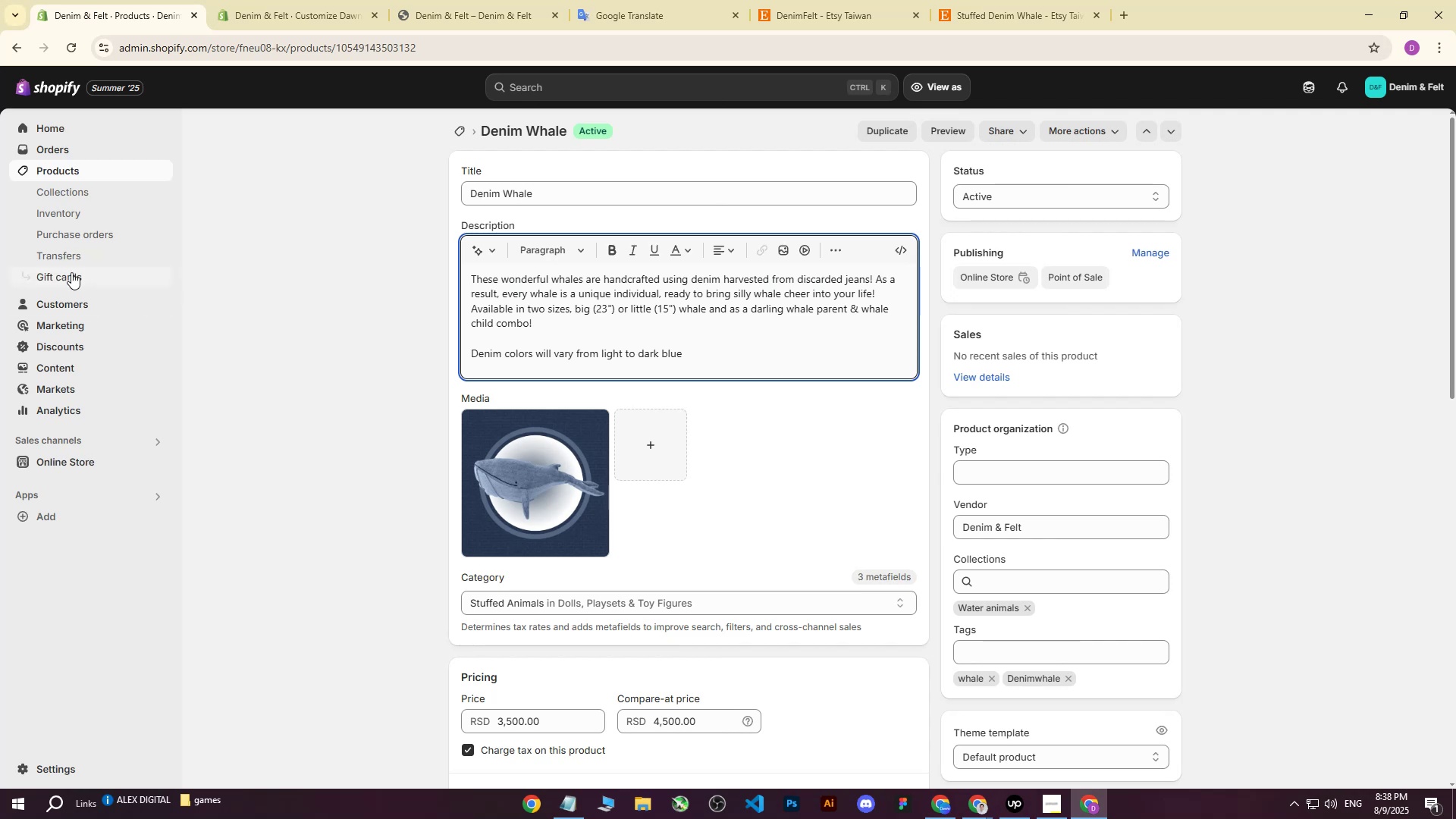 
left_click([67, 172])
 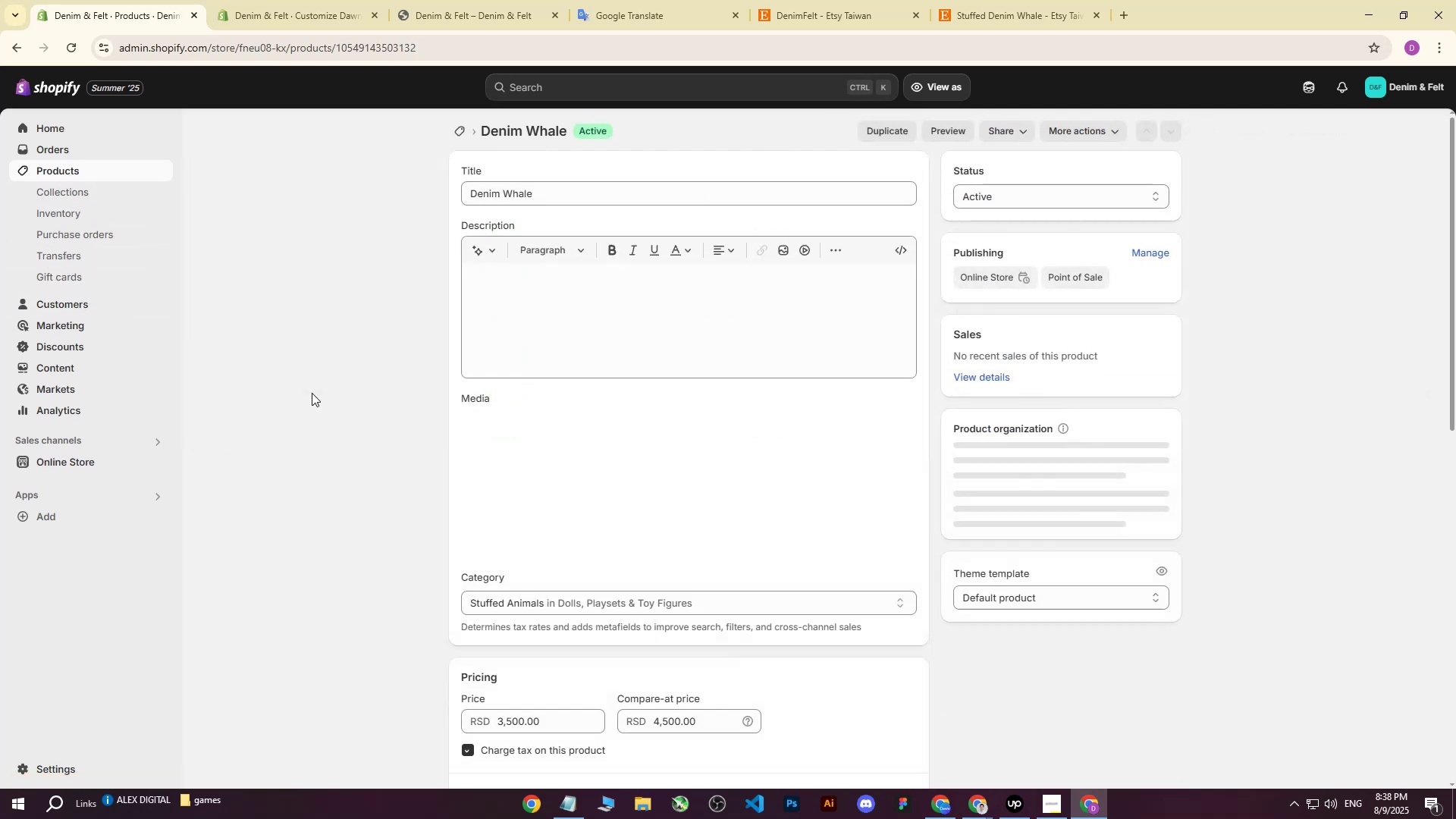 
 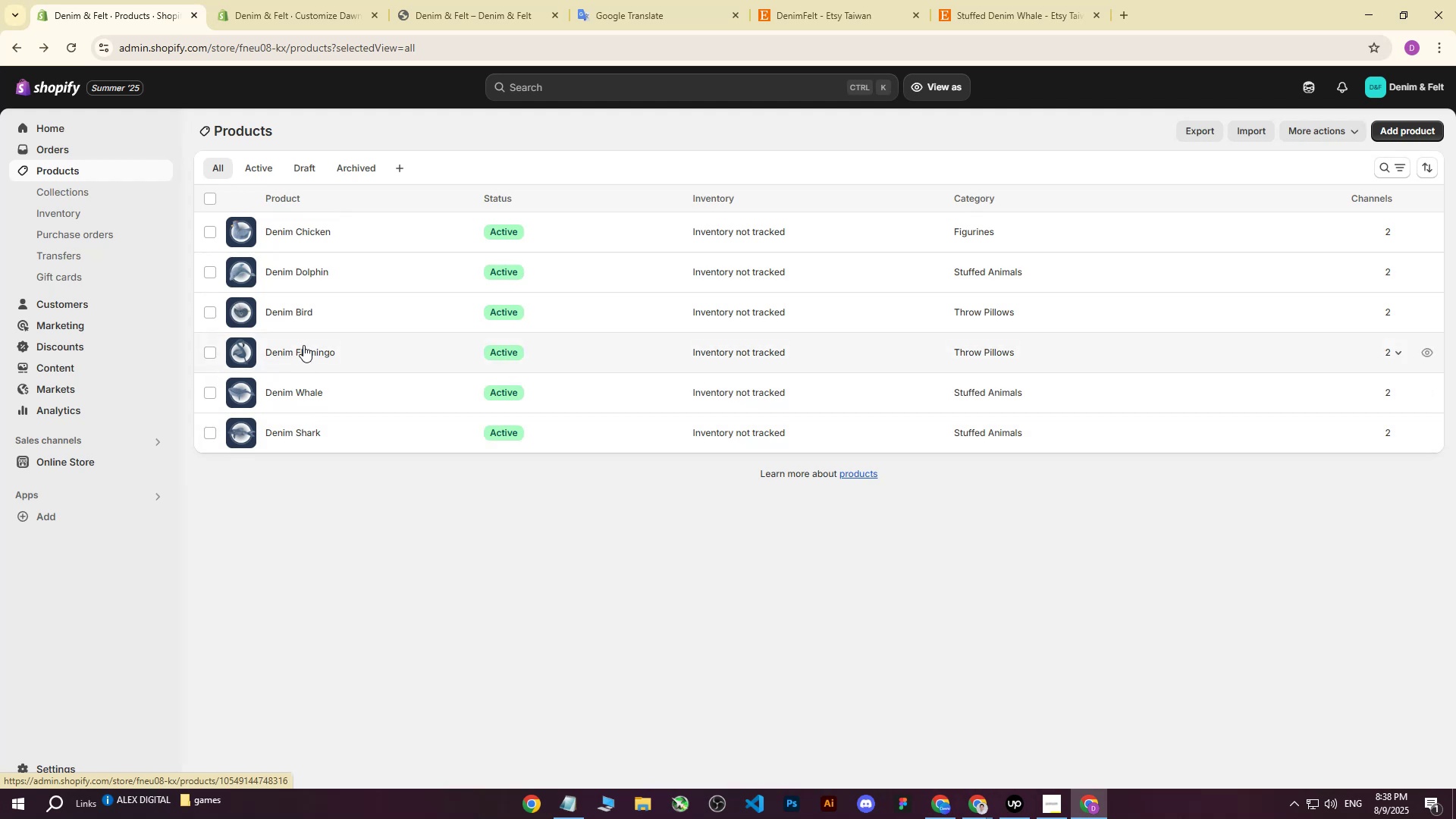 
left_click([289, 431])
 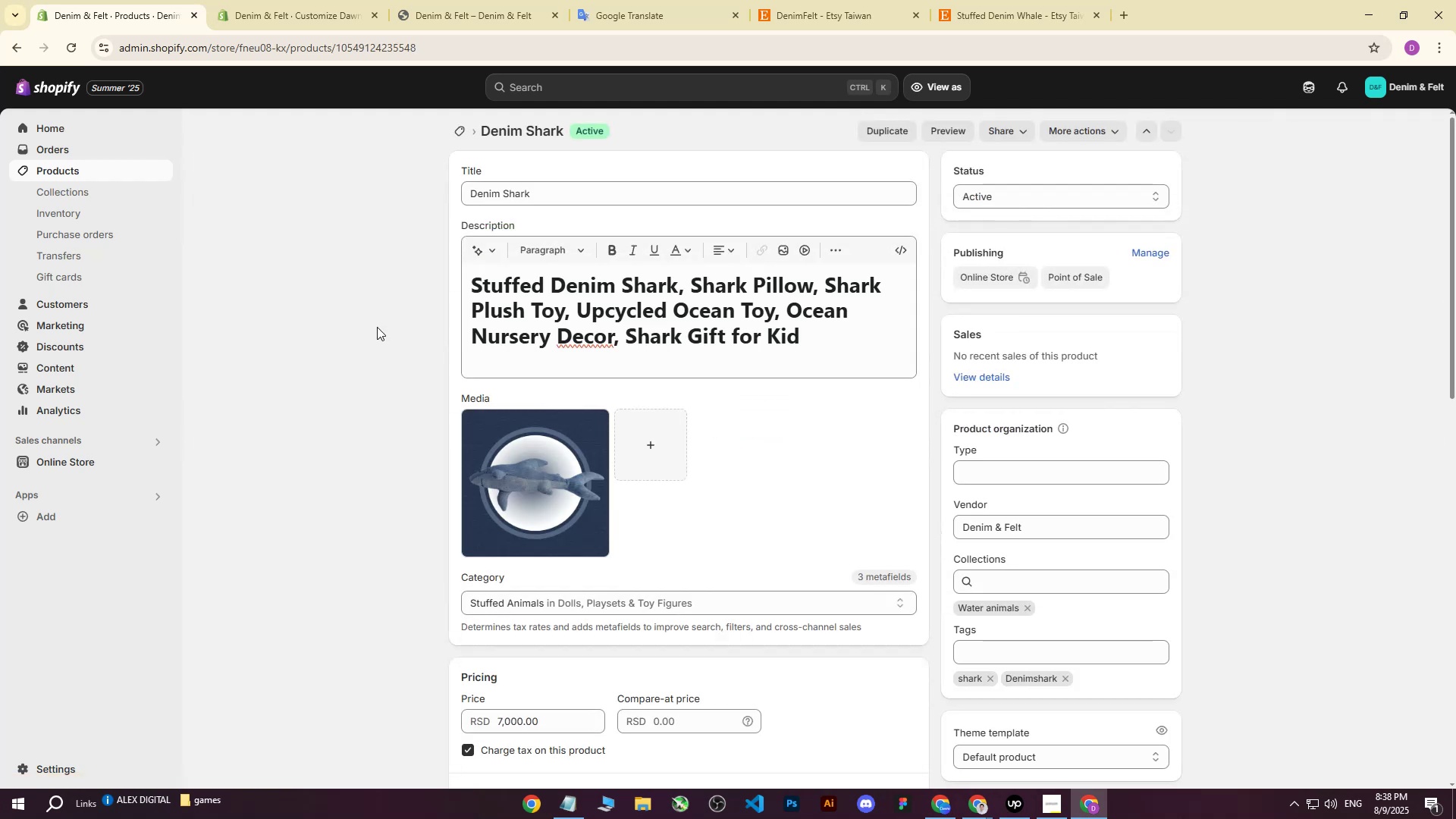 
 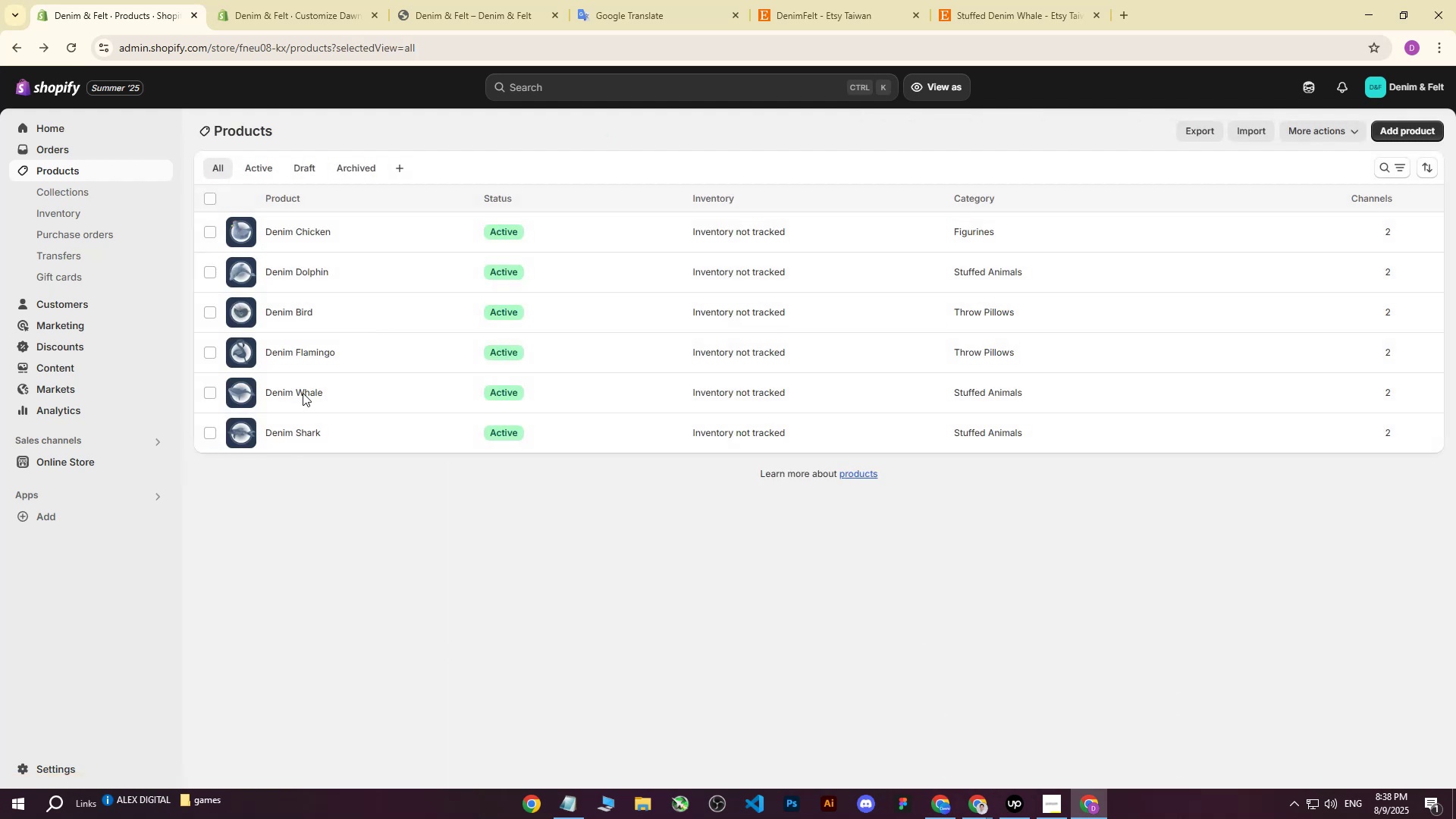 
left_click([302, 393])
 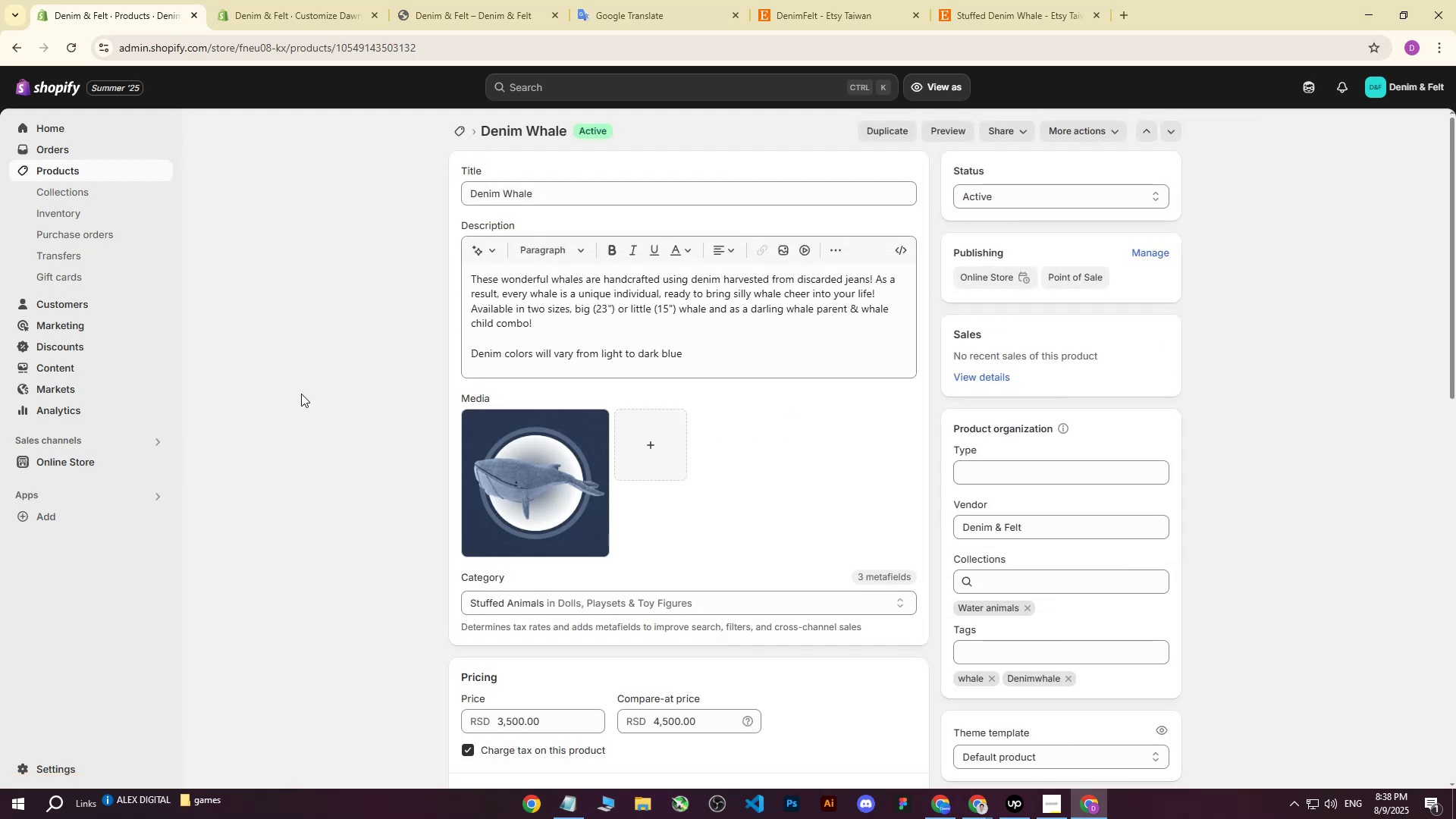 
 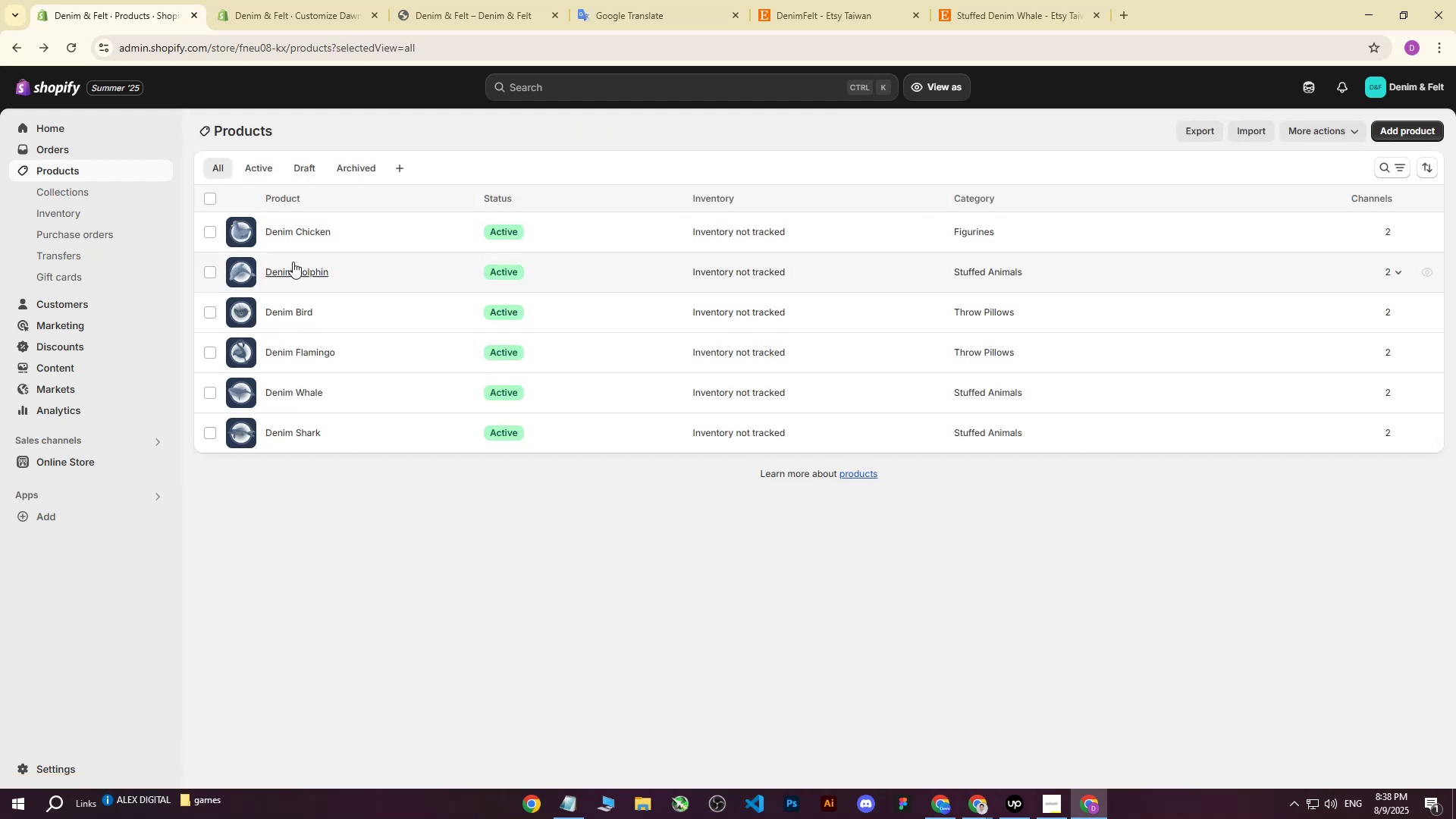 
left_click([301, 230])
 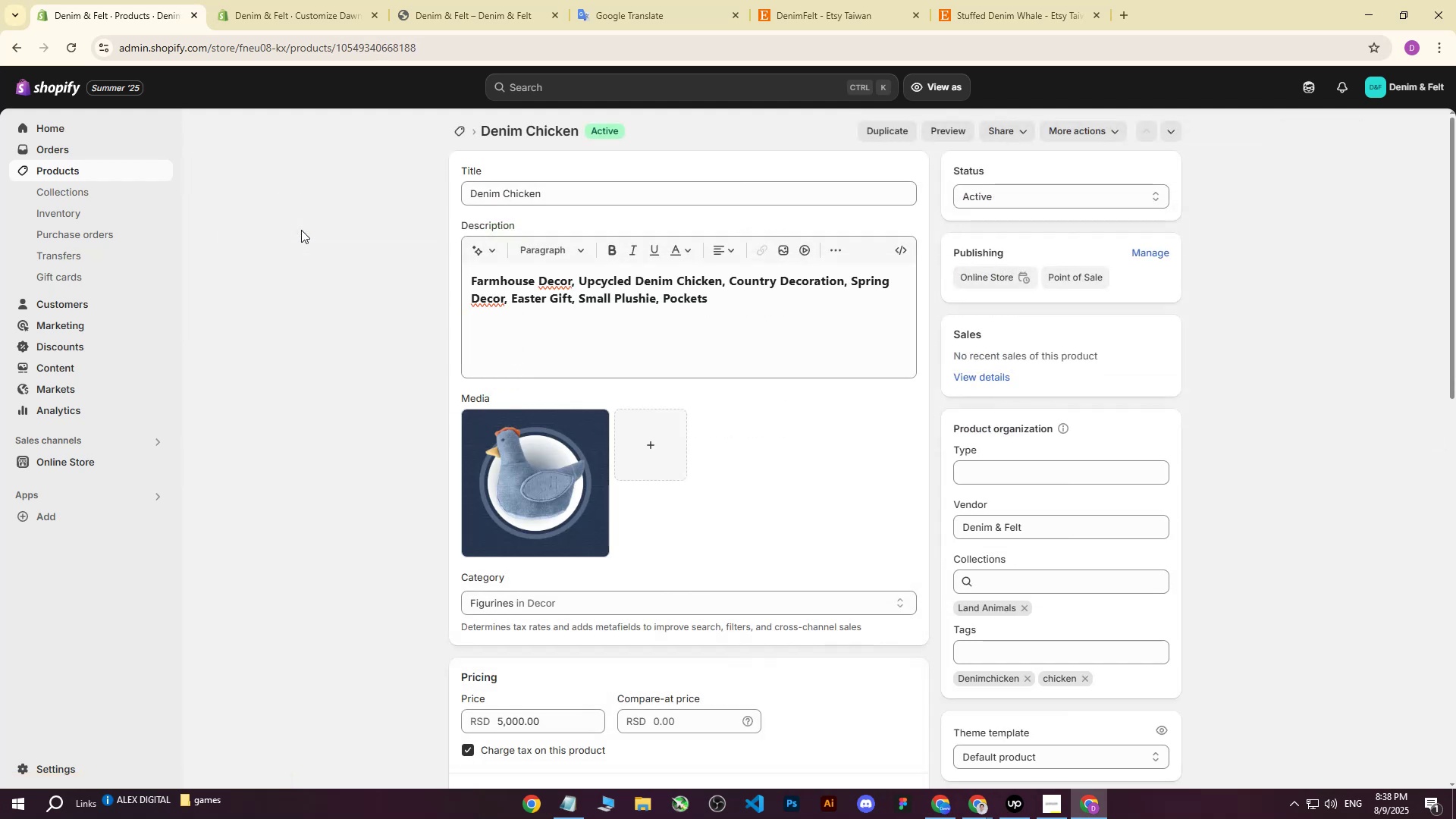 
 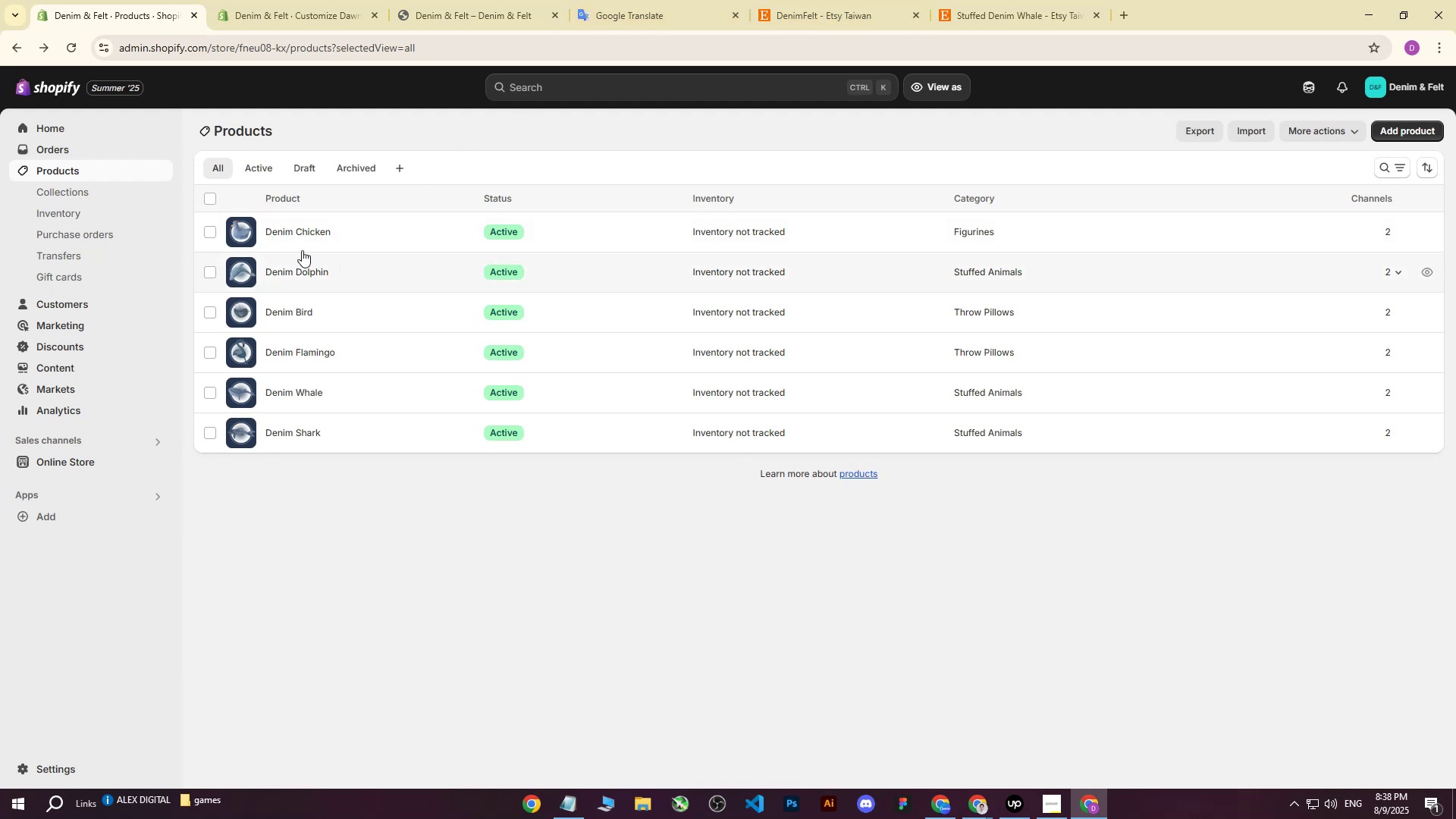 
left_click([308, 232])
 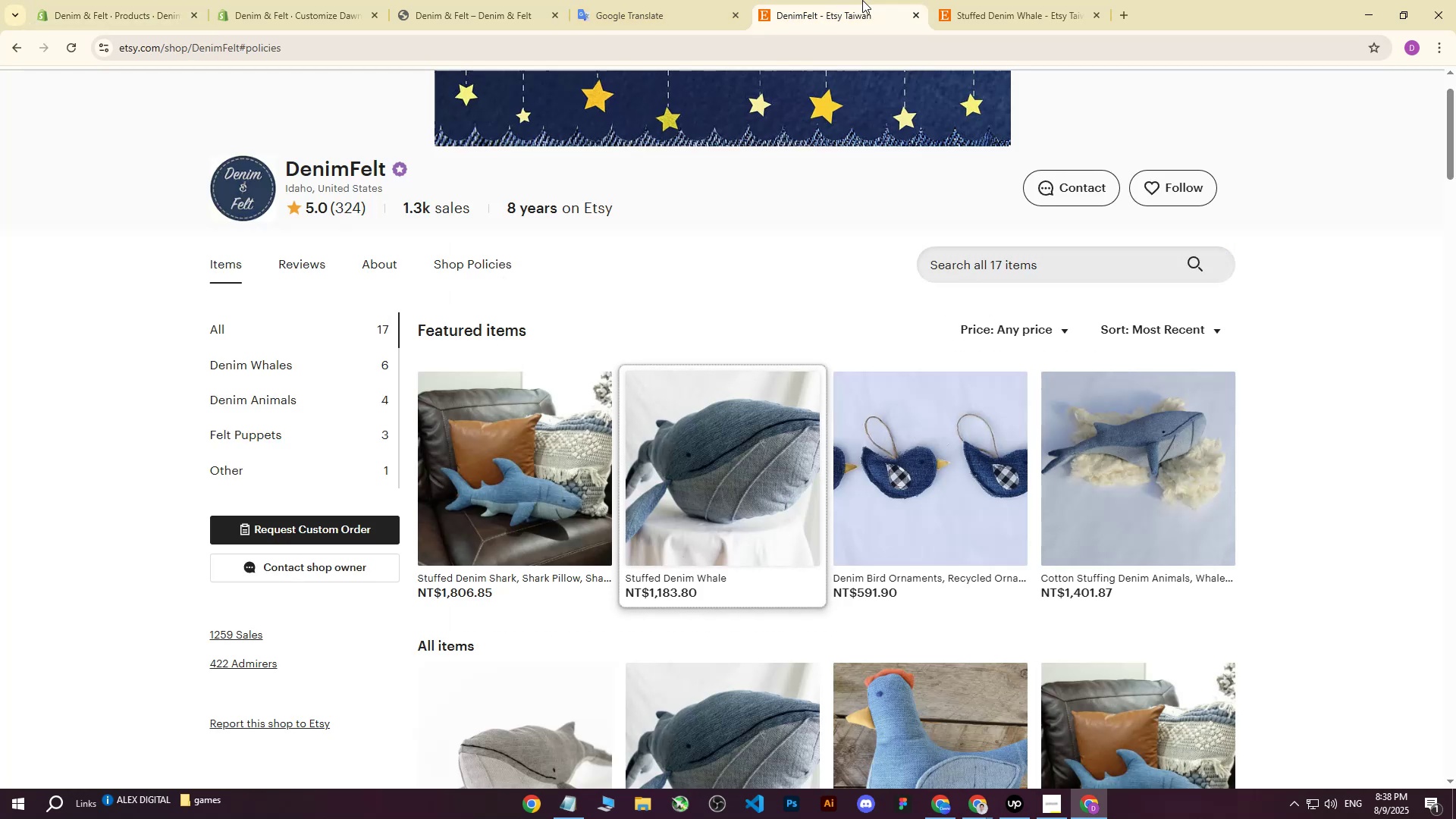 
double_click([954, 0])
 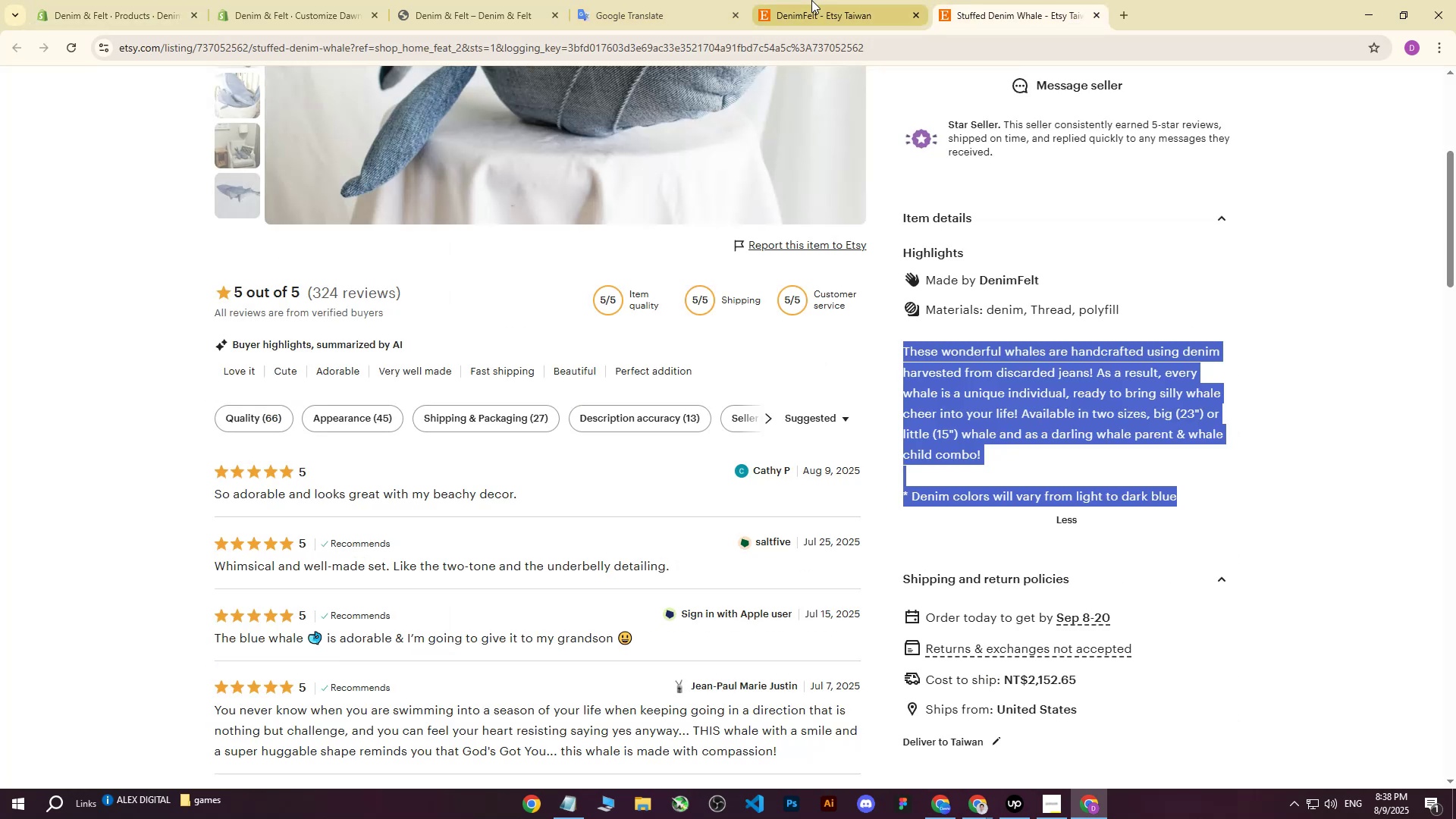 
triple_click([811, 0])
 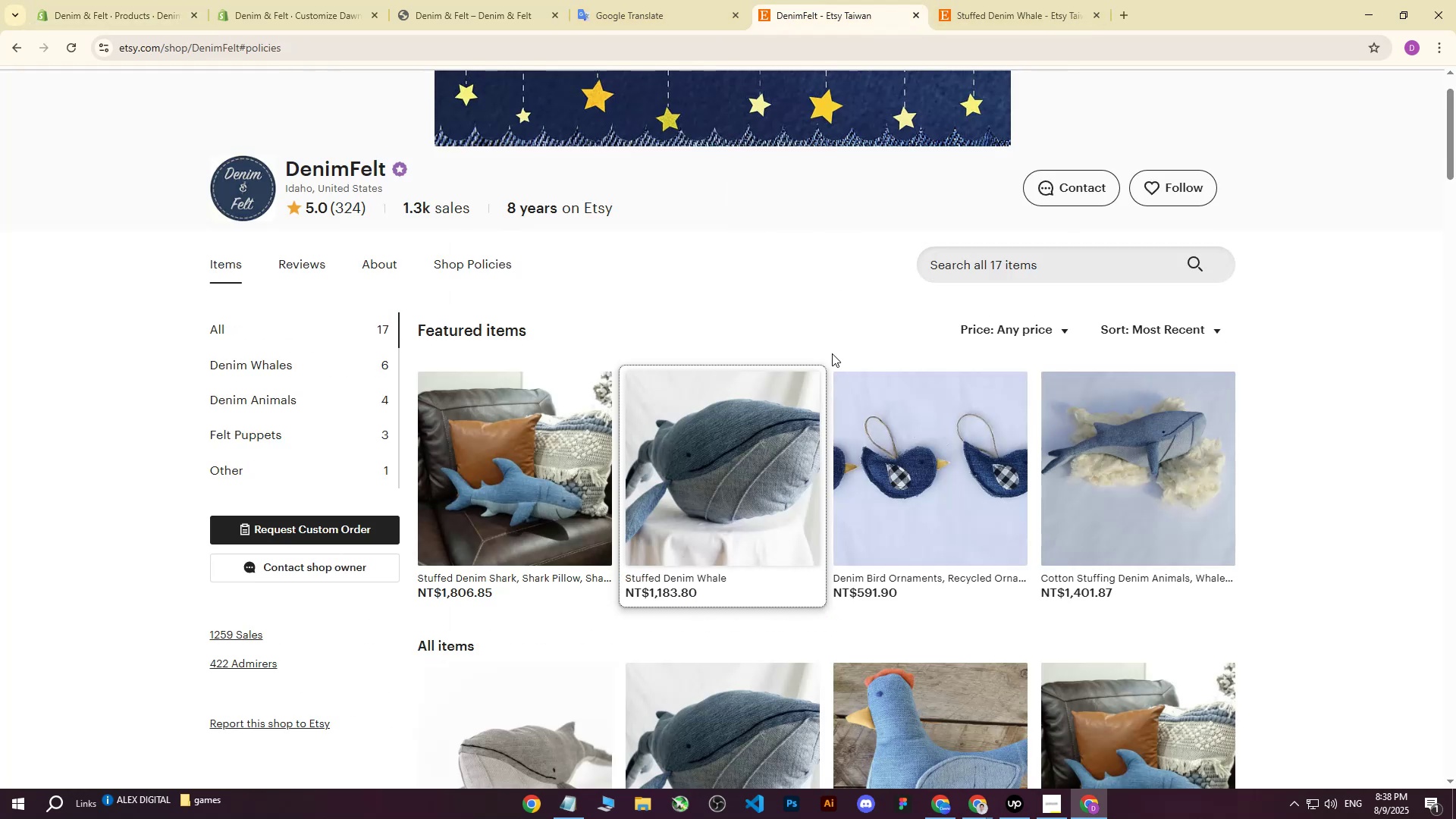 
scroll: coordinate [826, 355], scroll_direction: down, amount: 6.0
 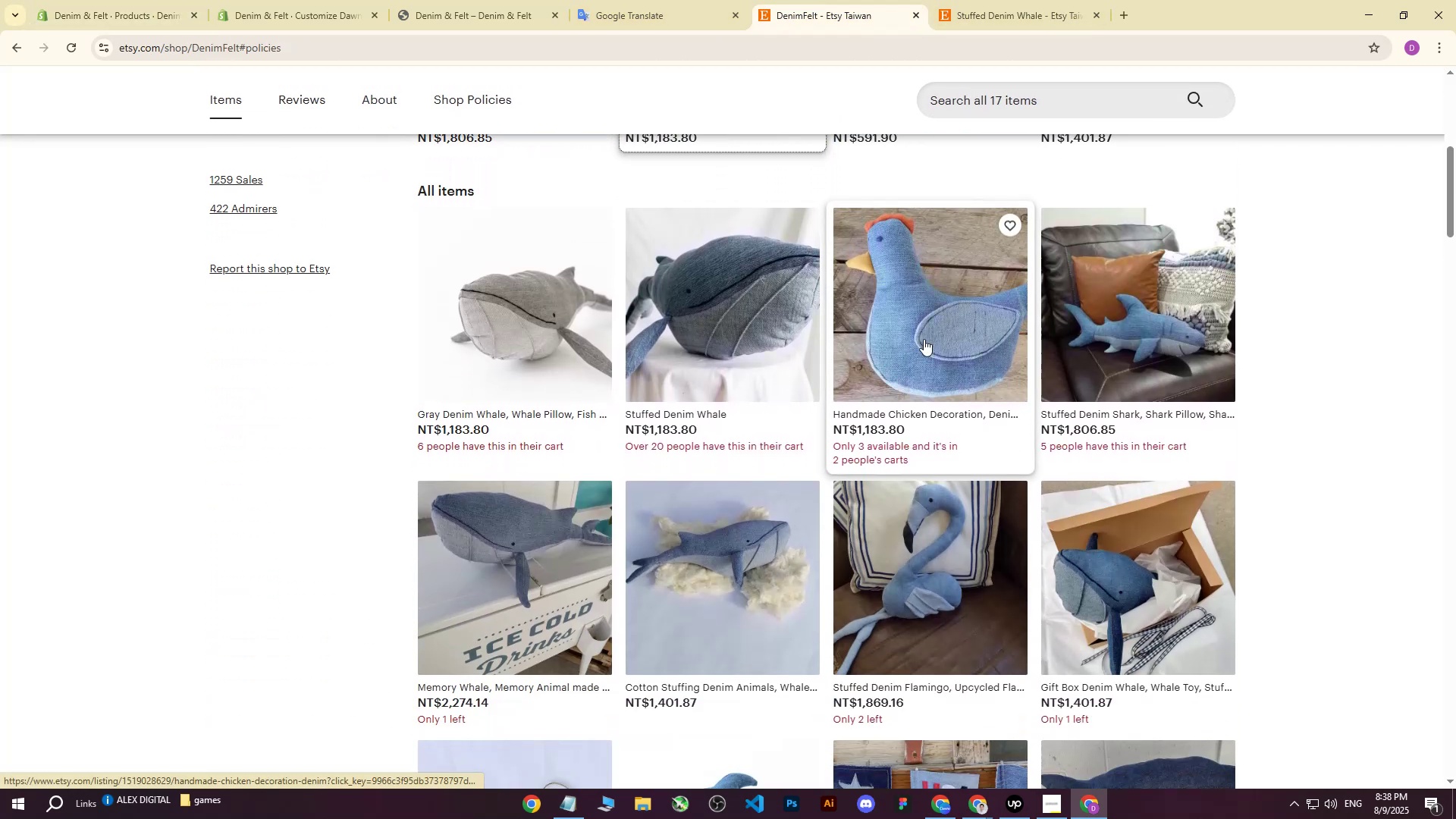 
left_click([926, 338])
 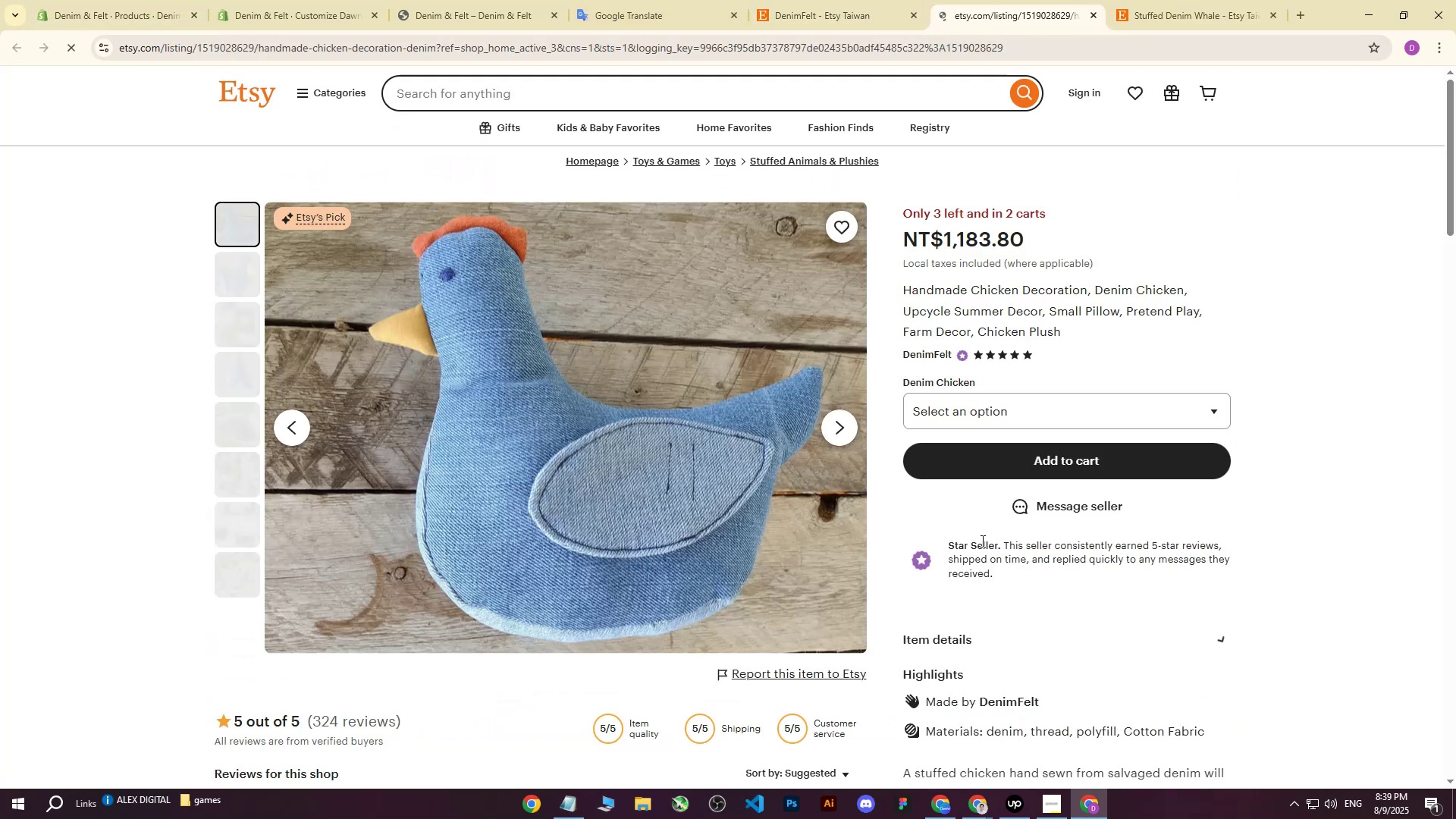 
scroll: coordinate [981, 607], scroll_direction: down, amount: 3.0
 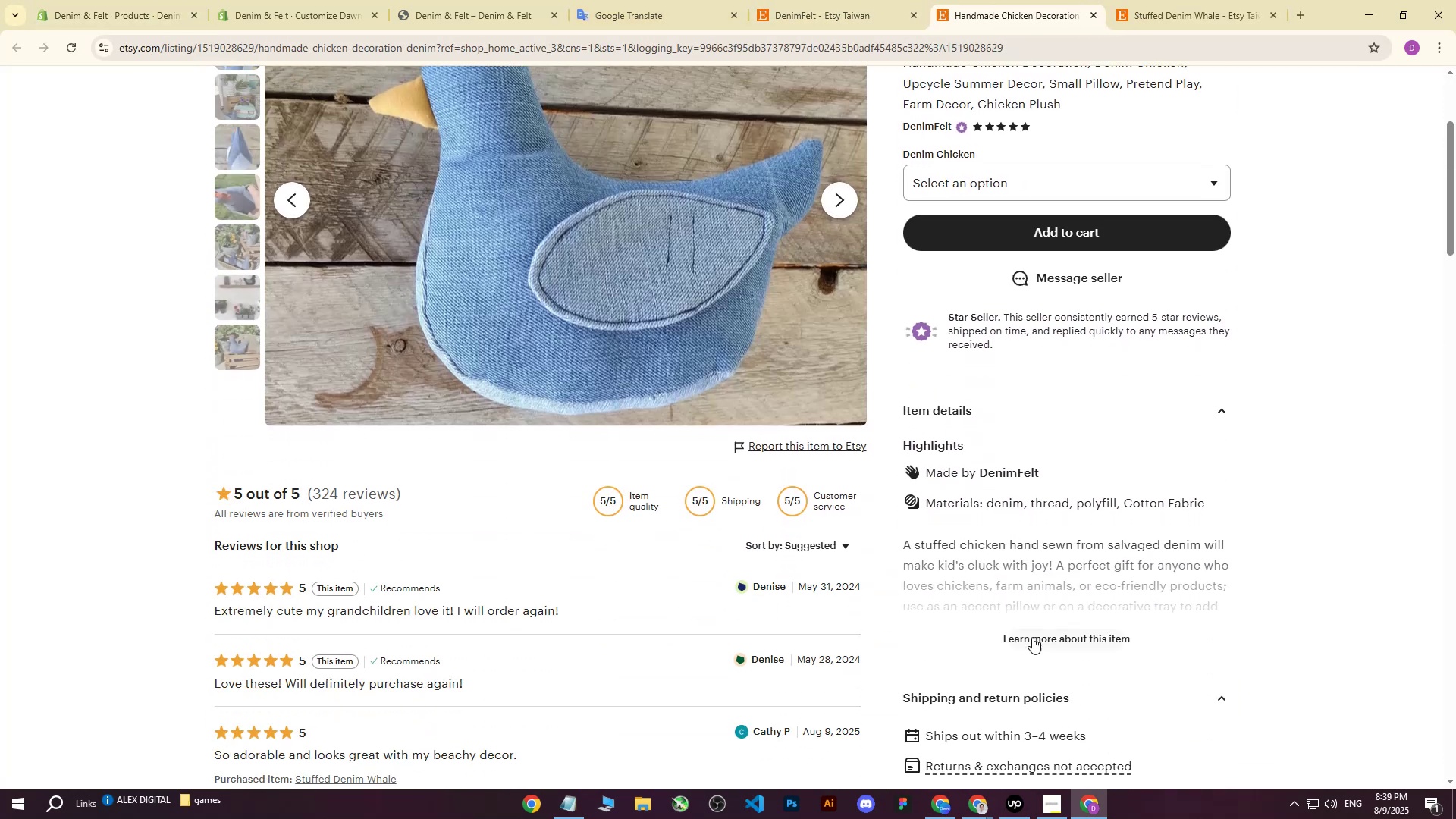 
left_click([1031, 642])
 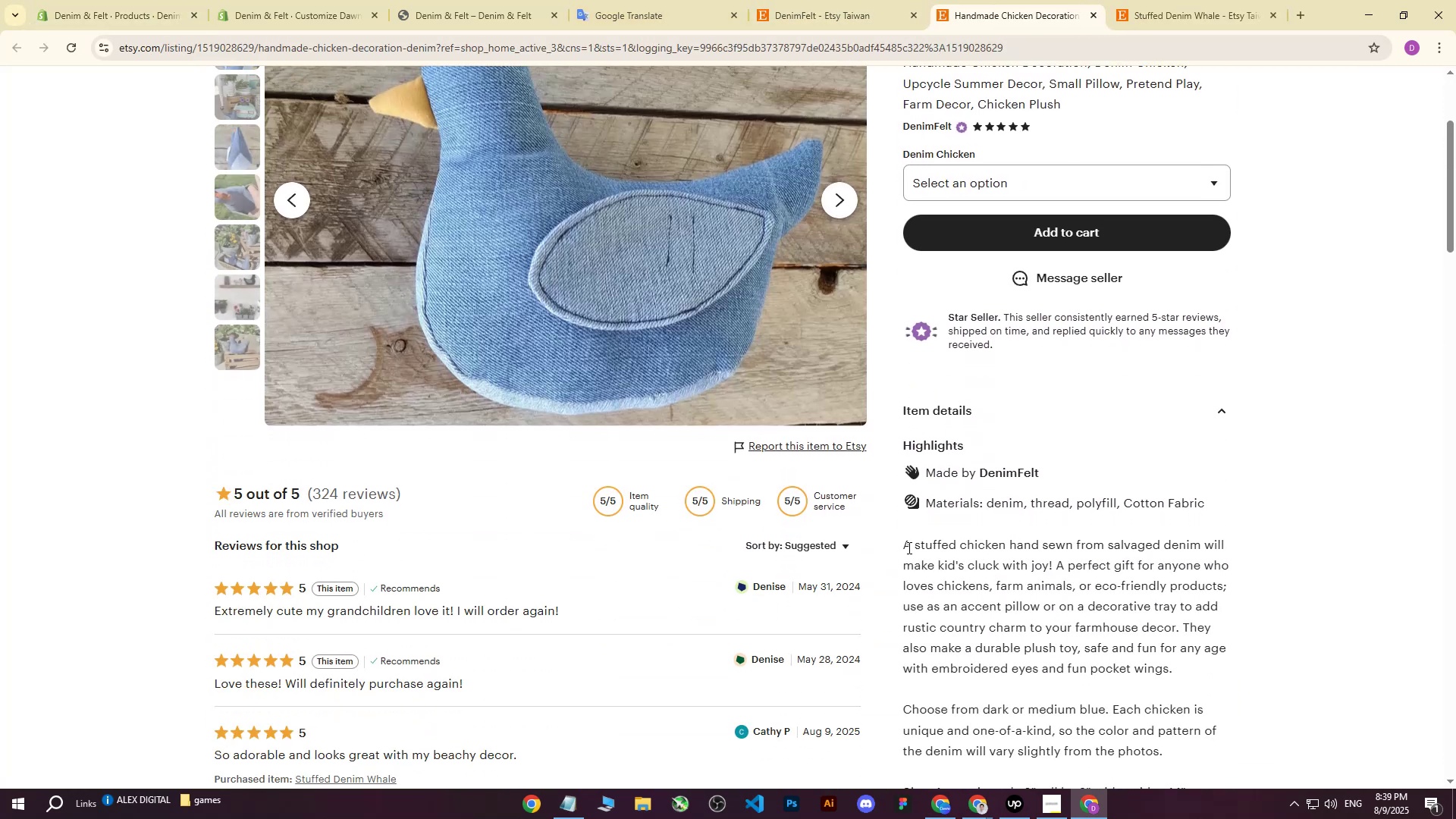 
left_click_drag(start_coordinate=[905, 547], to_coordinate=[1225, 639])
 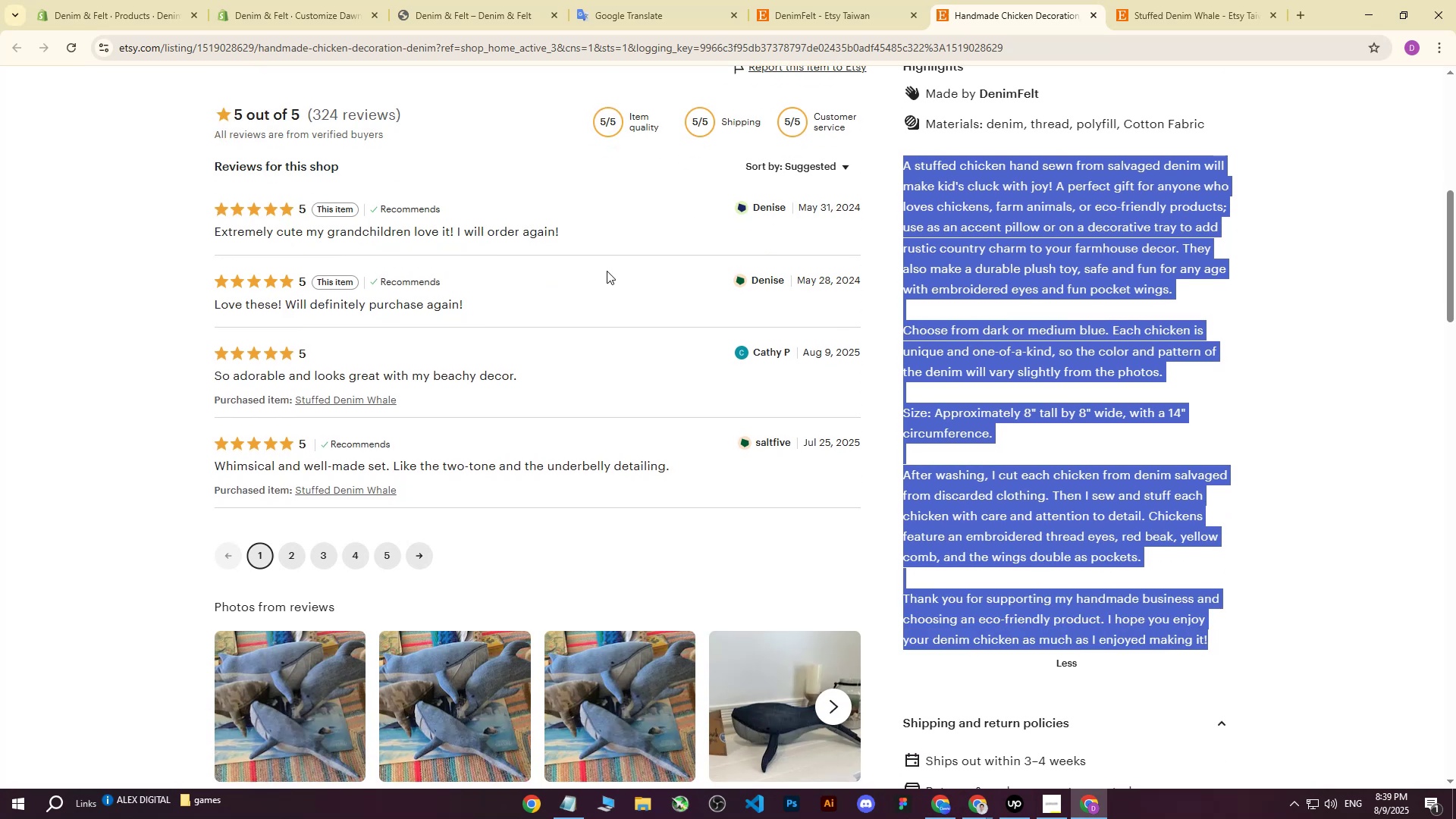 
scroll: coordinate [1195, 604], scroll_direction: down, amount: 5.0
 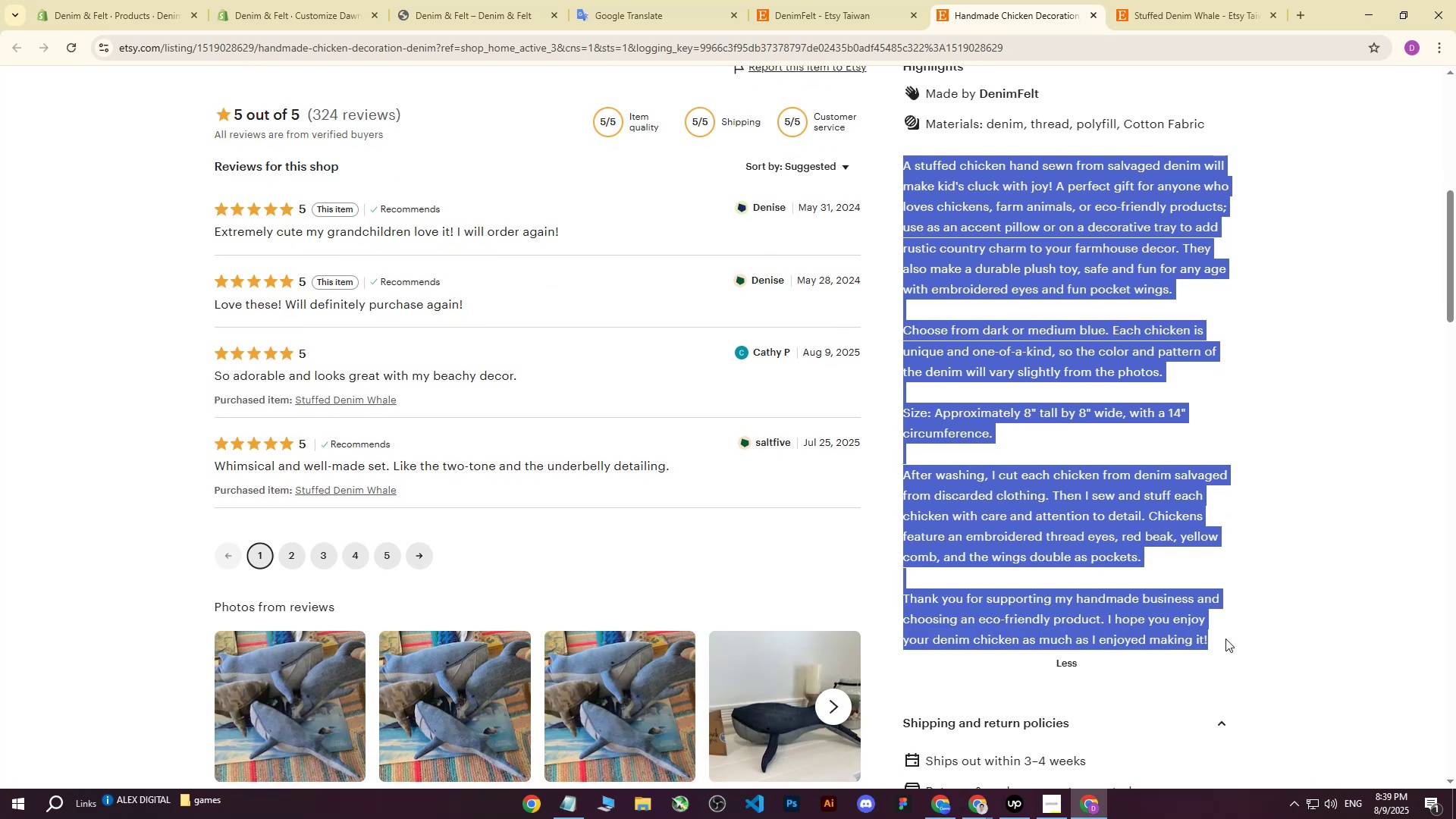 
key(Control+ControlLeft)
 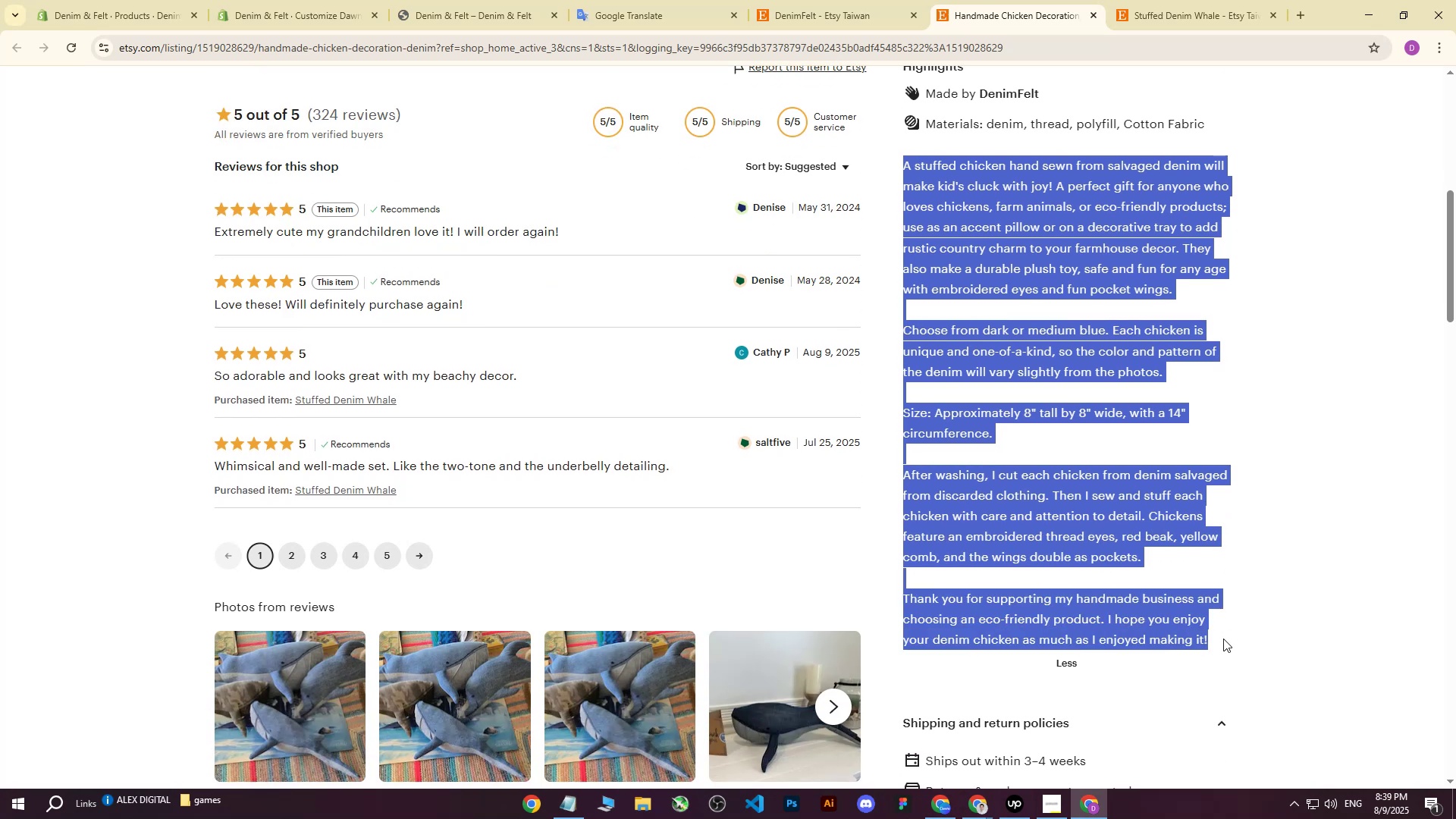 
key(Control+C)
 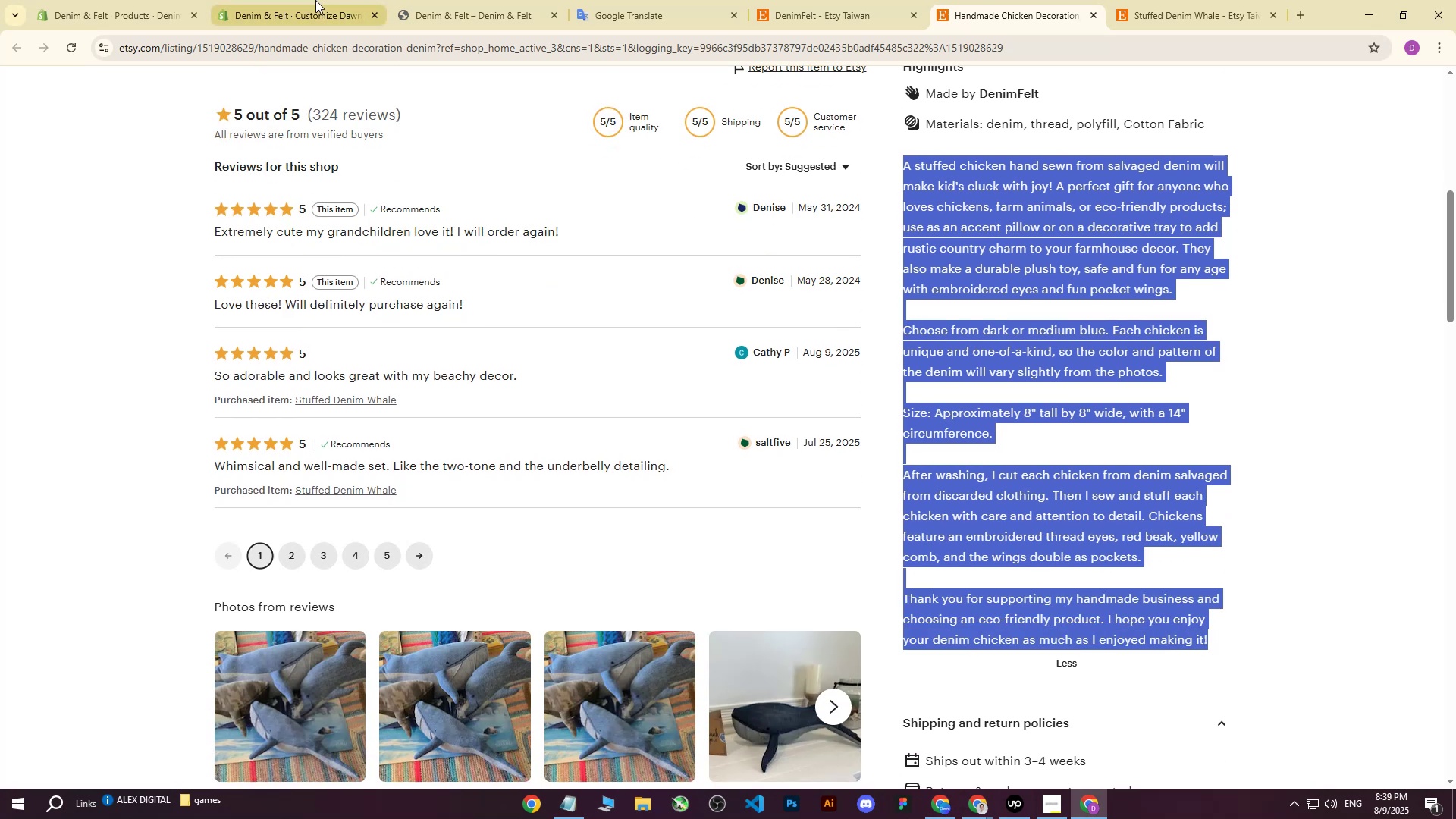 
left_click([312, 0])
 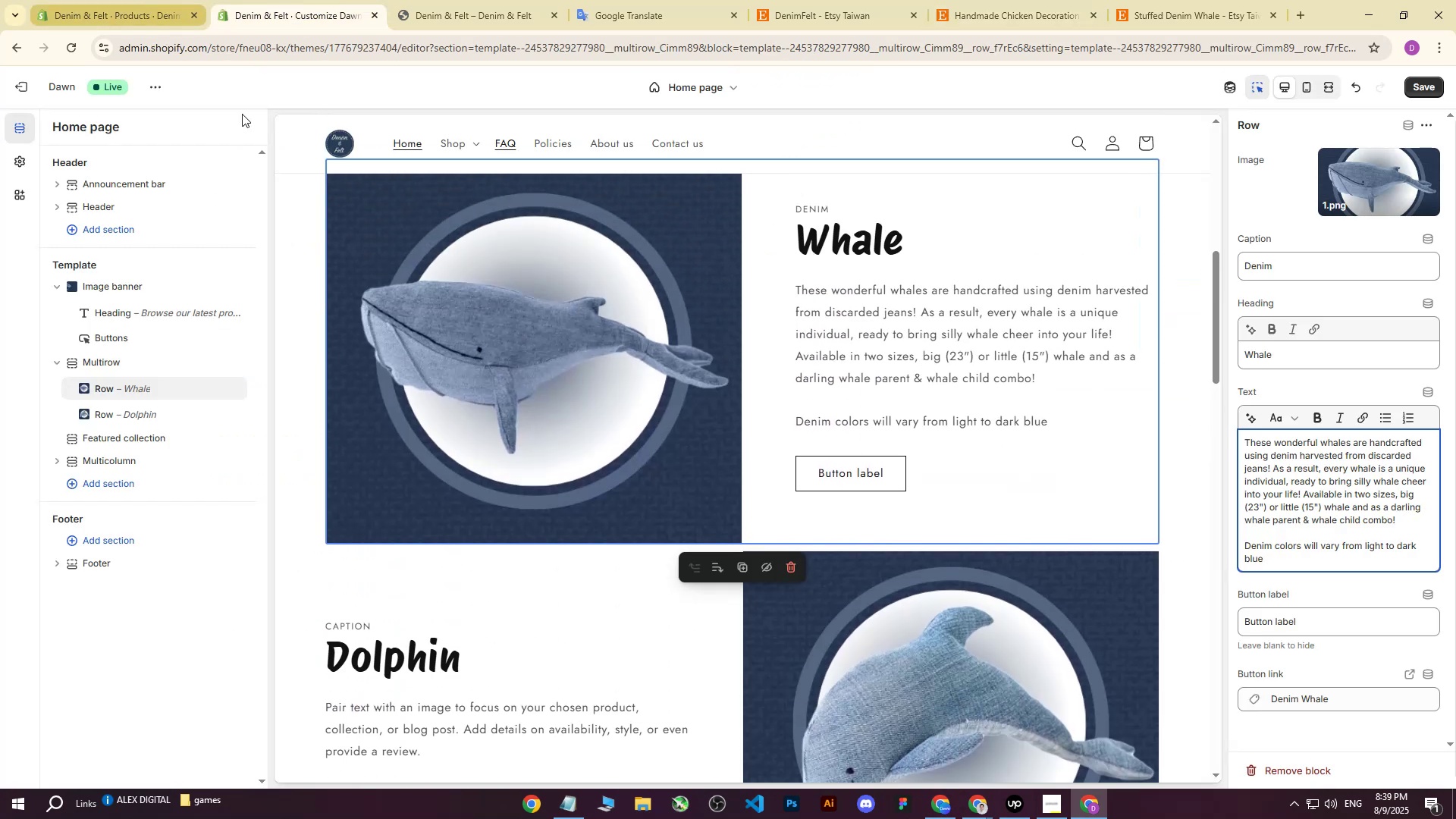 
scroll: coordinate [581, 406], scroll_direction: down, amount: 3.0
 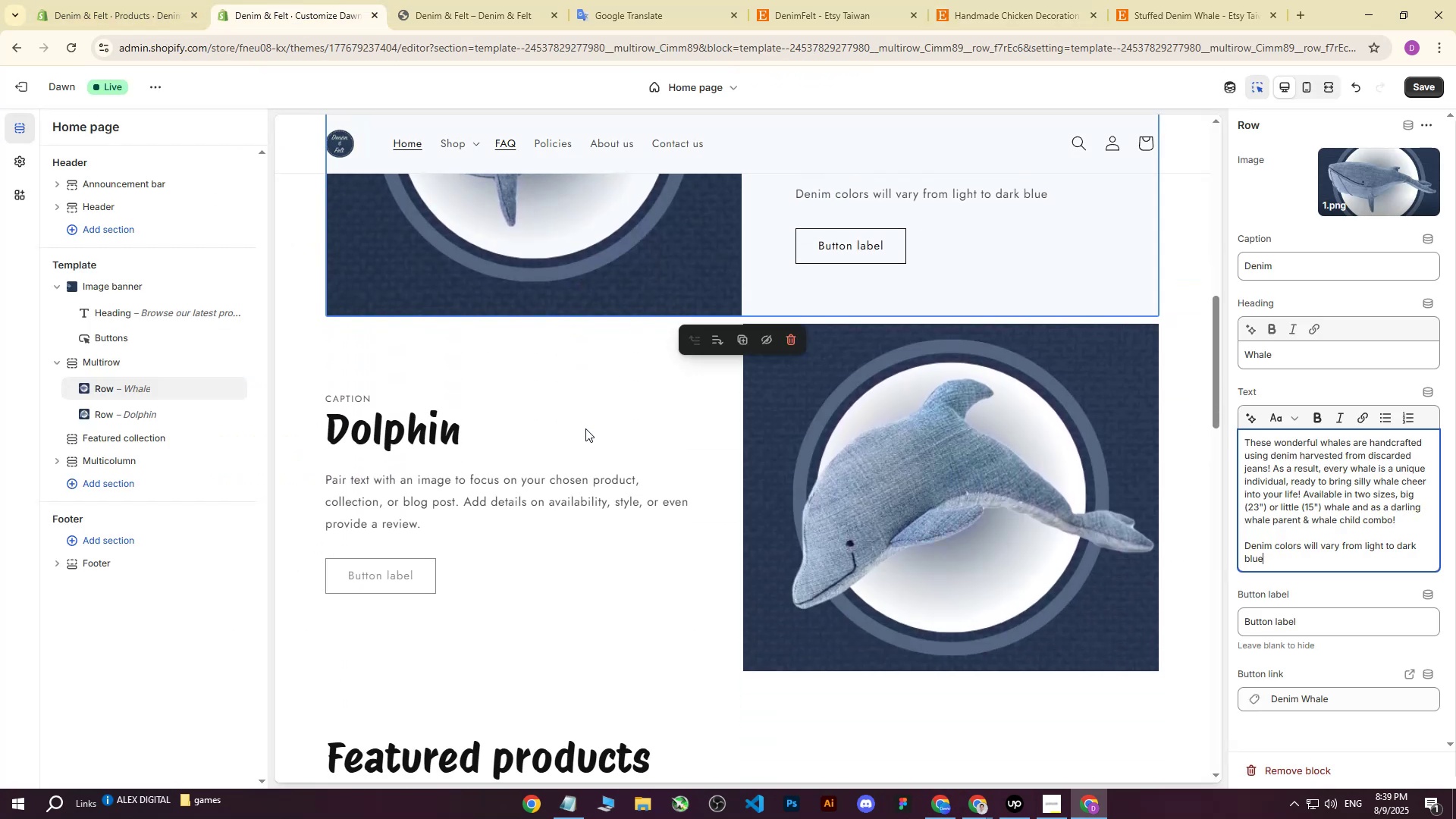 
scroll: coordinate [124, 123], scroll_direction: up, amount: 4.0
 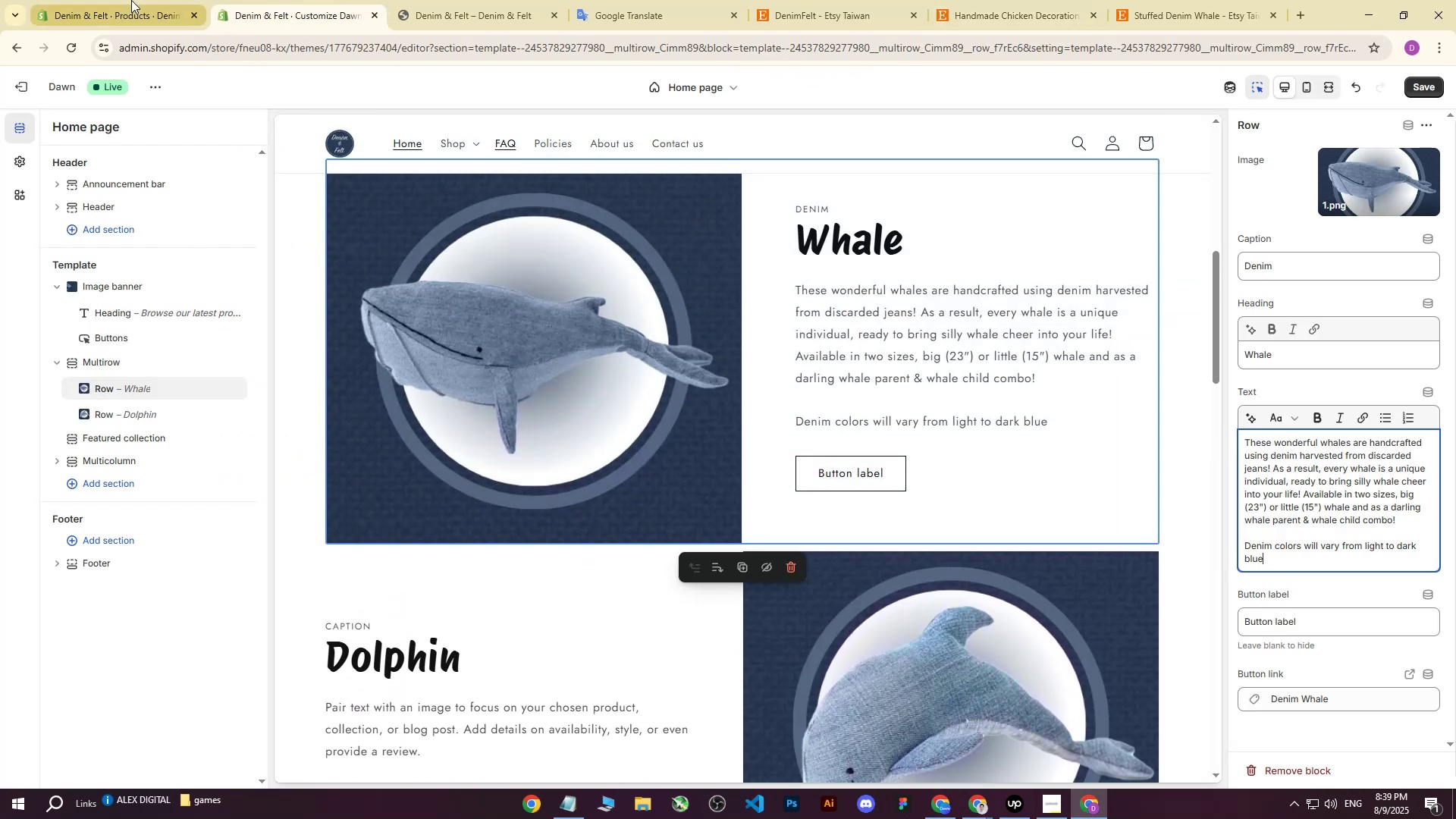 
left_click([131, 0])
 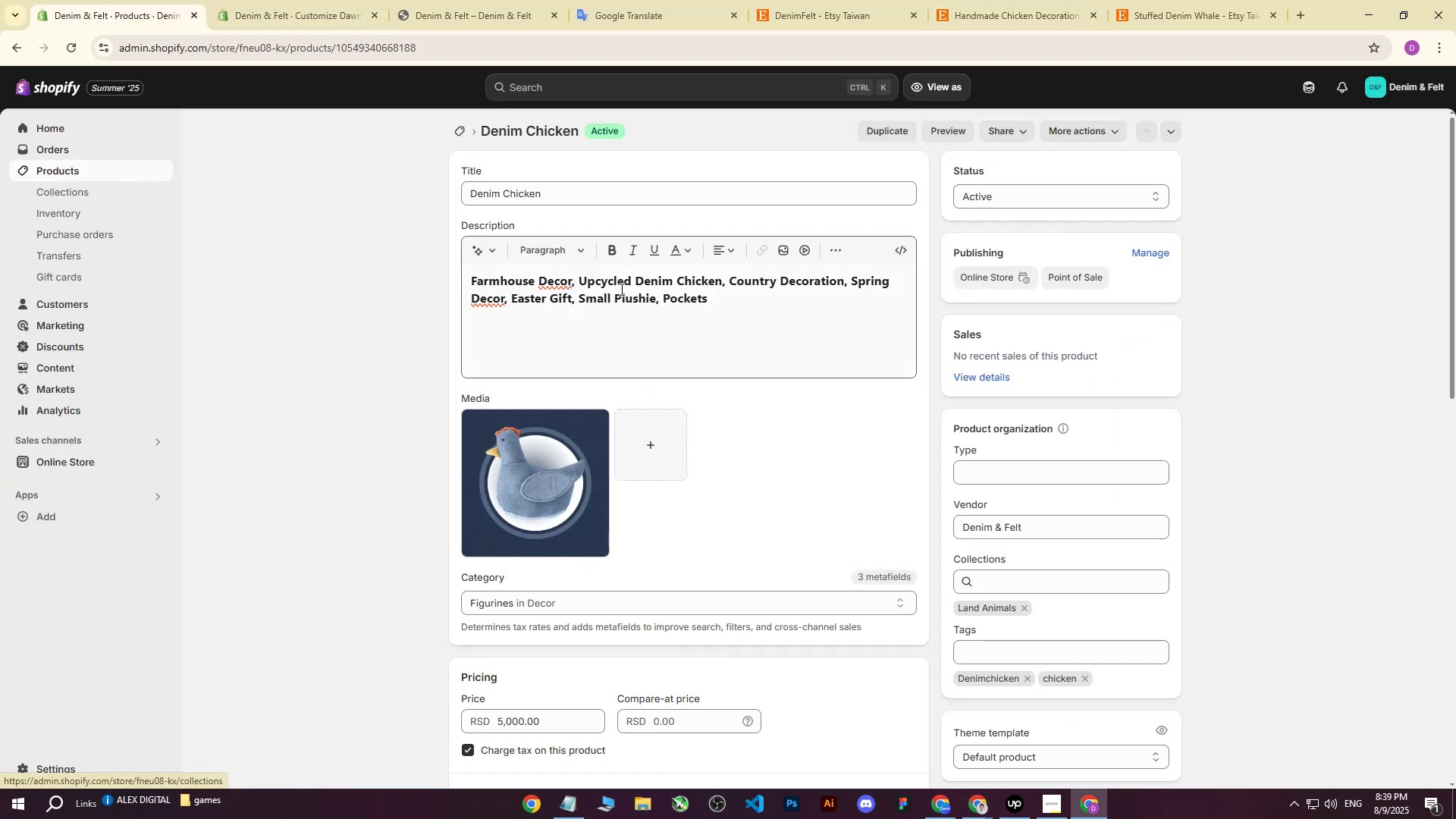 
left_click([750, 322])
 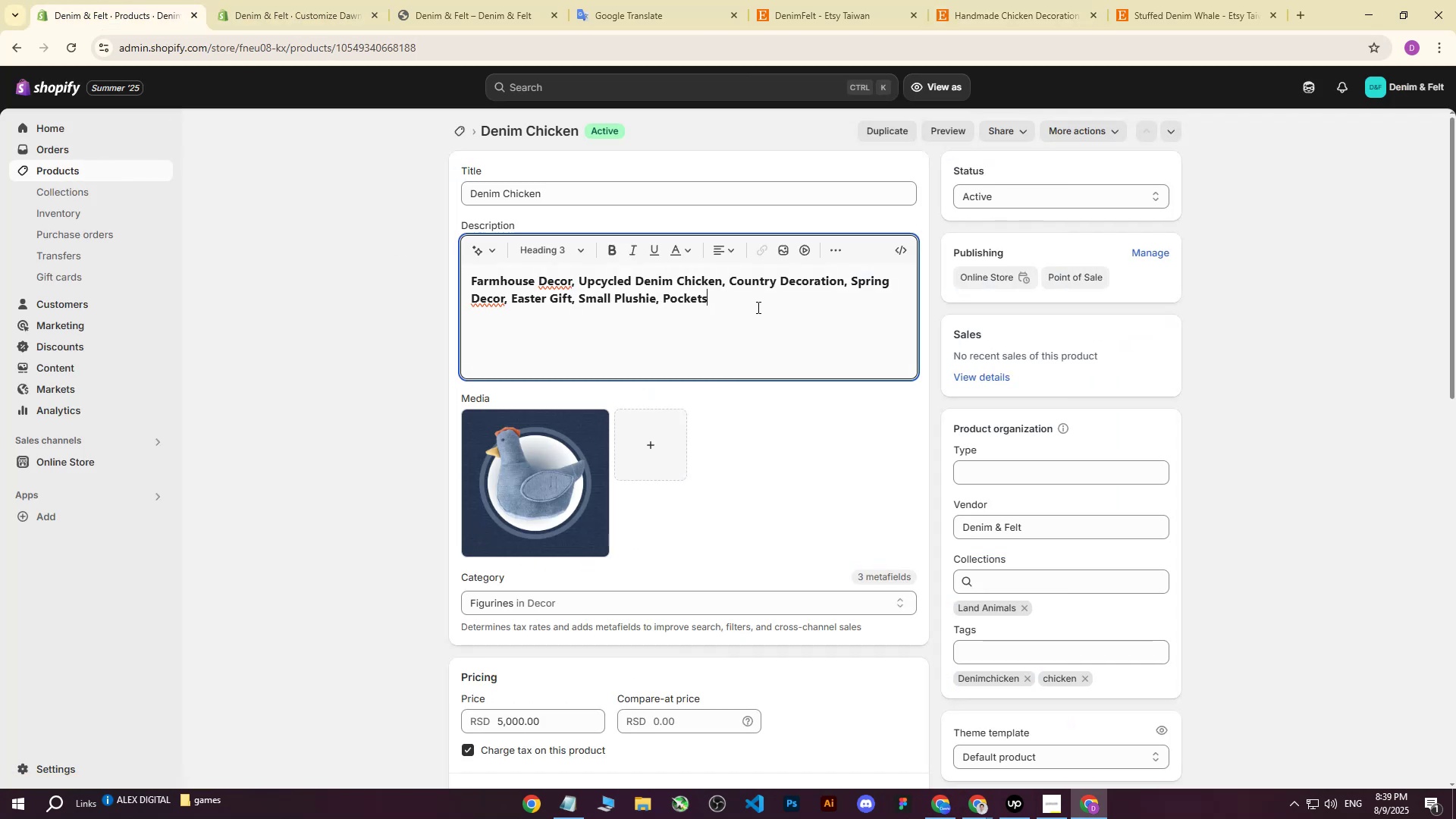 
left_click_drag(start_coordinate=[752, 304], to_coordinate=[449, 274])
 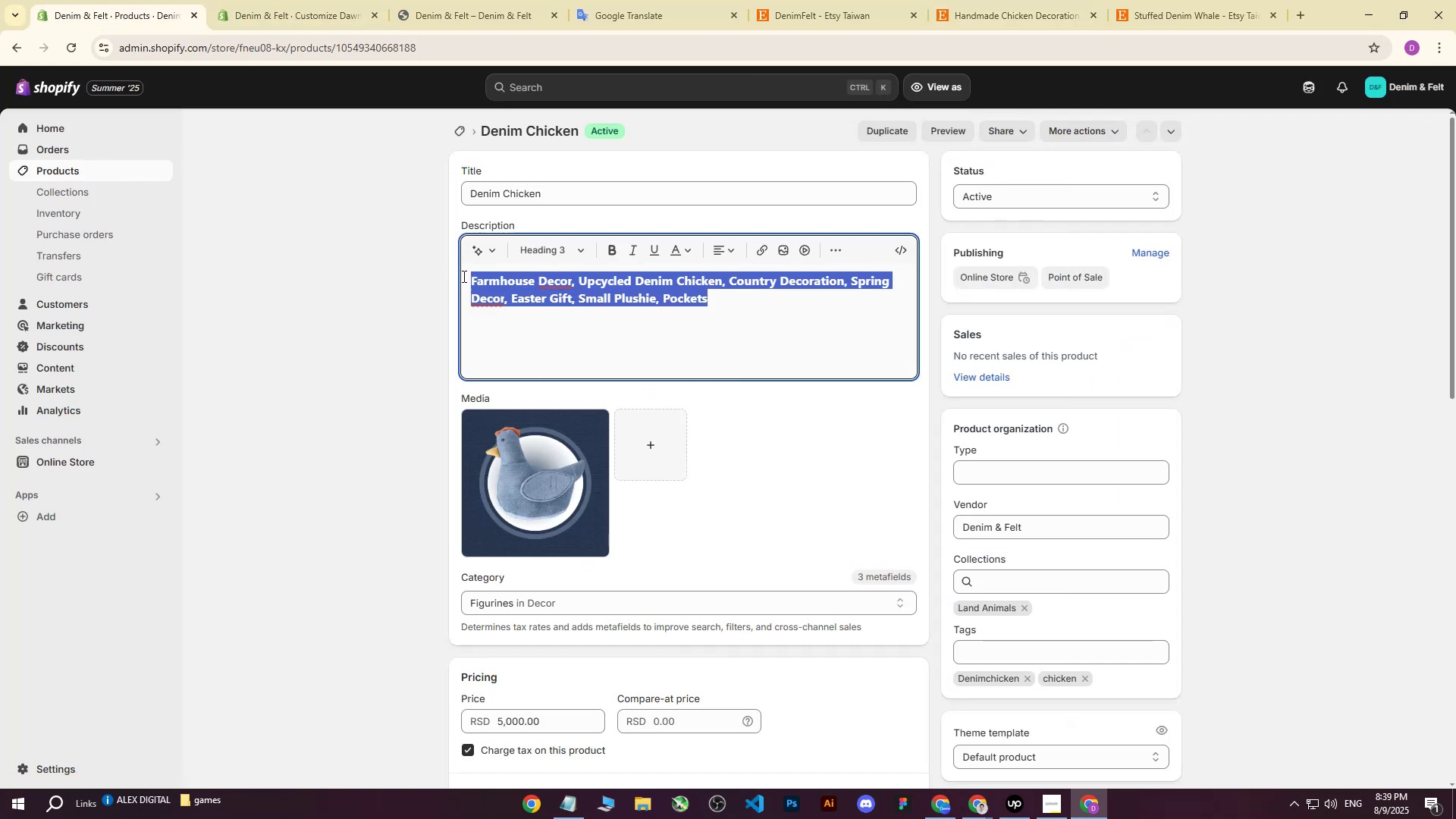 
key(Control+V)
 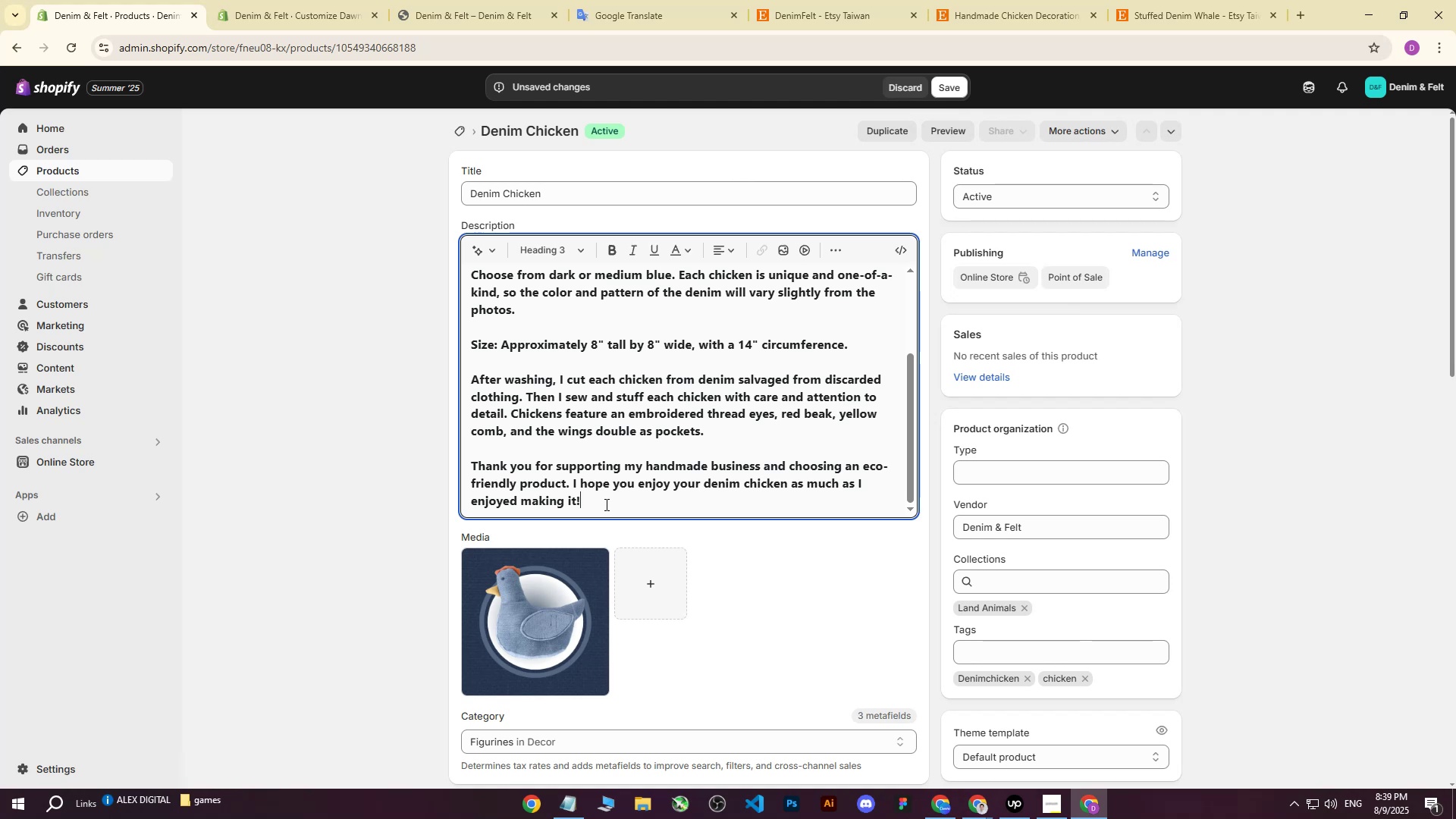 
left_click([298, 0])
 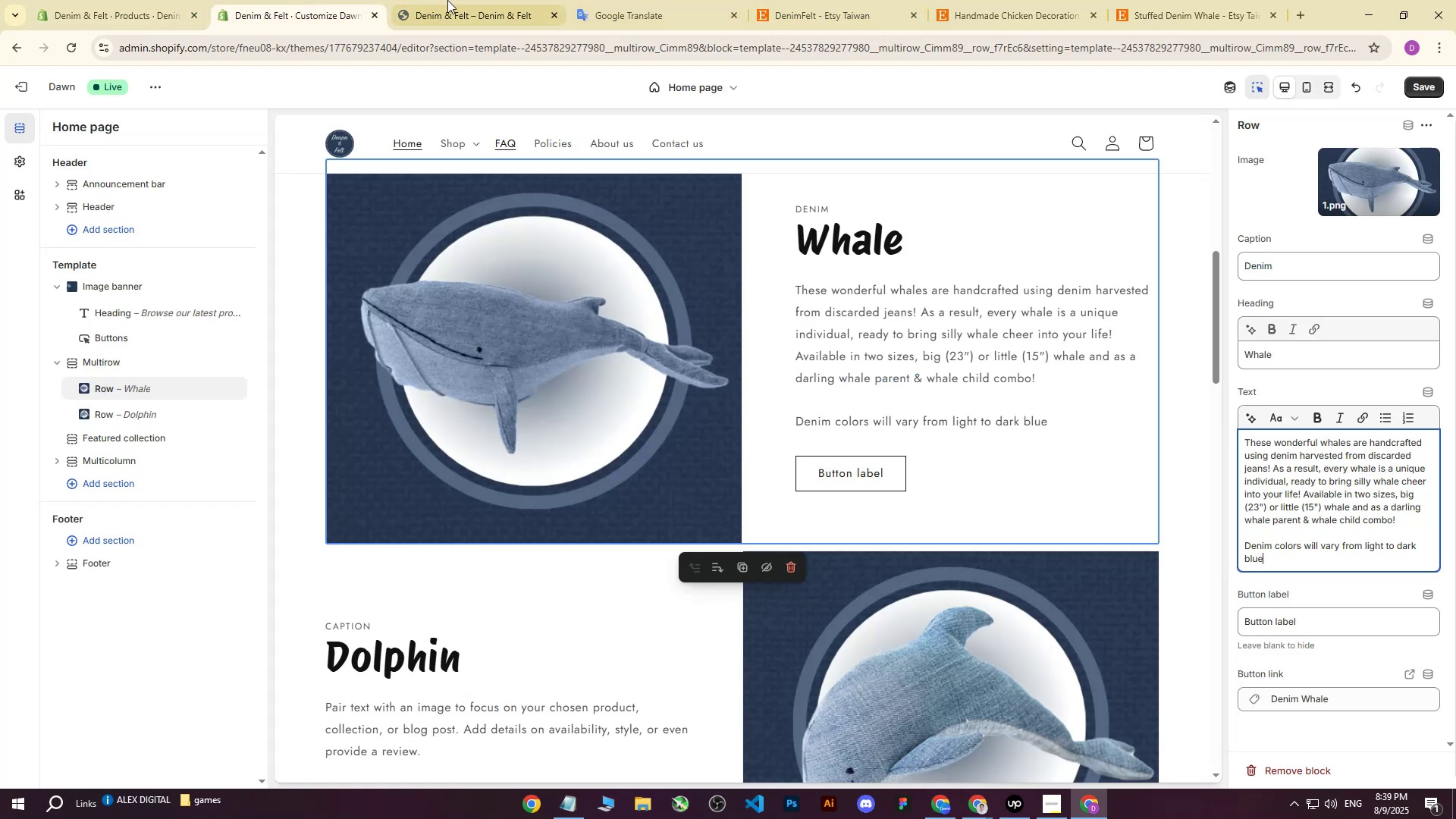 
double_click([457, 0])
 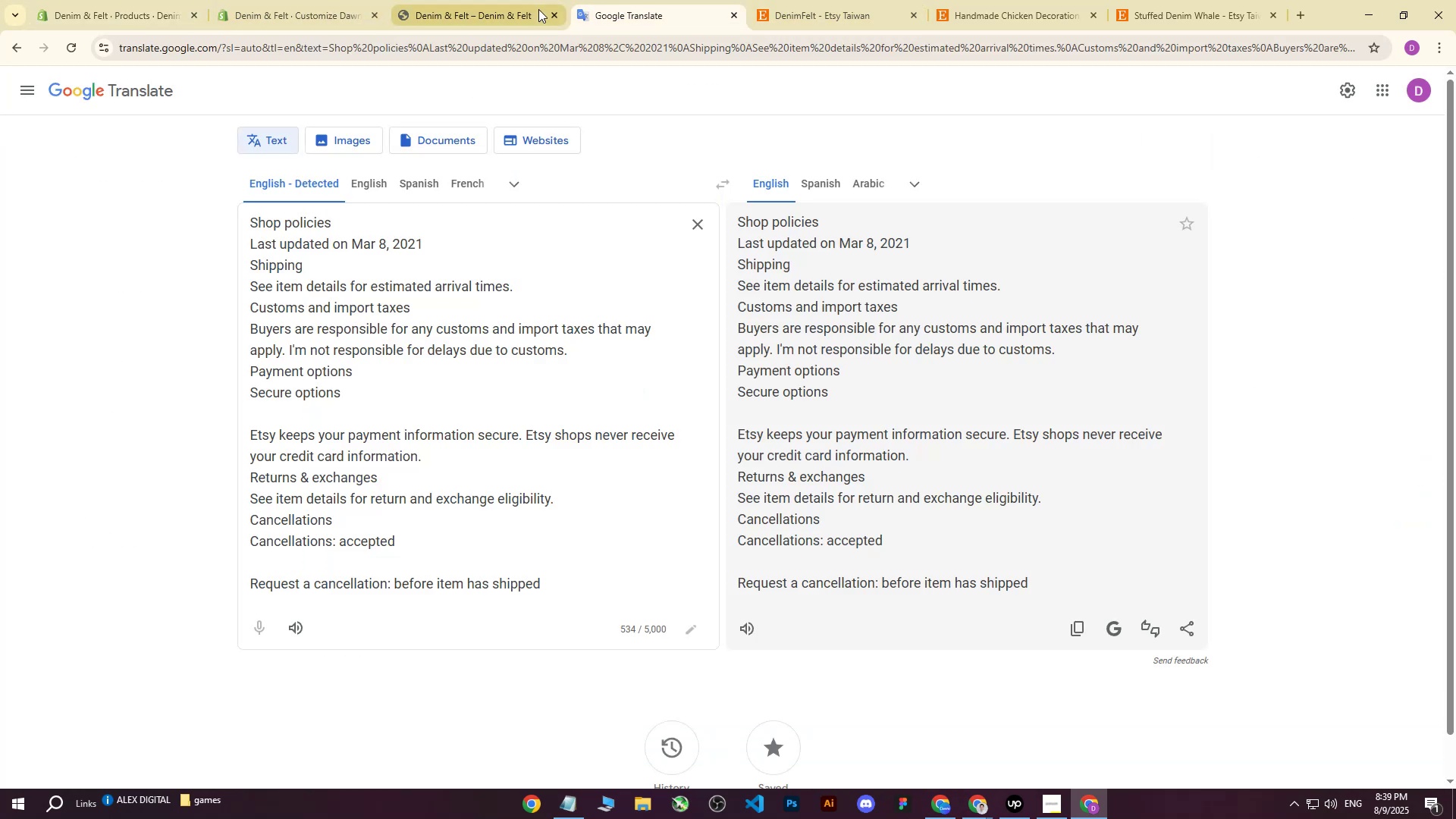 
double_click([555, 11])
 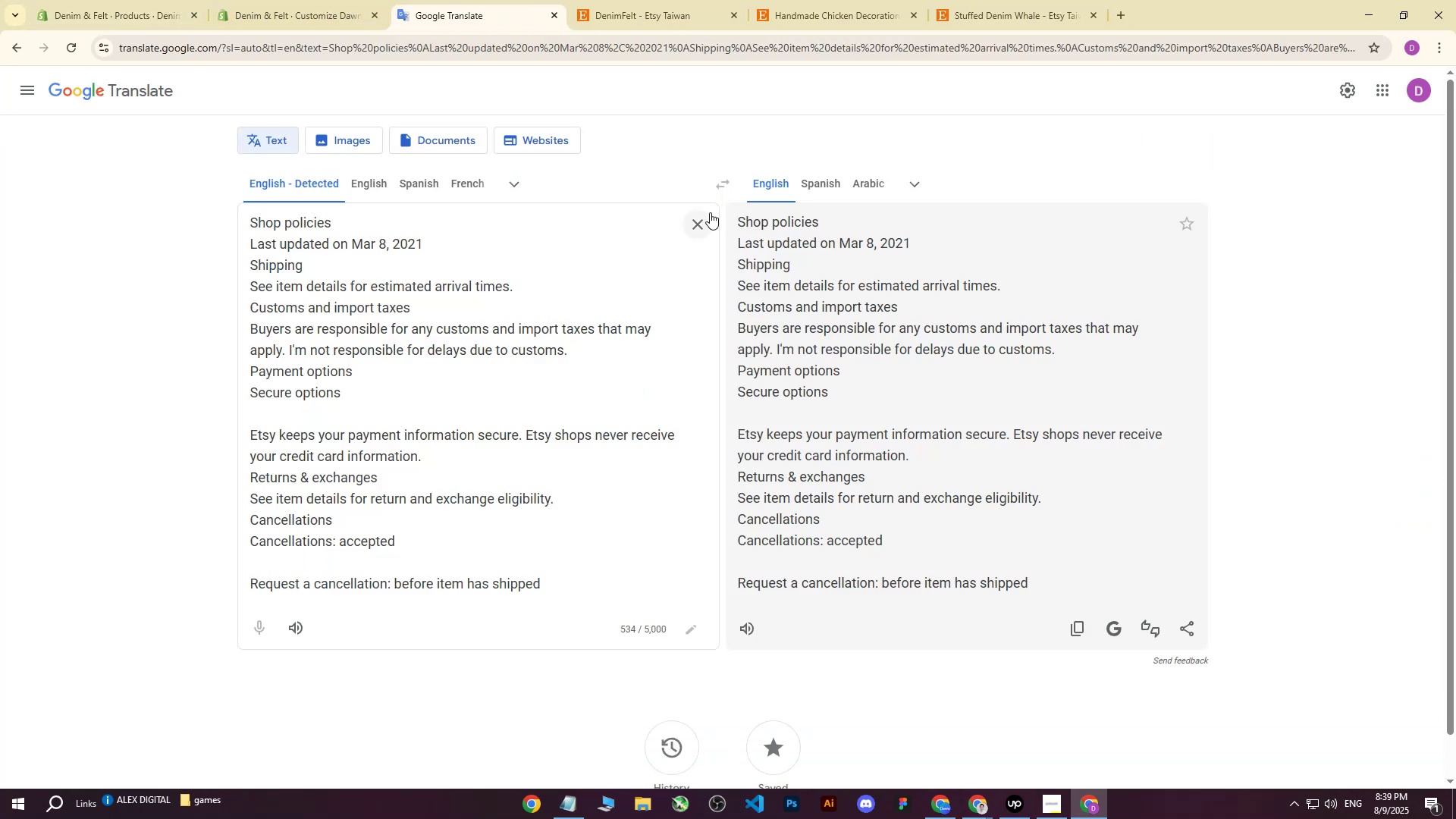 
left_click([708, 215])
 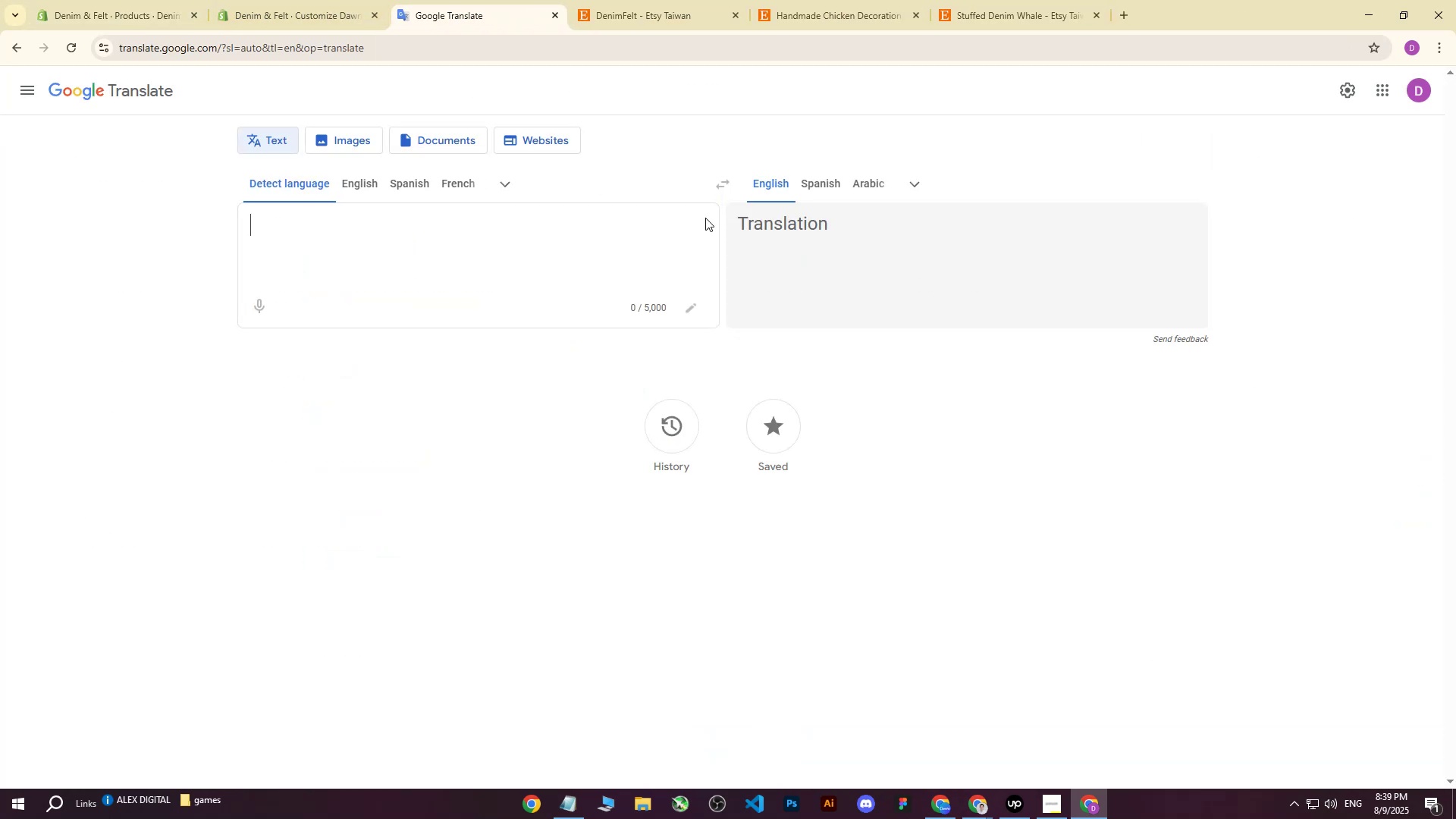 
key(Control+ControlLeft)
 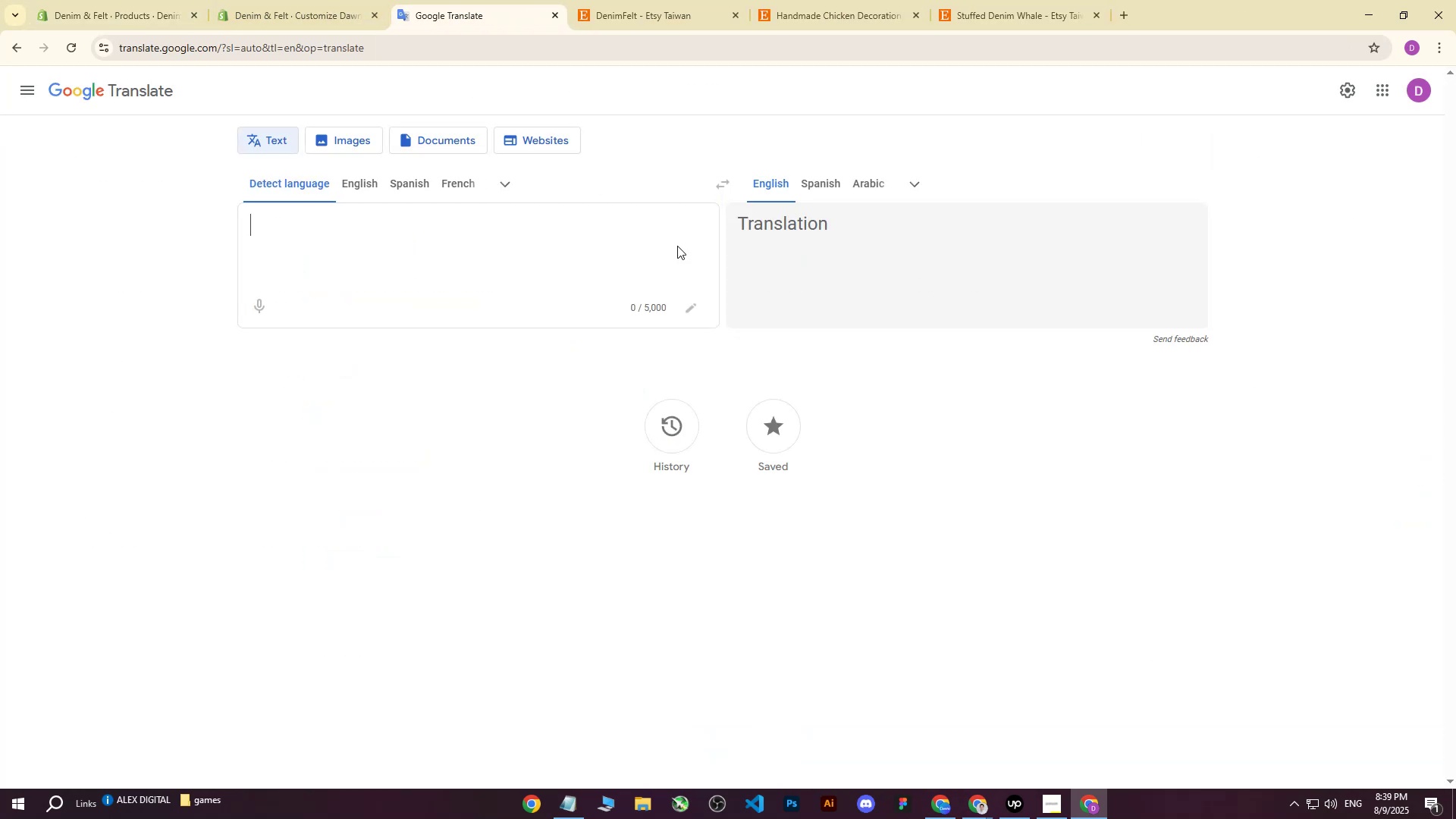 
key(Control+V)
 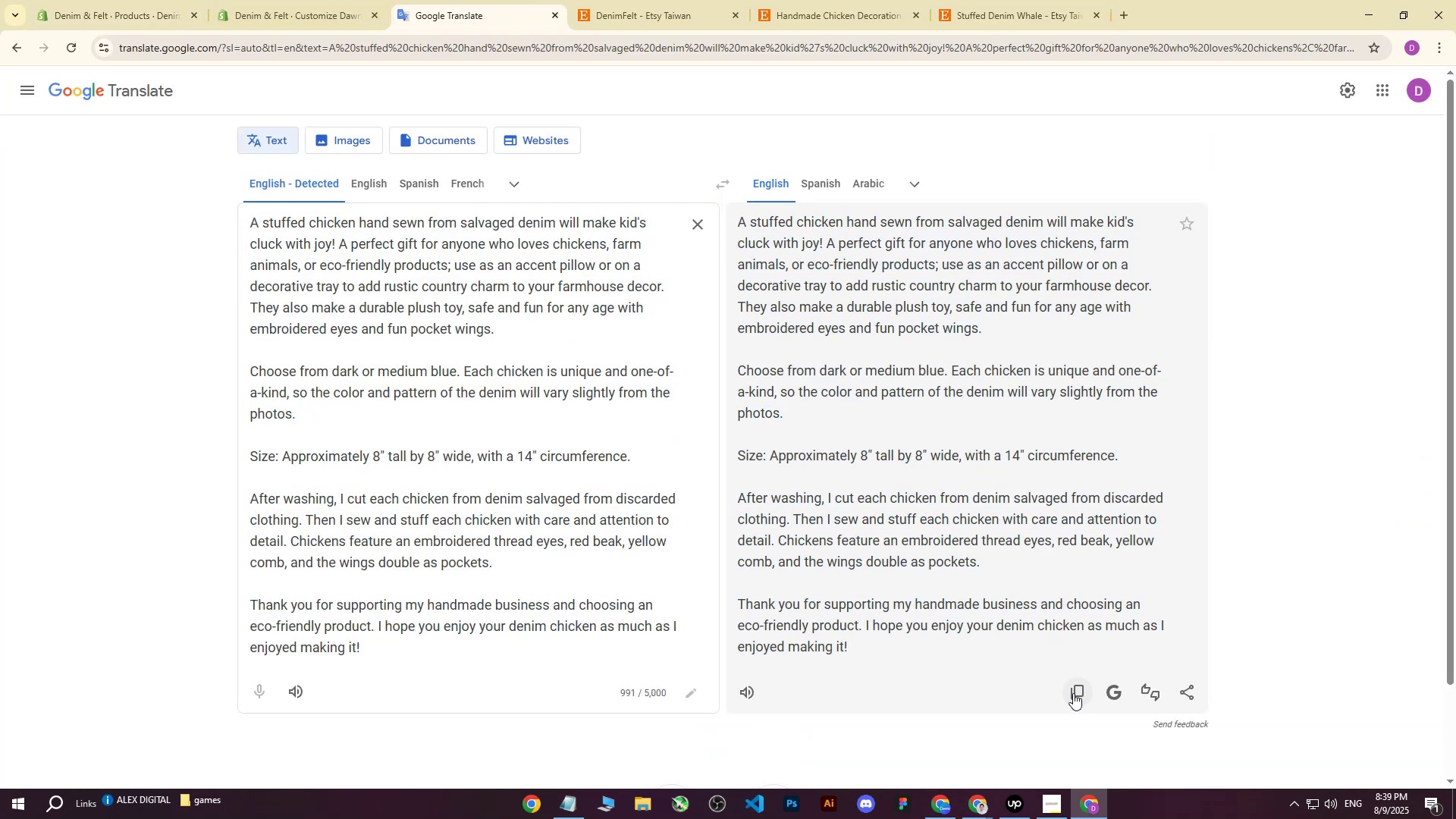 
left_click([1086, 682])
 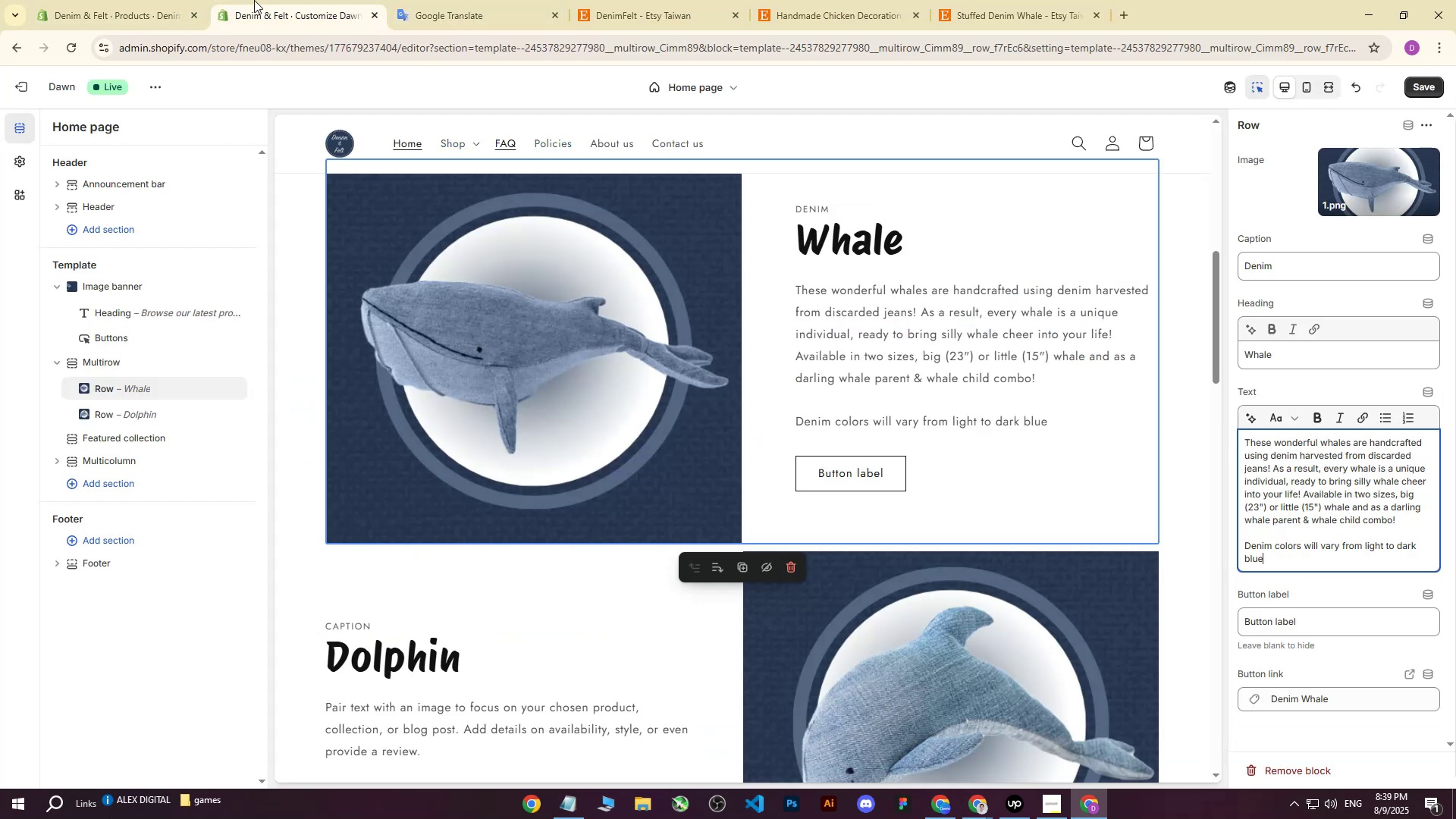 
double_click([155, 0])
 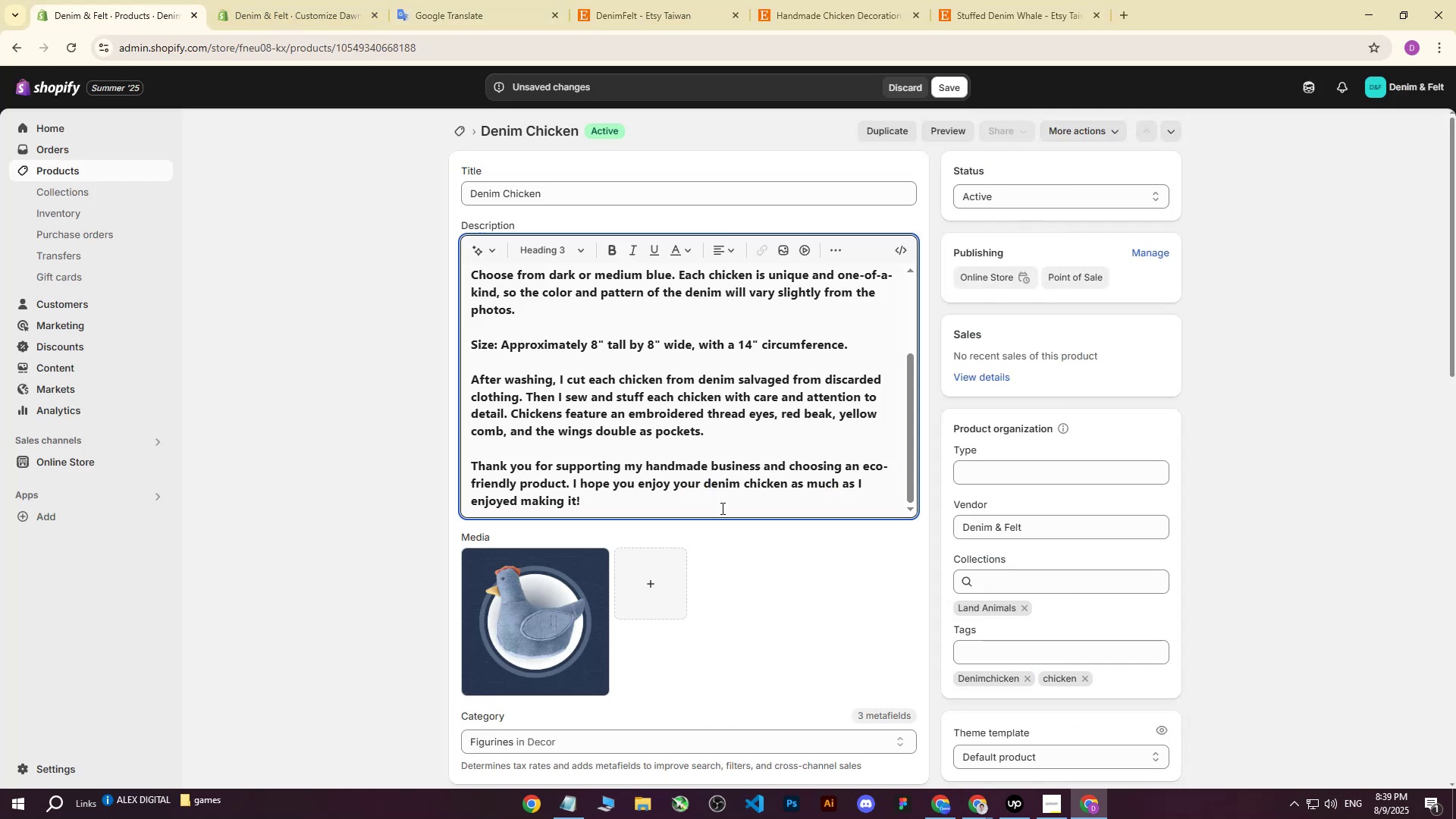 
left_click_drag(start_coordinate=[632, 504], to_coordinate=[435, 260])
 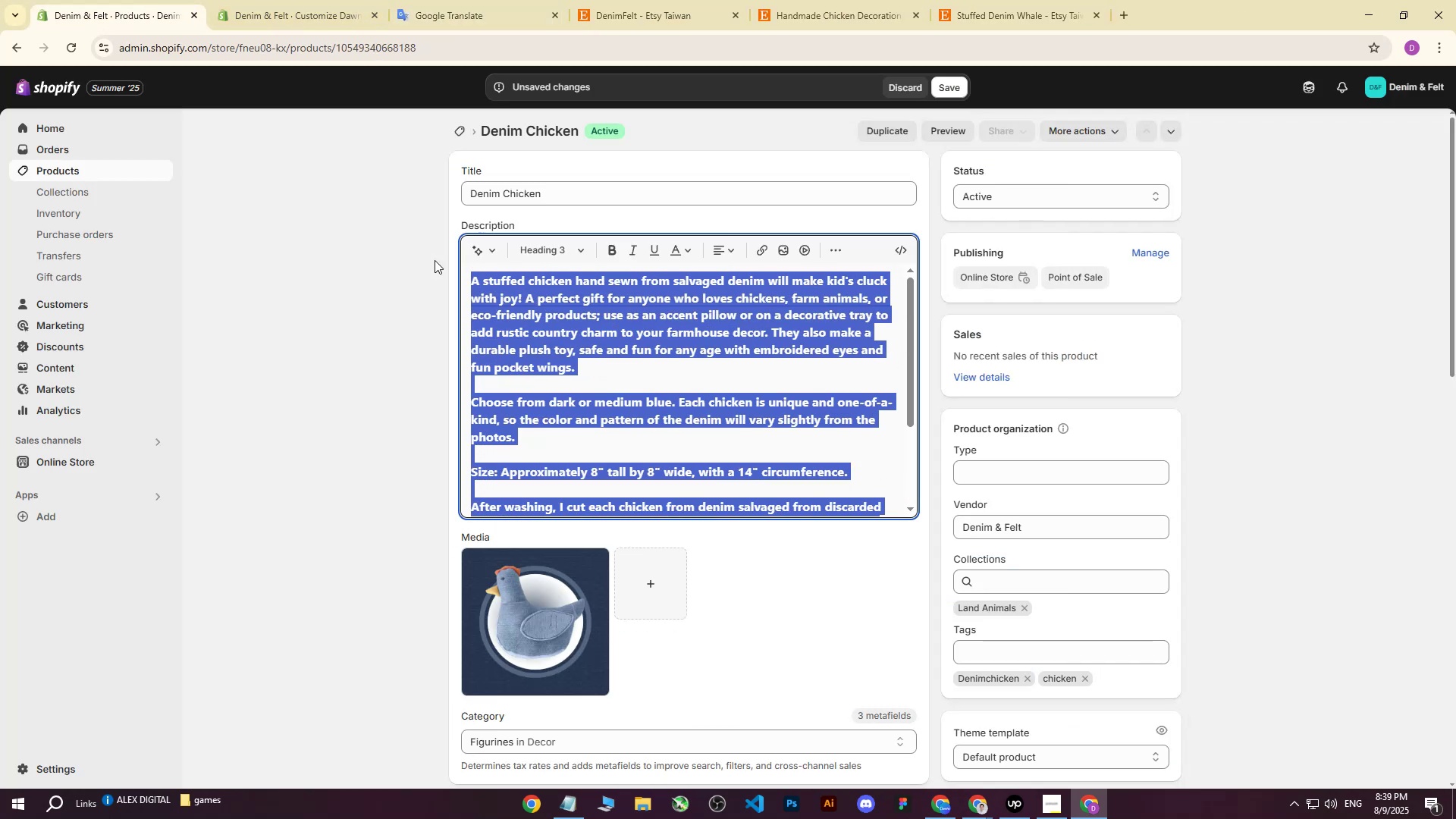 
key(Control+ControlLeft)
 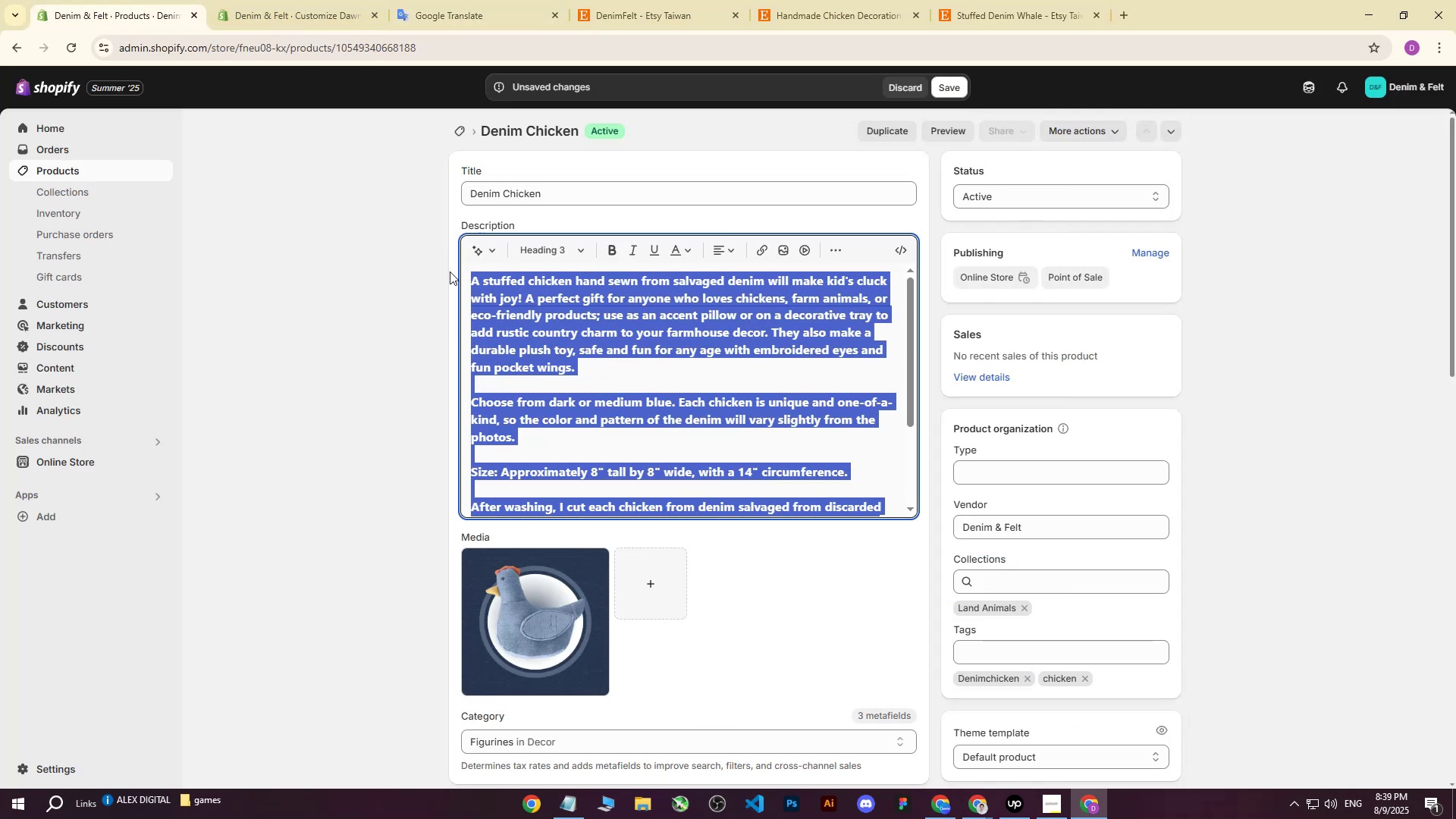 
key(Control+V)
 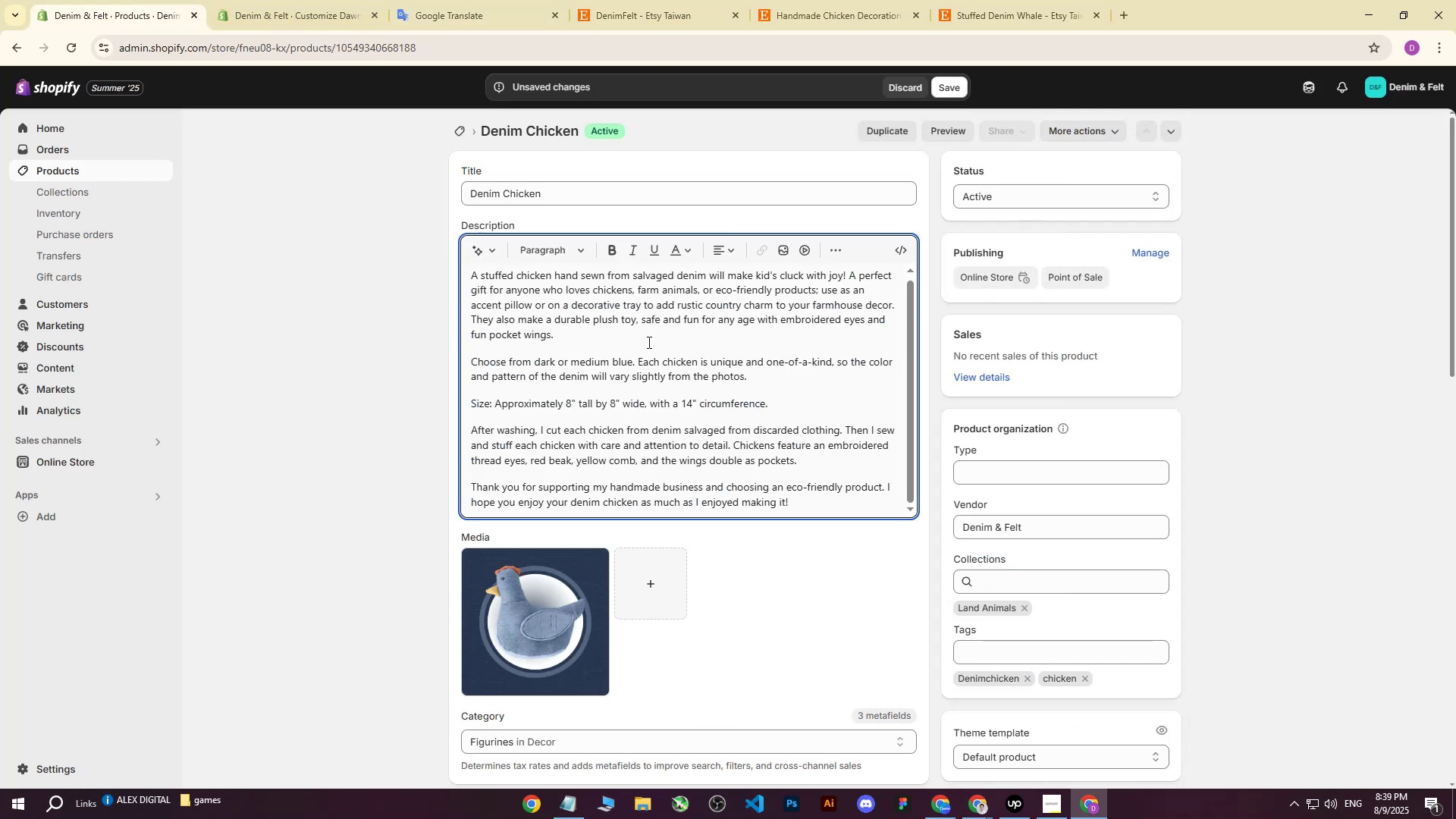 
scroll: coordinate [704, 385], scroll_direction: down, amount: 4.0
 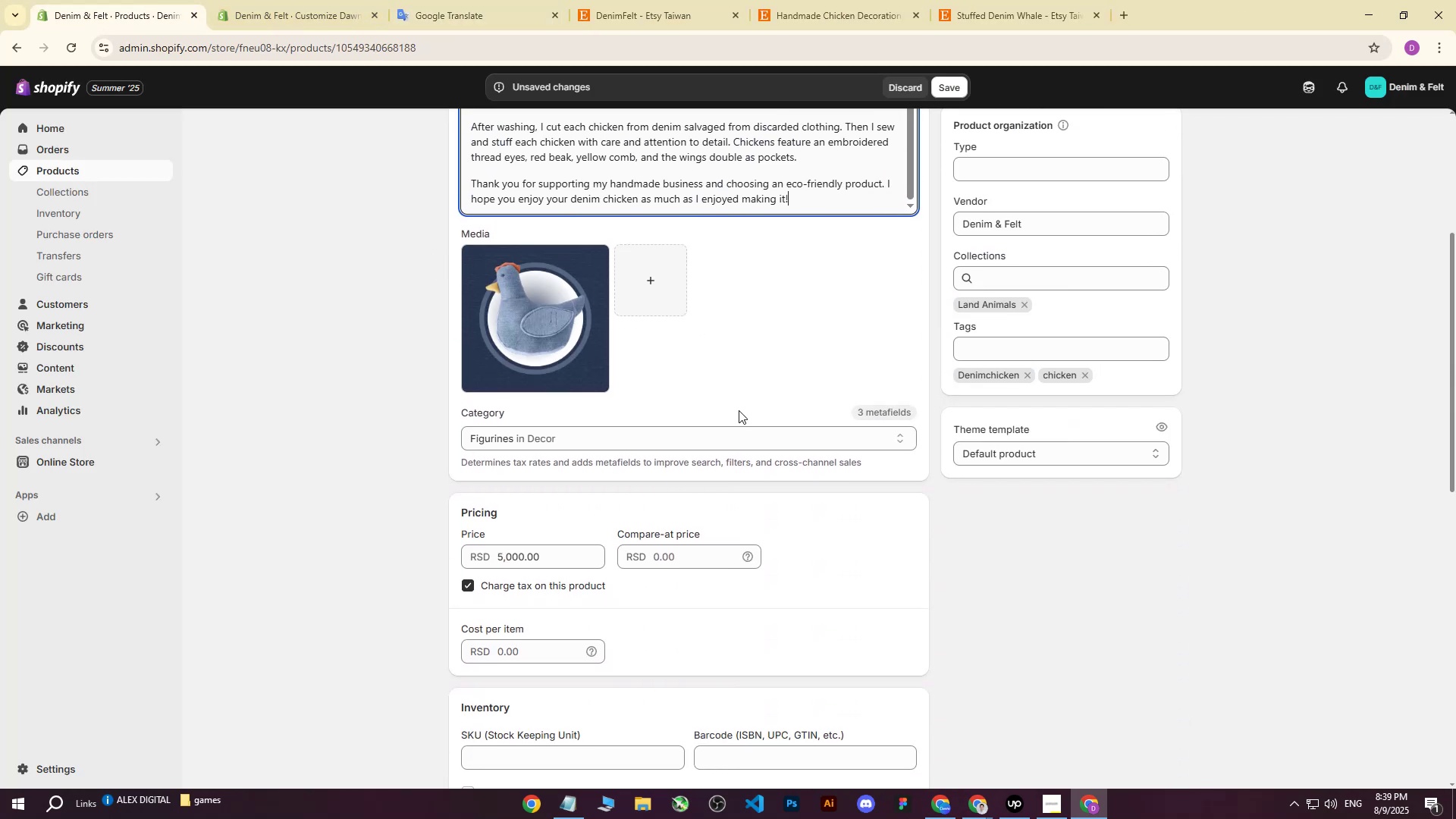 
scroll: coordinate [819, 506], scroll_direction: up, amount: 5.0
 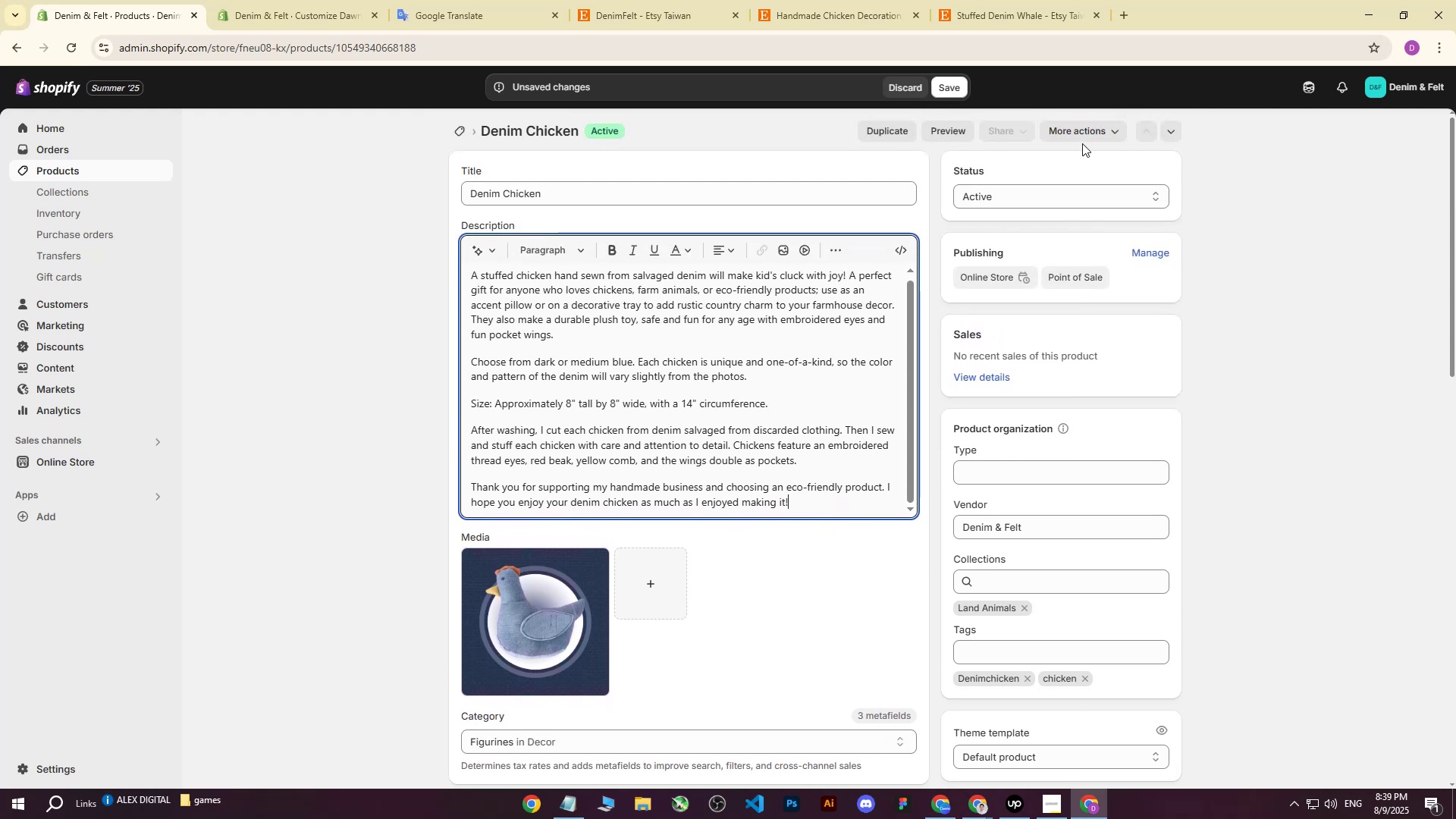 
left_click([949, 87])
 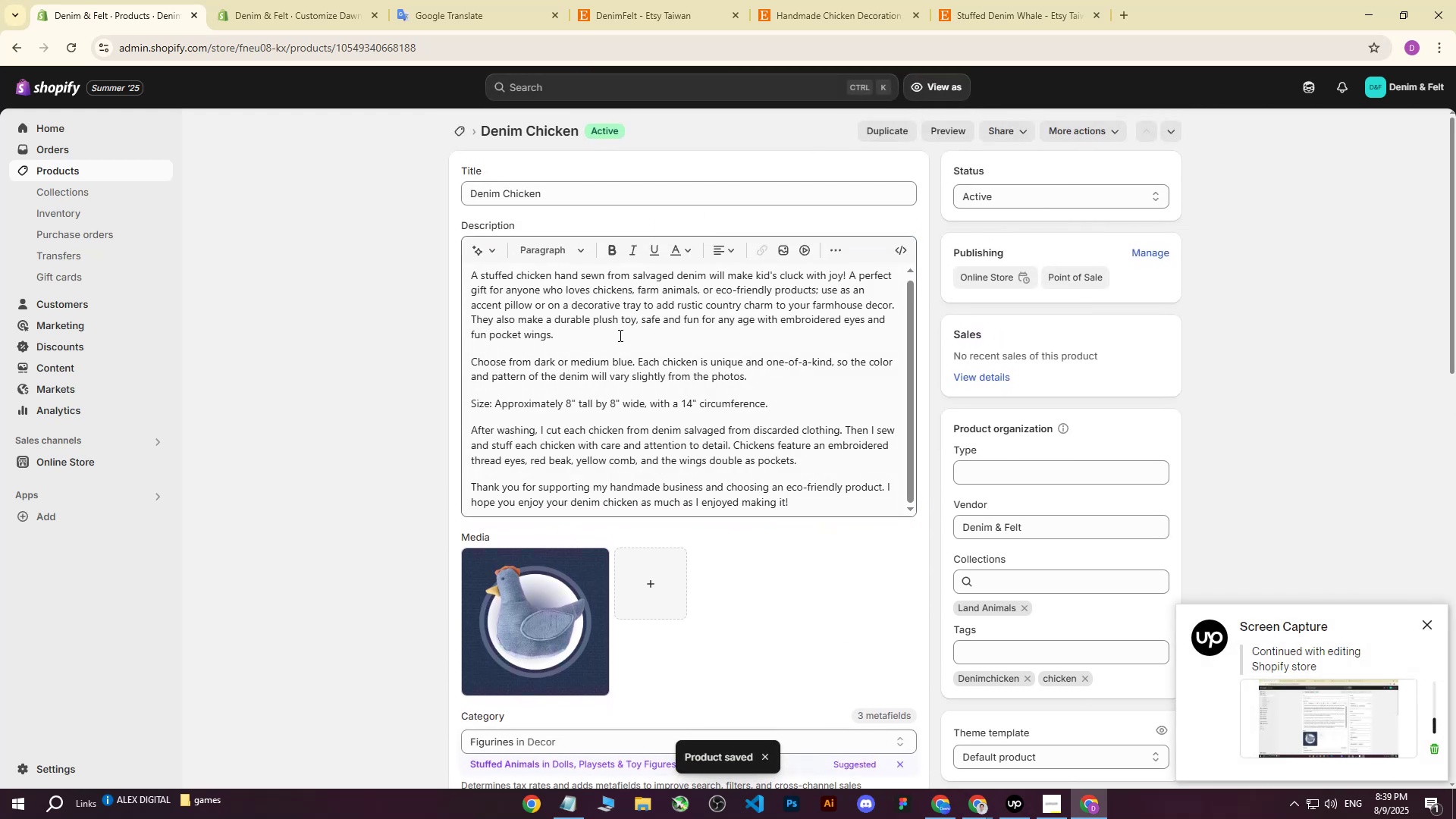 
wait(5.11)
 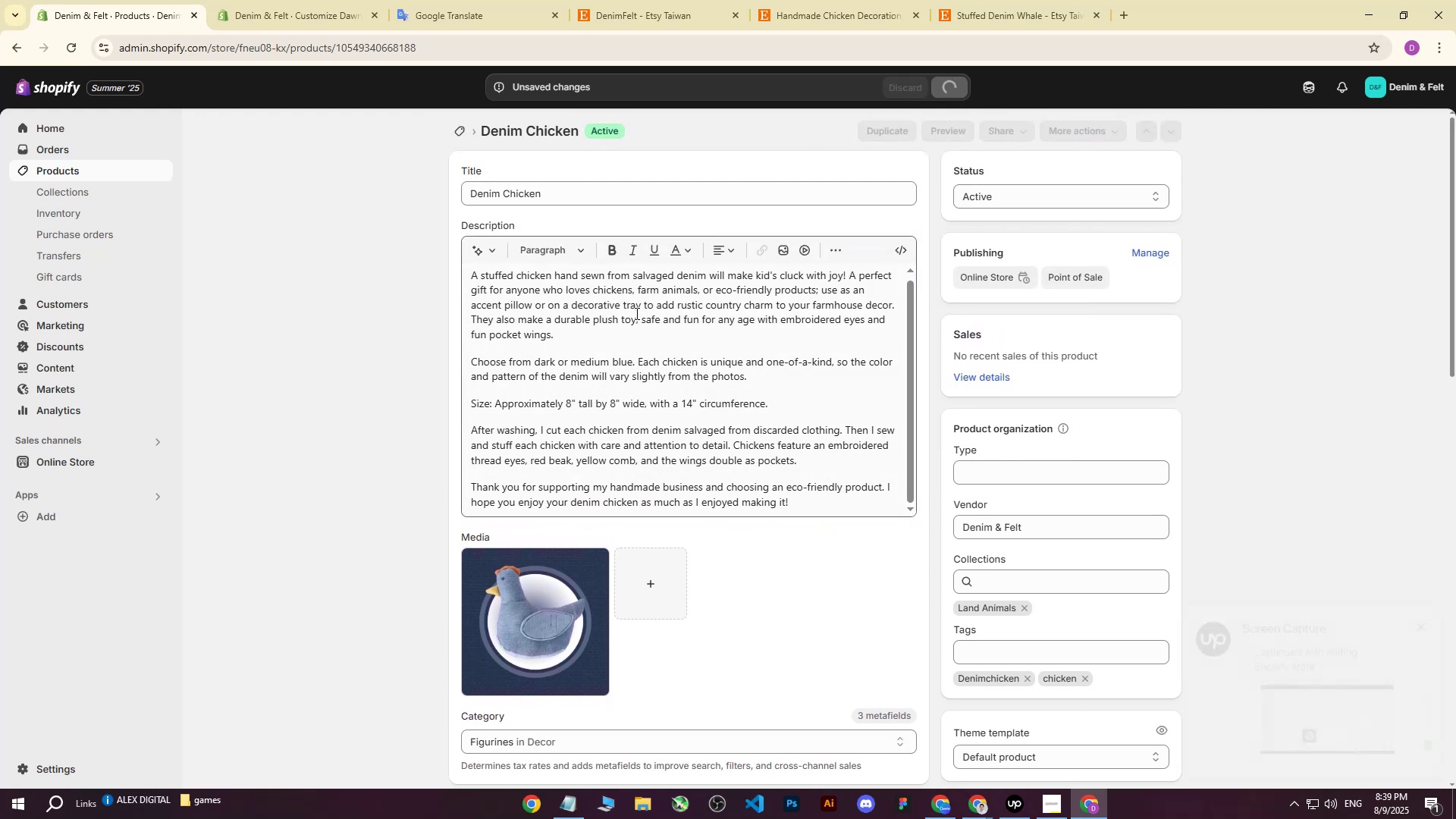 
left_click([62, 171])
 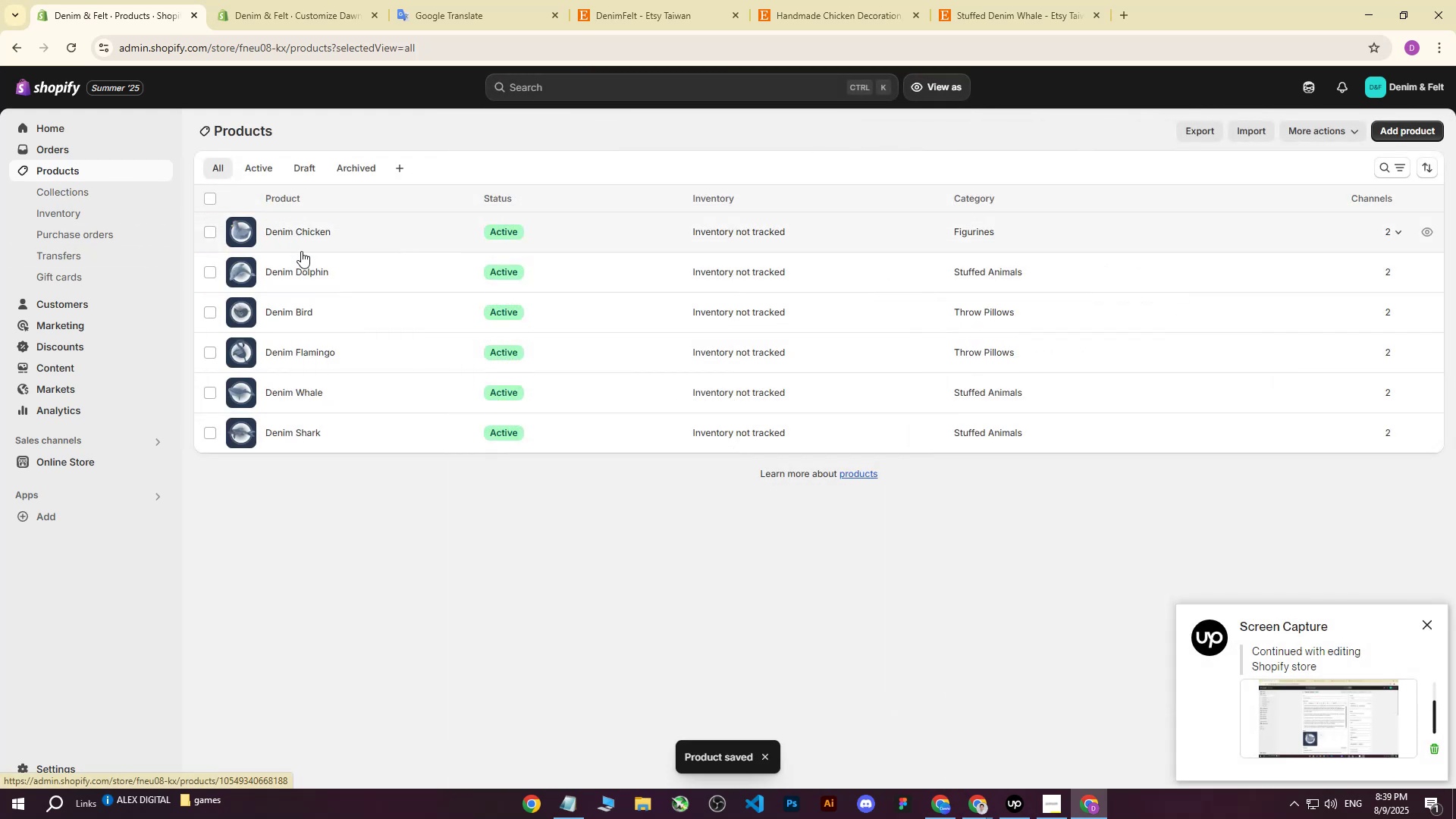 
left_click([303, 271])
 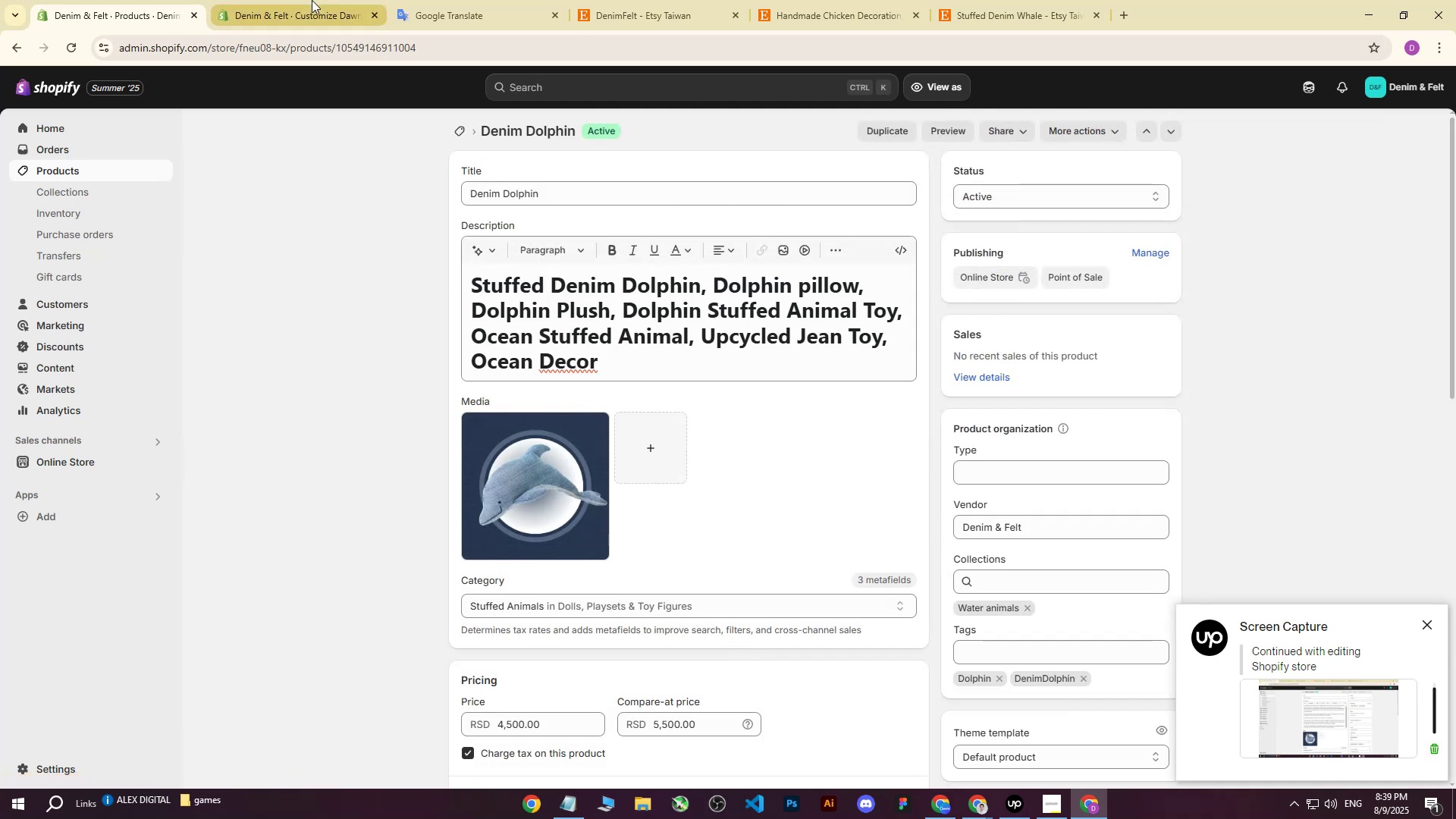 
left_click([863, 0])
 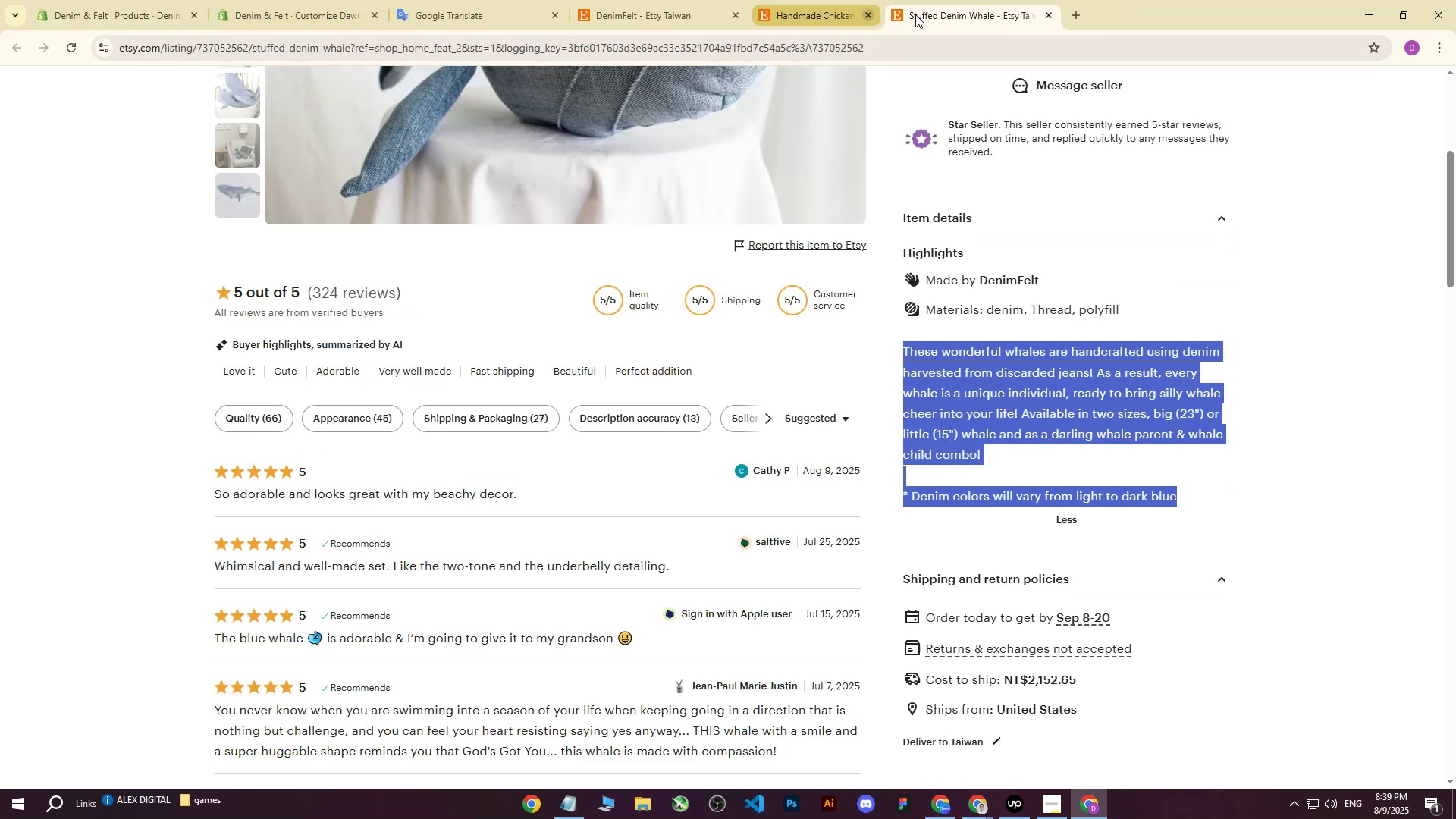 
double_click([817, 0])
 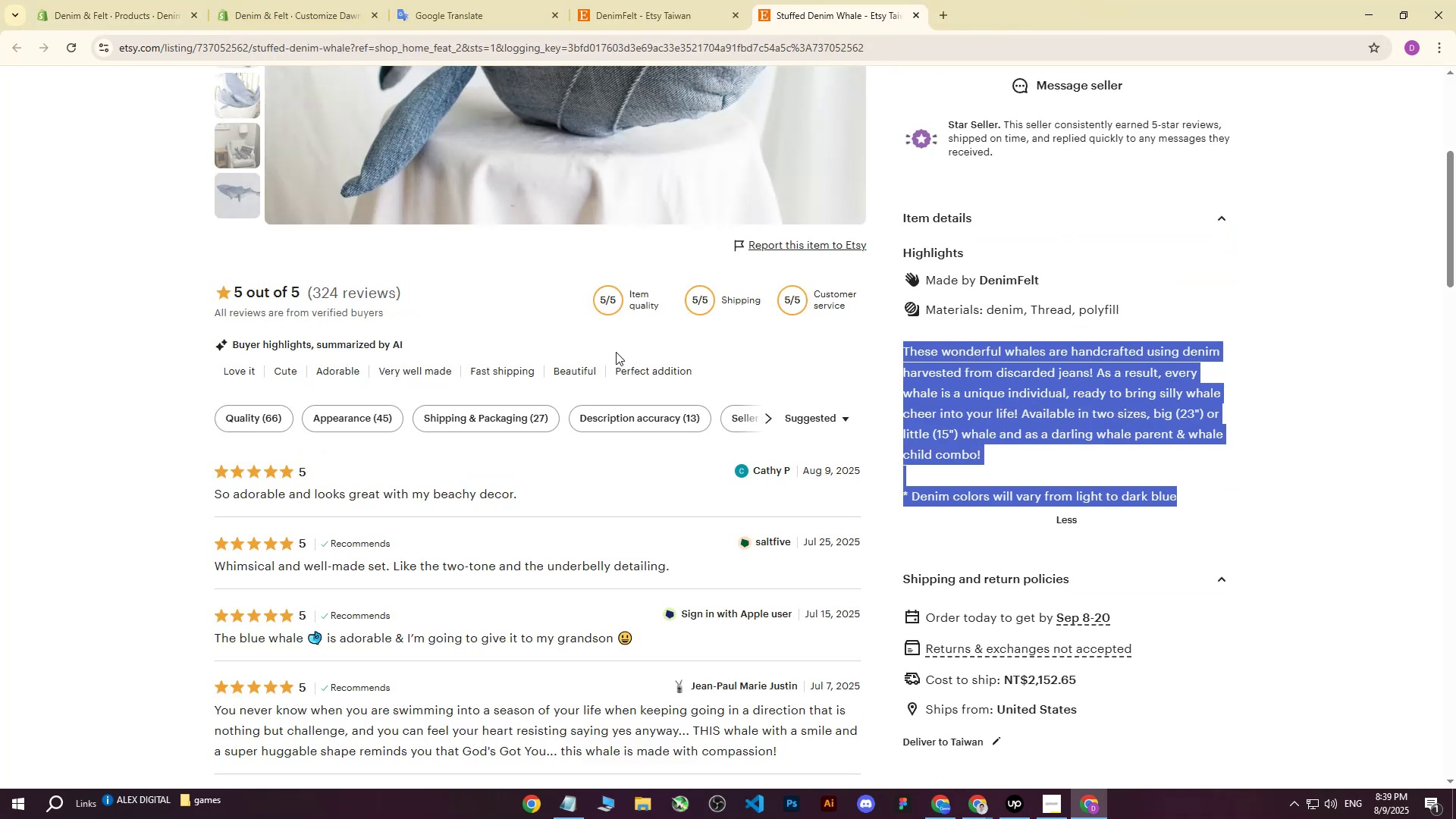 
scroll: coordinate [617, 334], scroll_direction: up, amount: 5.0
 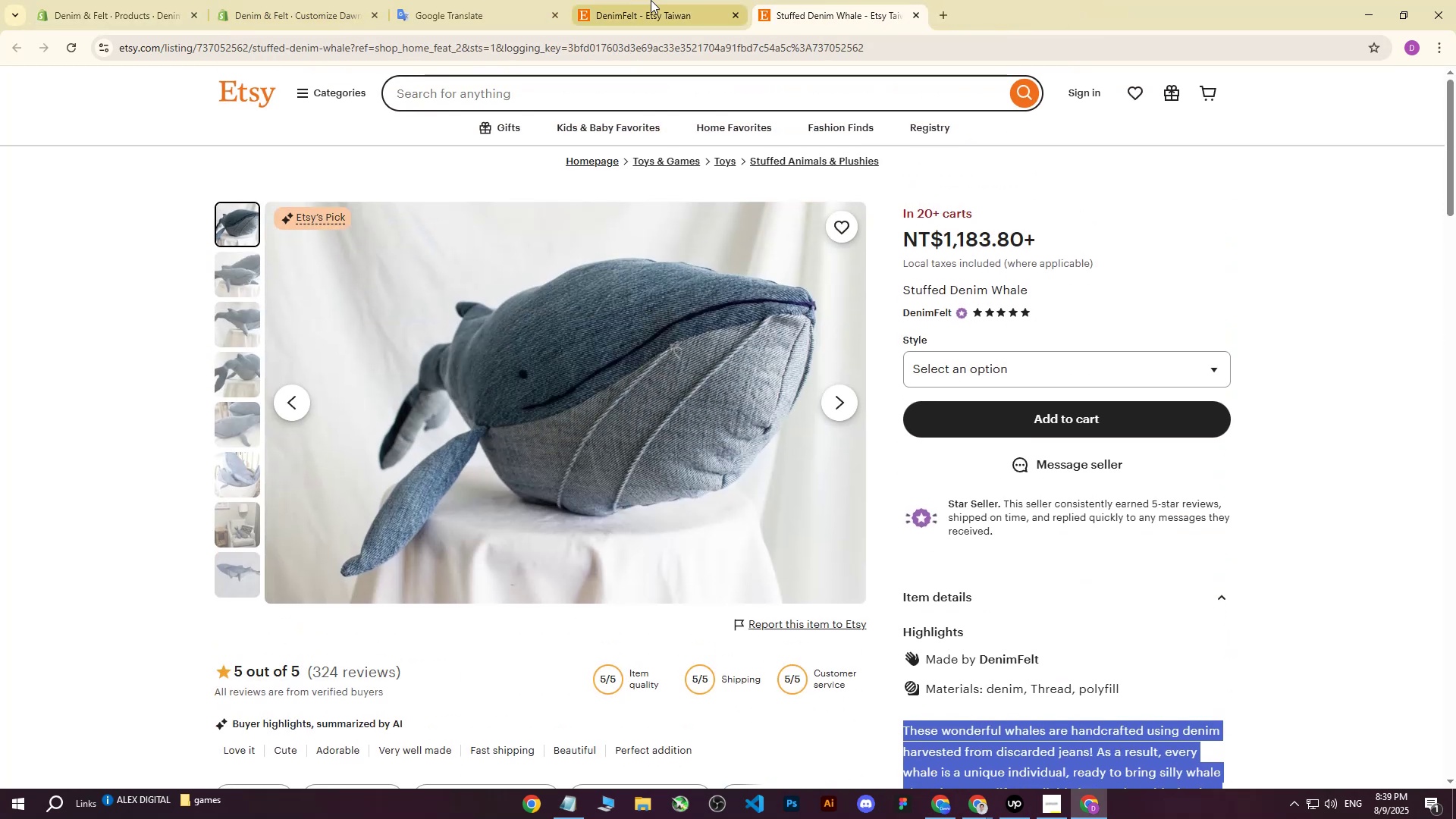 
left_click([648, 0])
 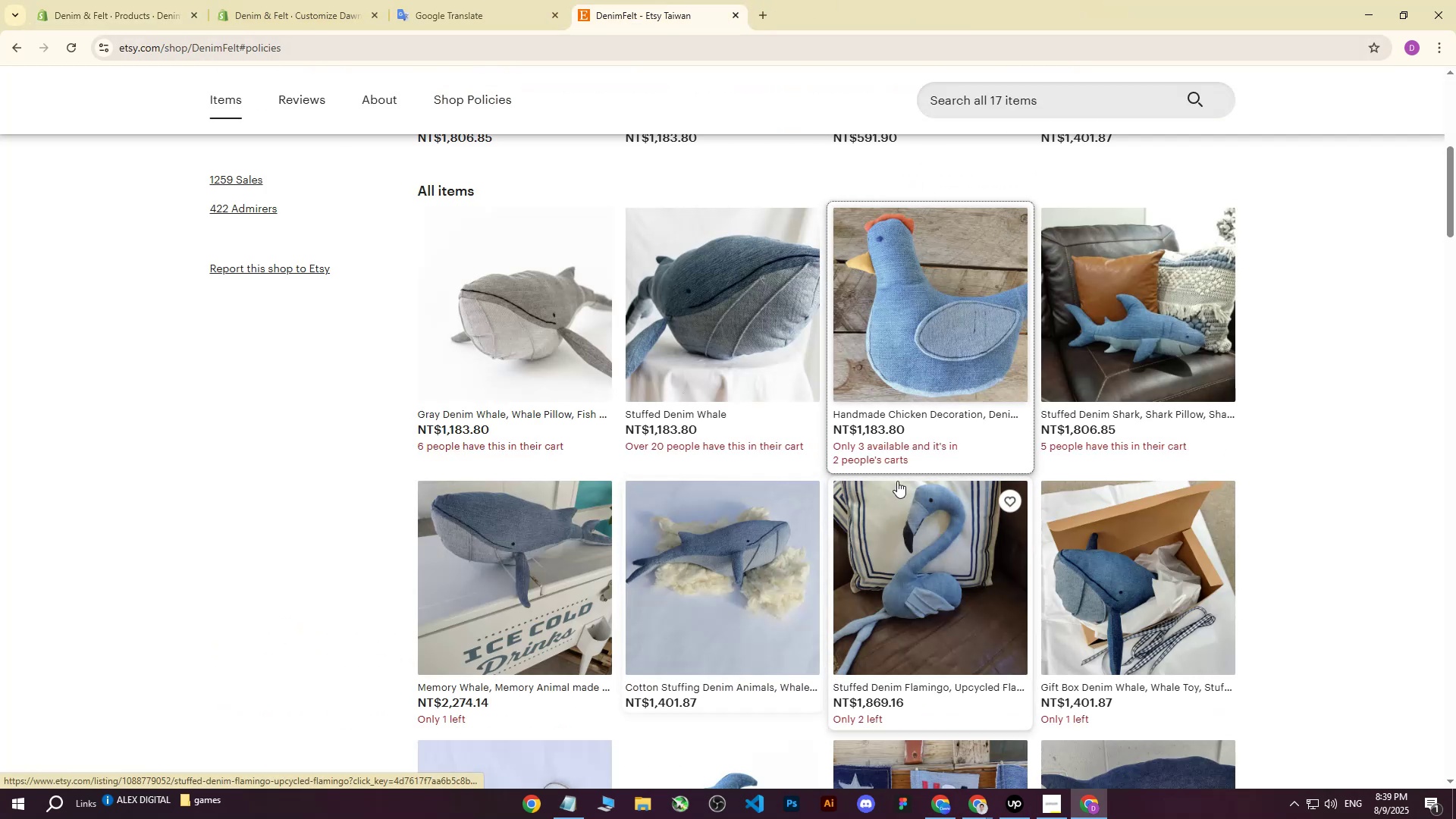 
scroll: coordinate [1015, 434], scroll_direction: down, amount: 11.0
 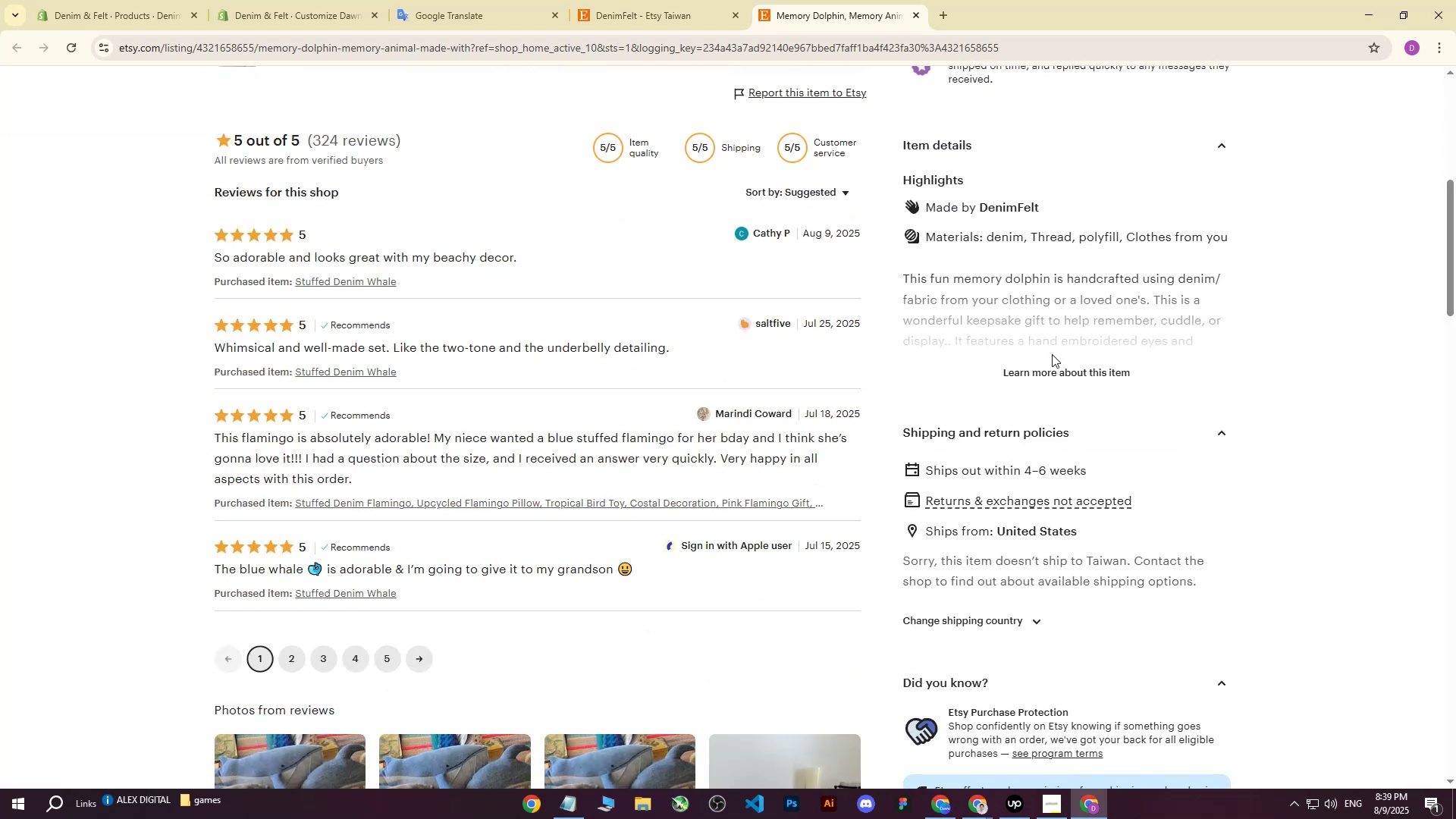 
left_click([1065, 369])
 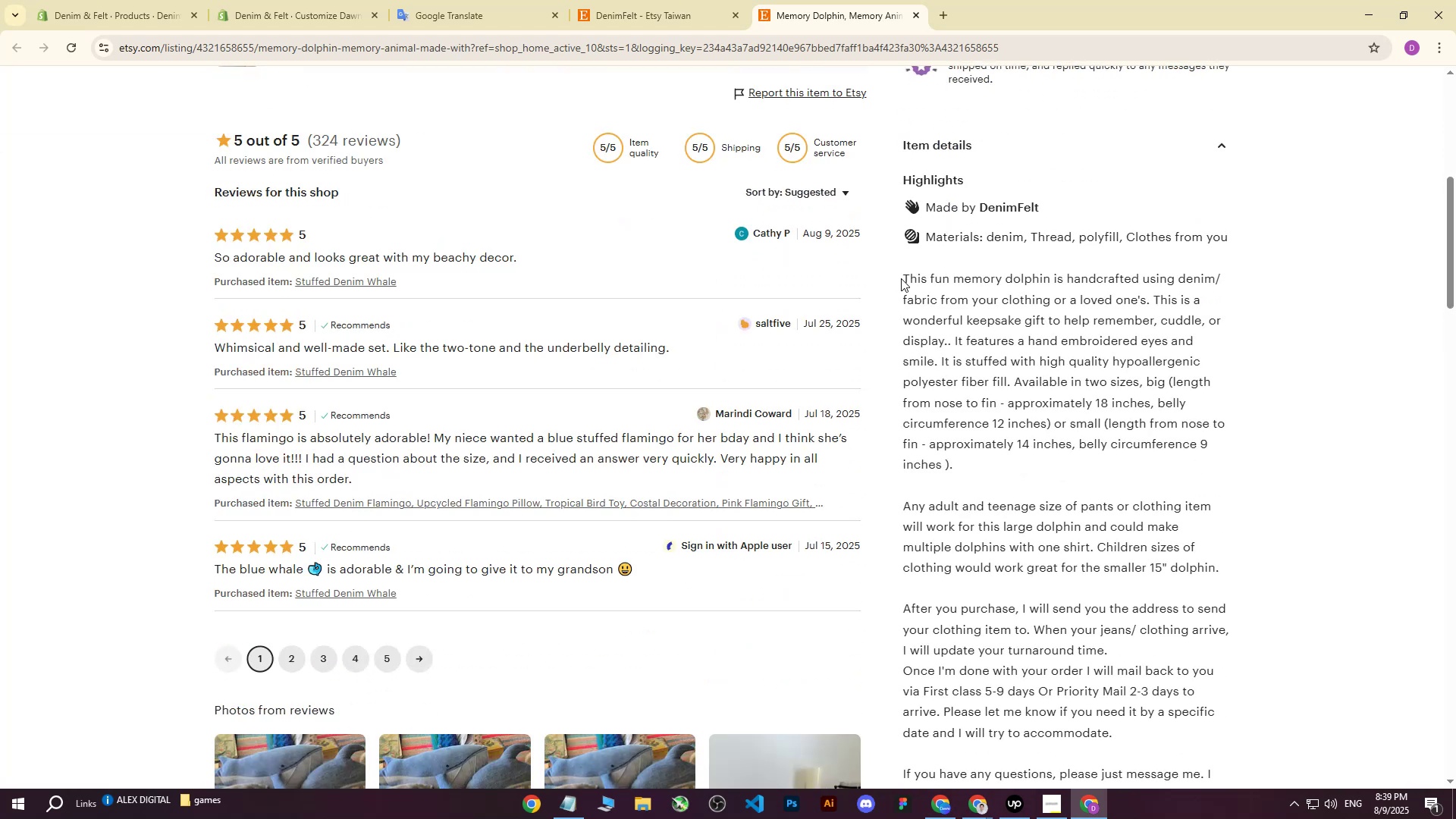 
left_click_drag(start_coordinate=[902, 278], to_coordinate=[1181, 517])
 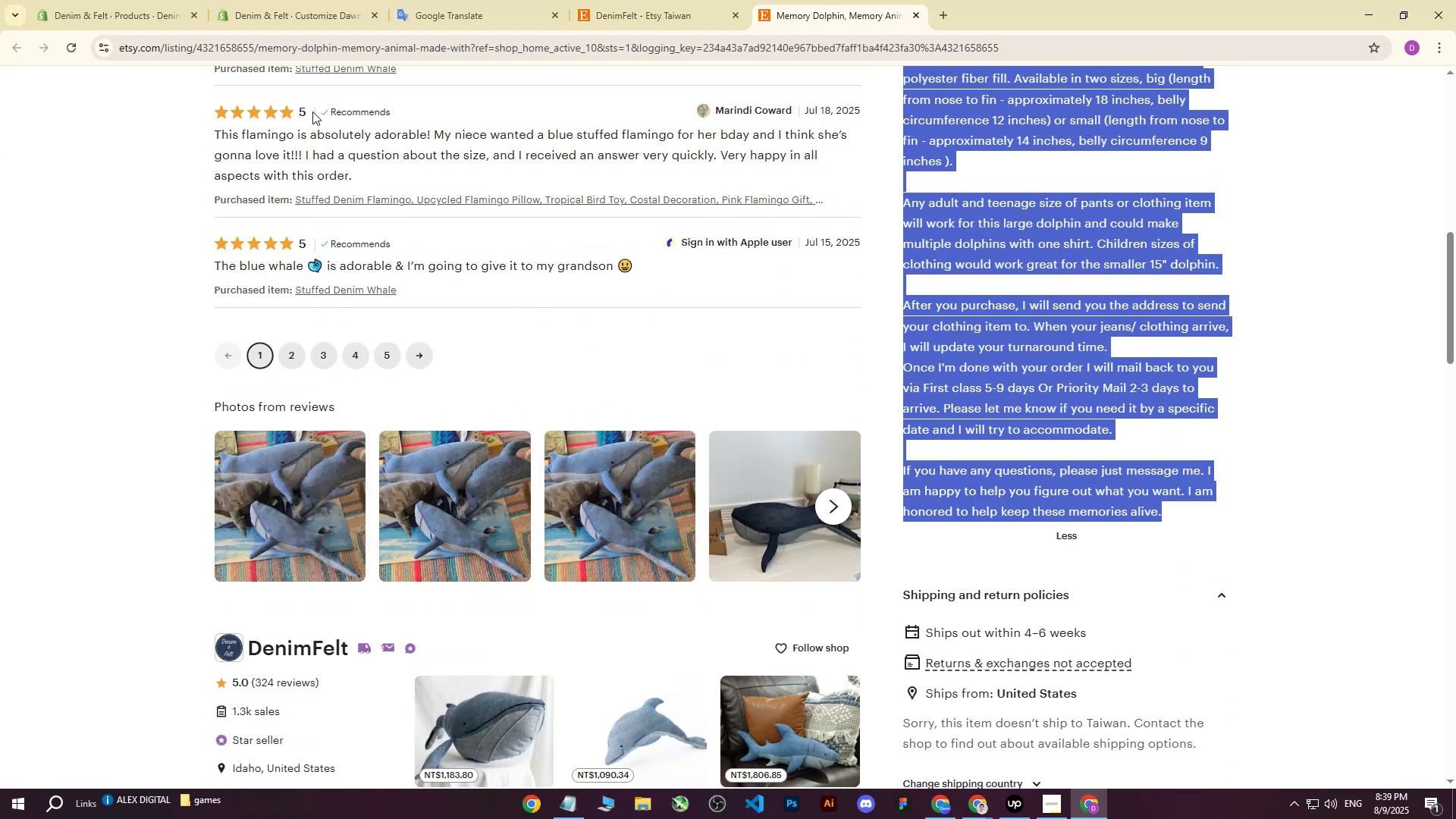 
scroll: coordinate [1153, 428], scroll_direction: down, amount: 4.0
 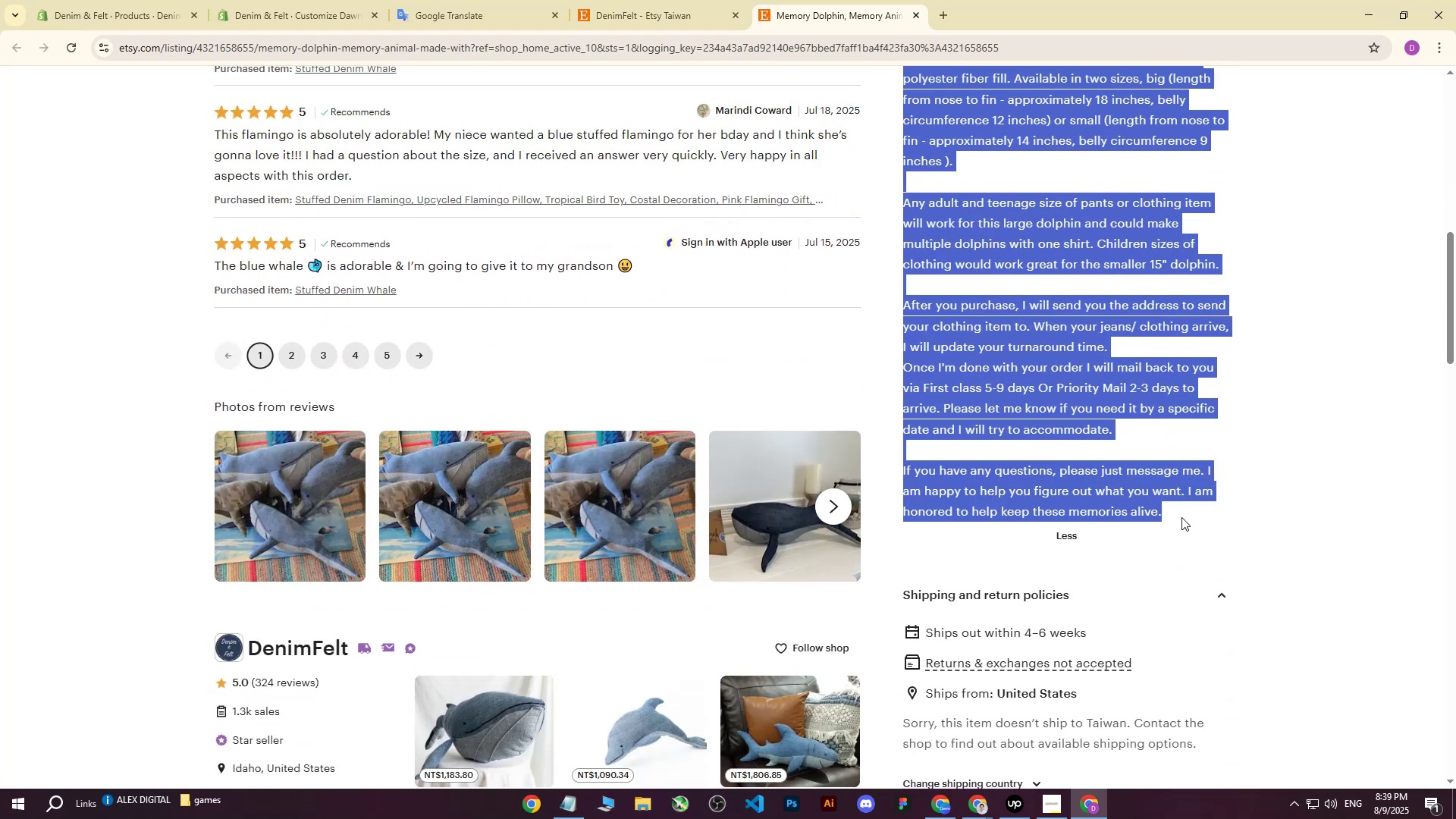 
key(Control+ControlLeft)
 